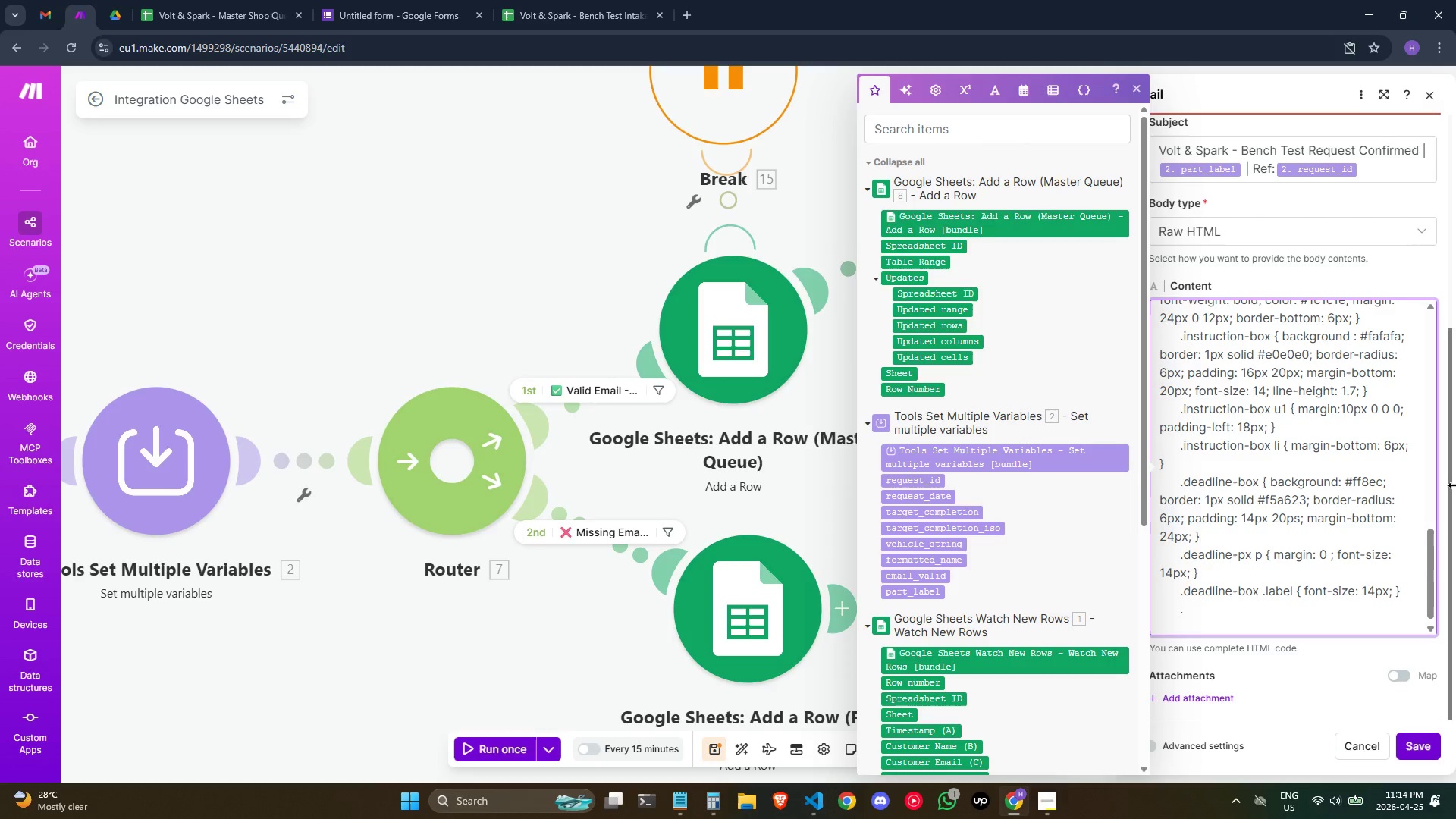 
wait(5.47)
 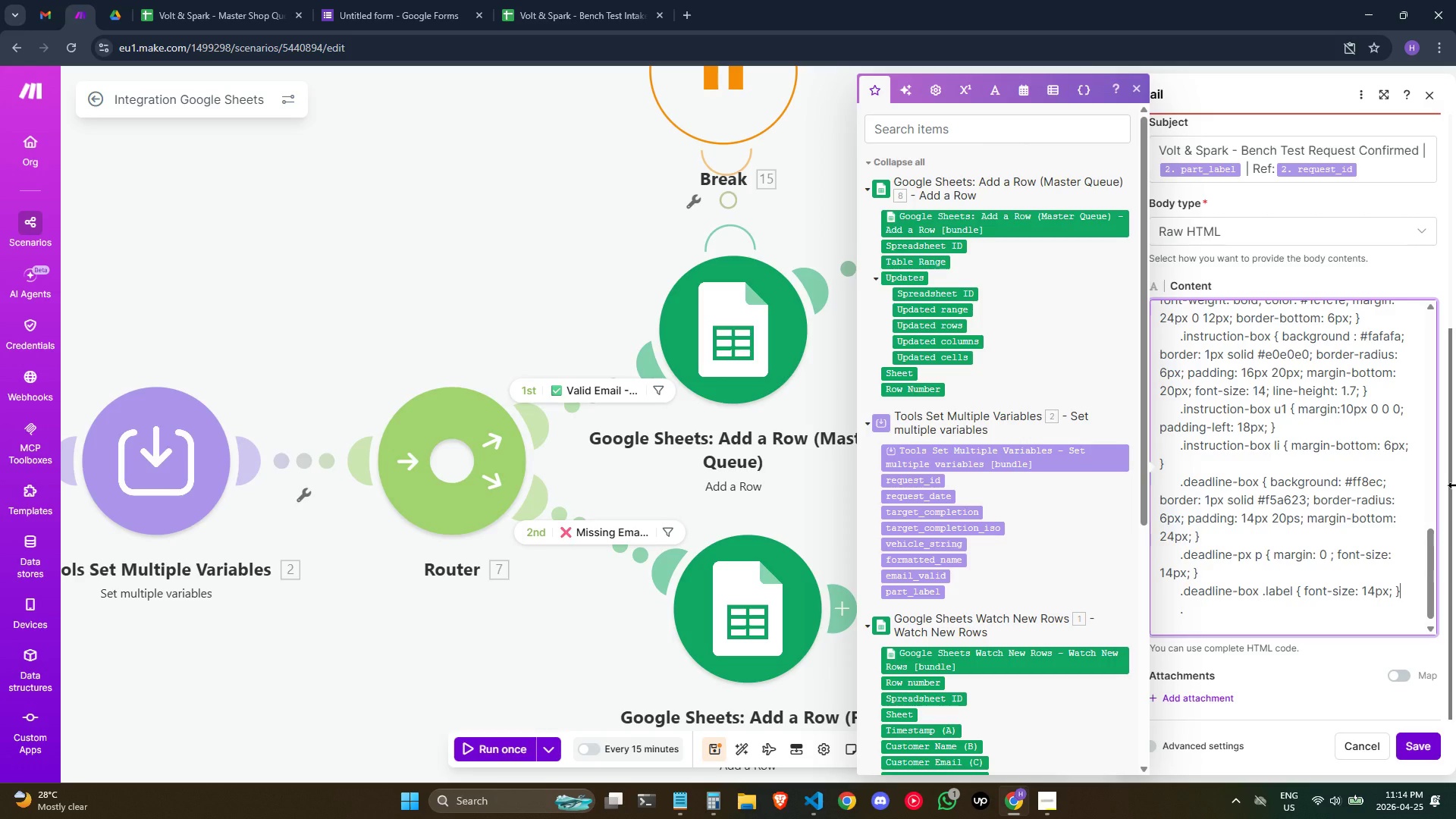 
key(Enter)
 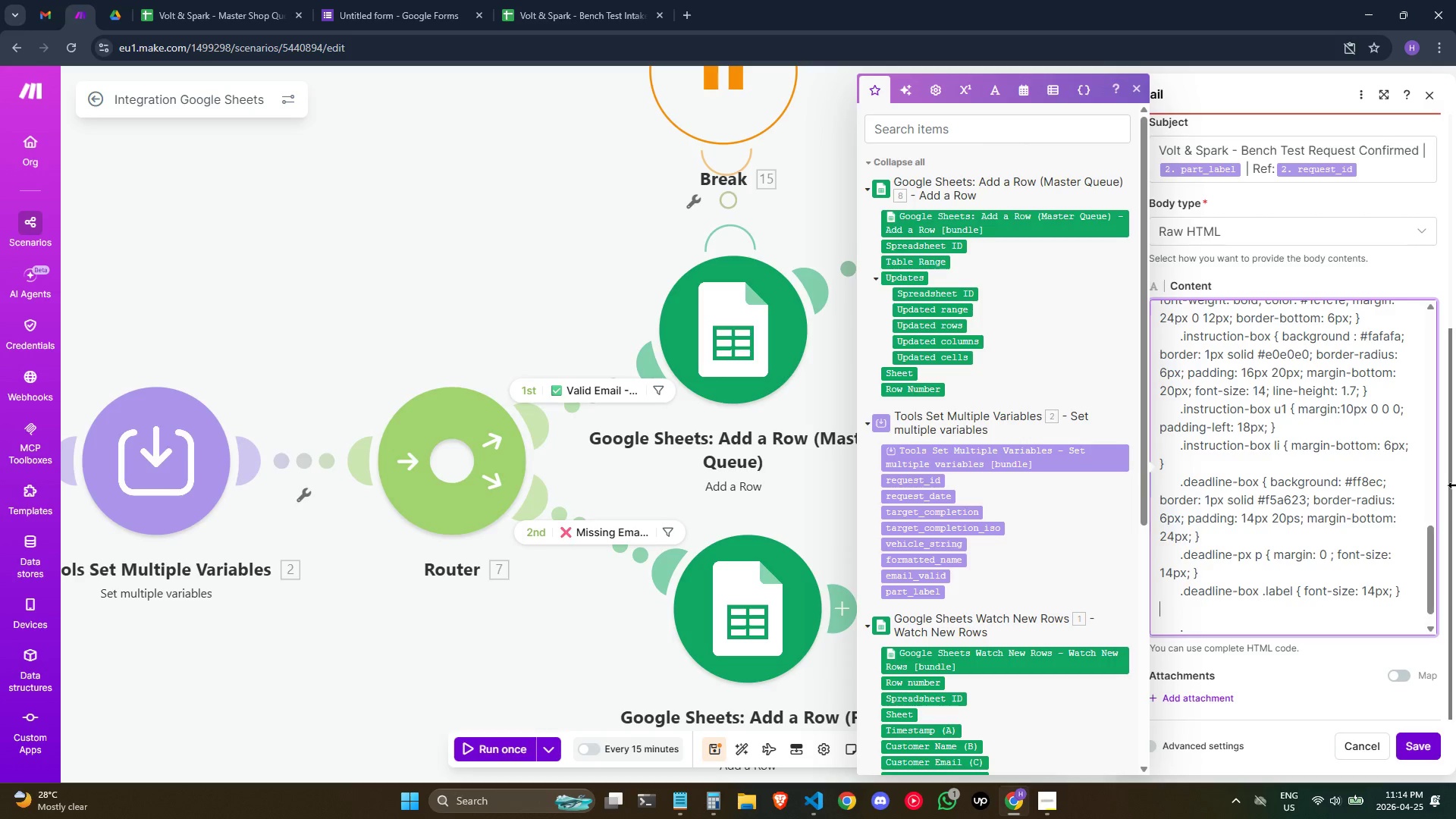 
hold_key(key=Space, duration=0.61)
 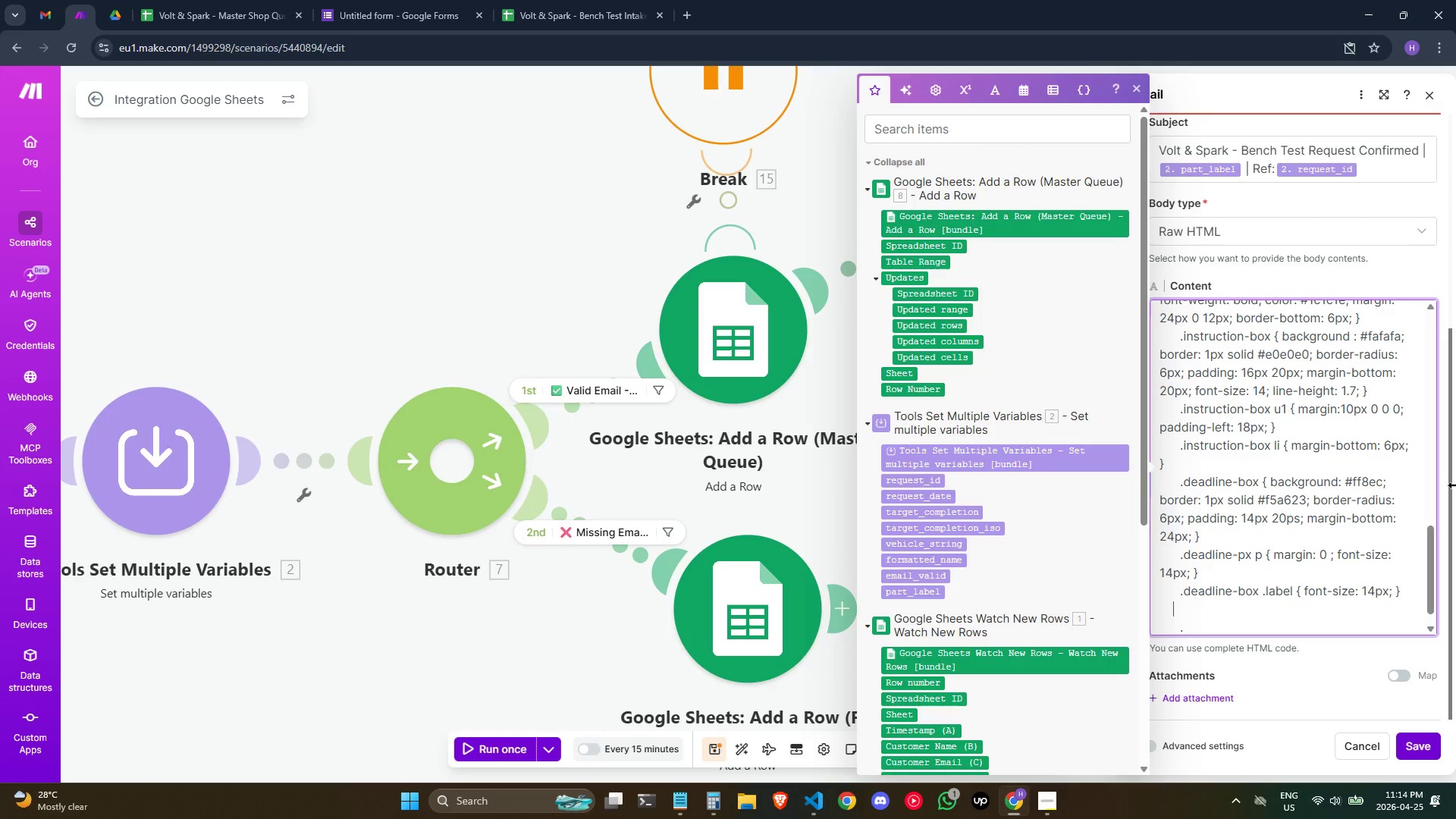 
key(Space)
 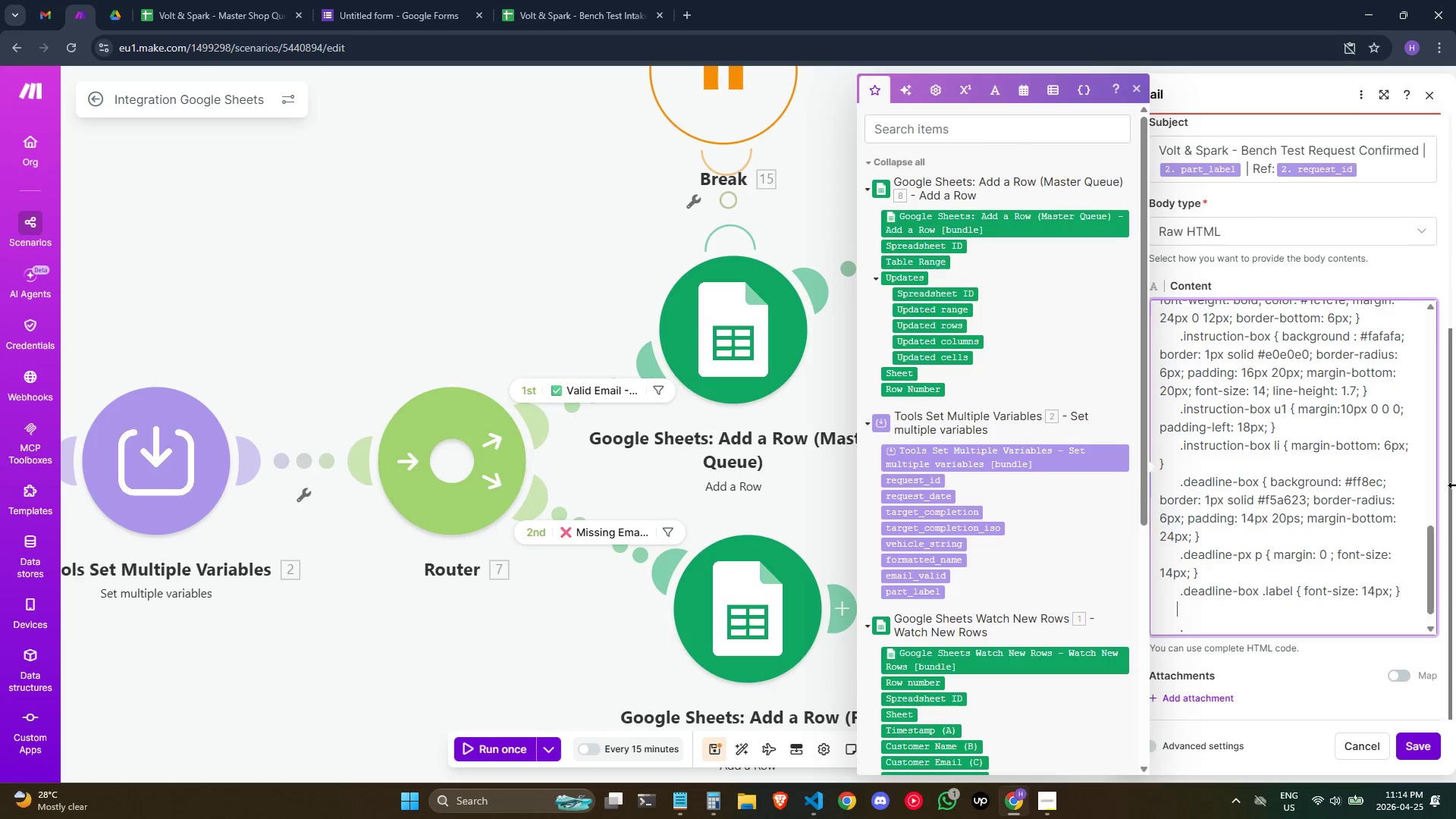 
key(Space)
 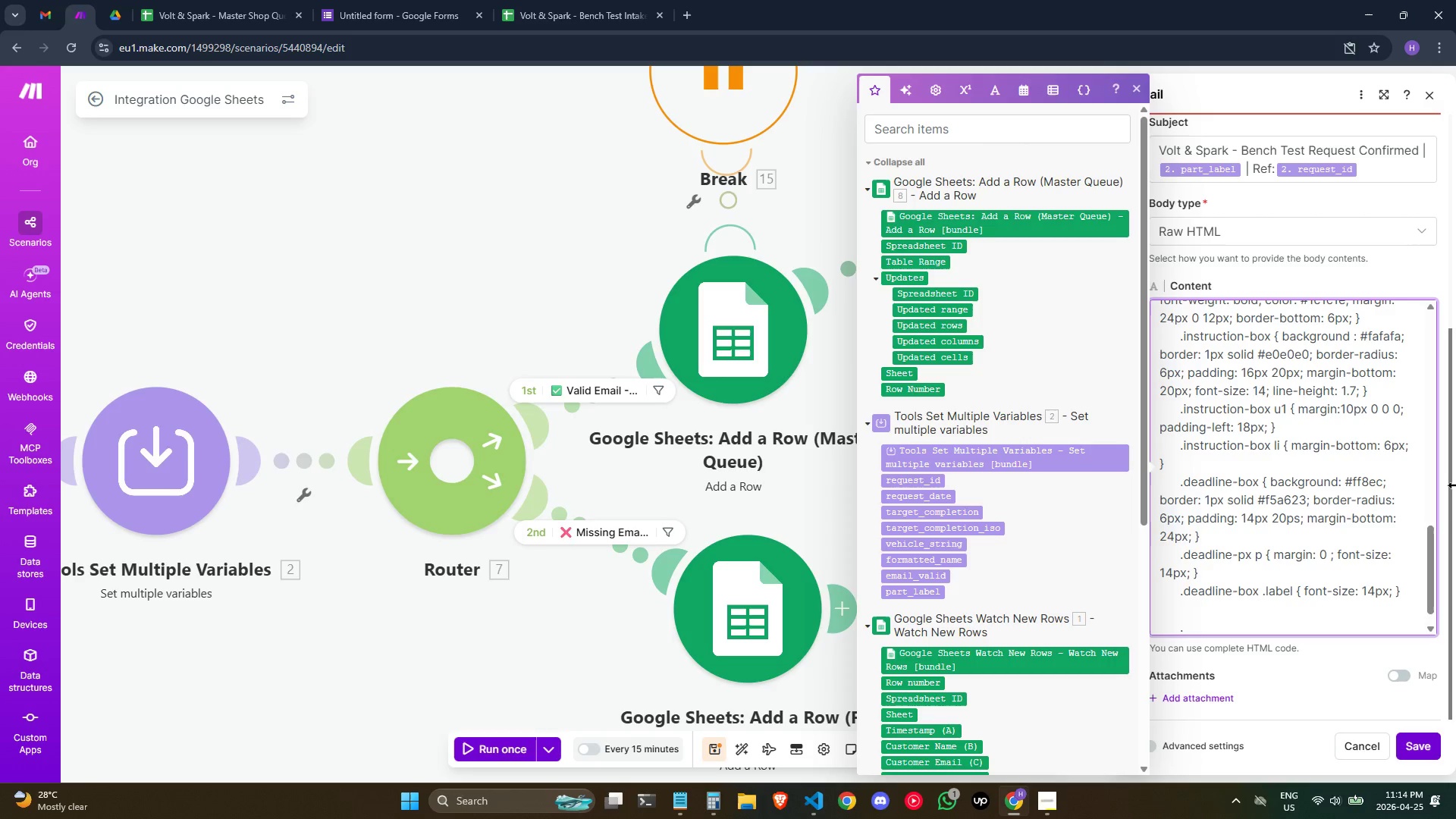 
key(Quote)
 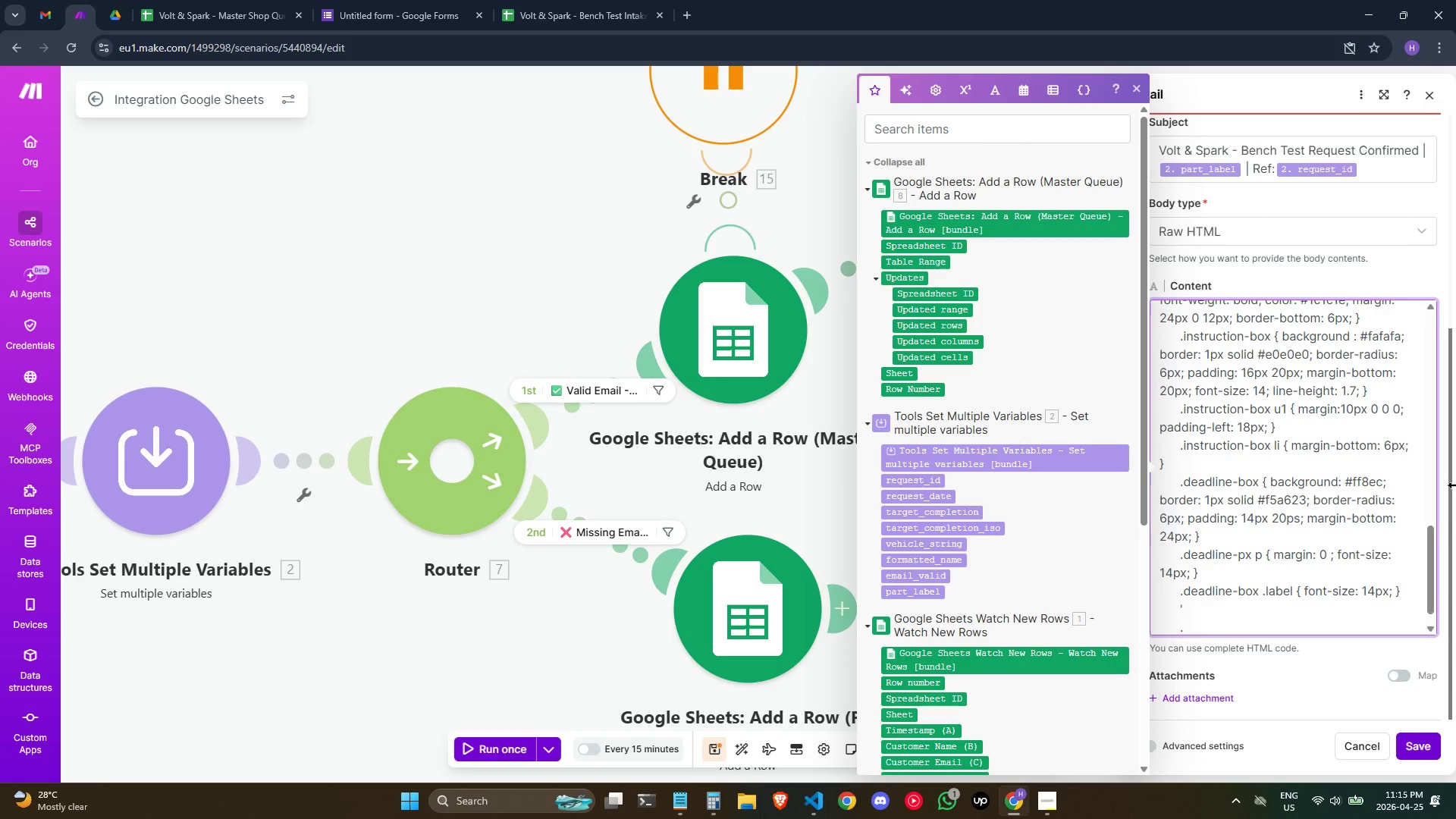 
key(Backspace)
 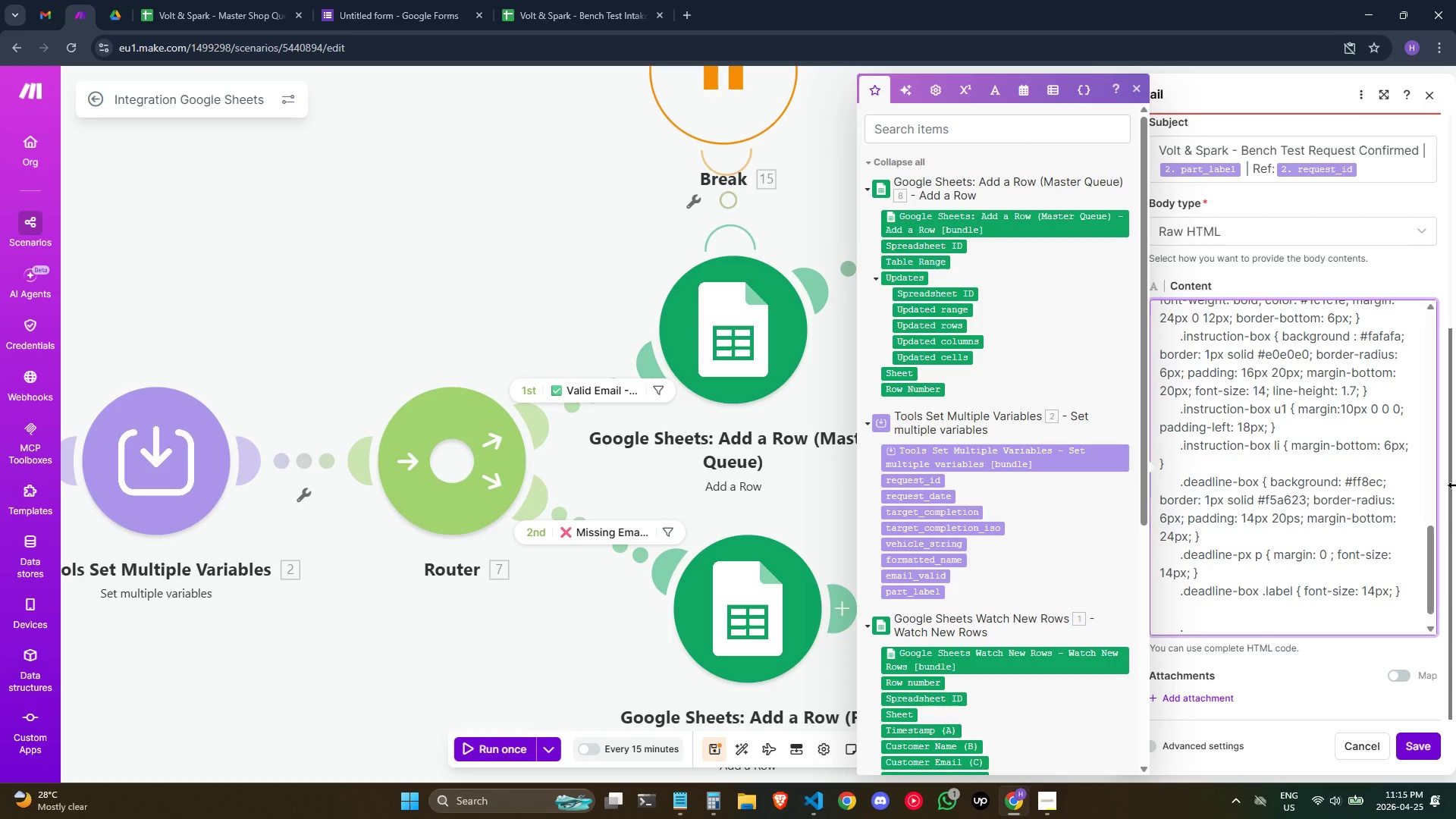 
key(Period)
 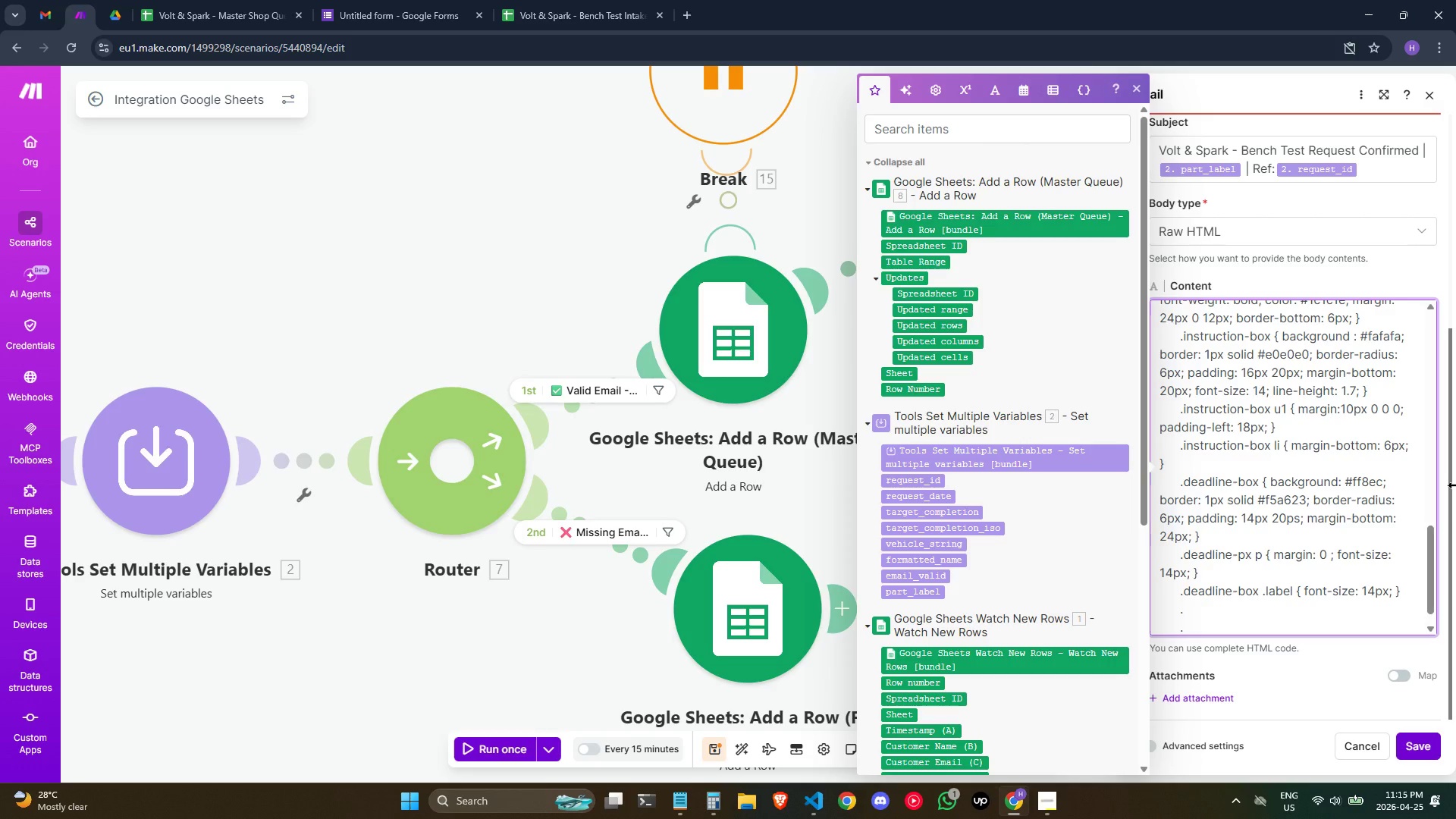 
wait(8.03)
 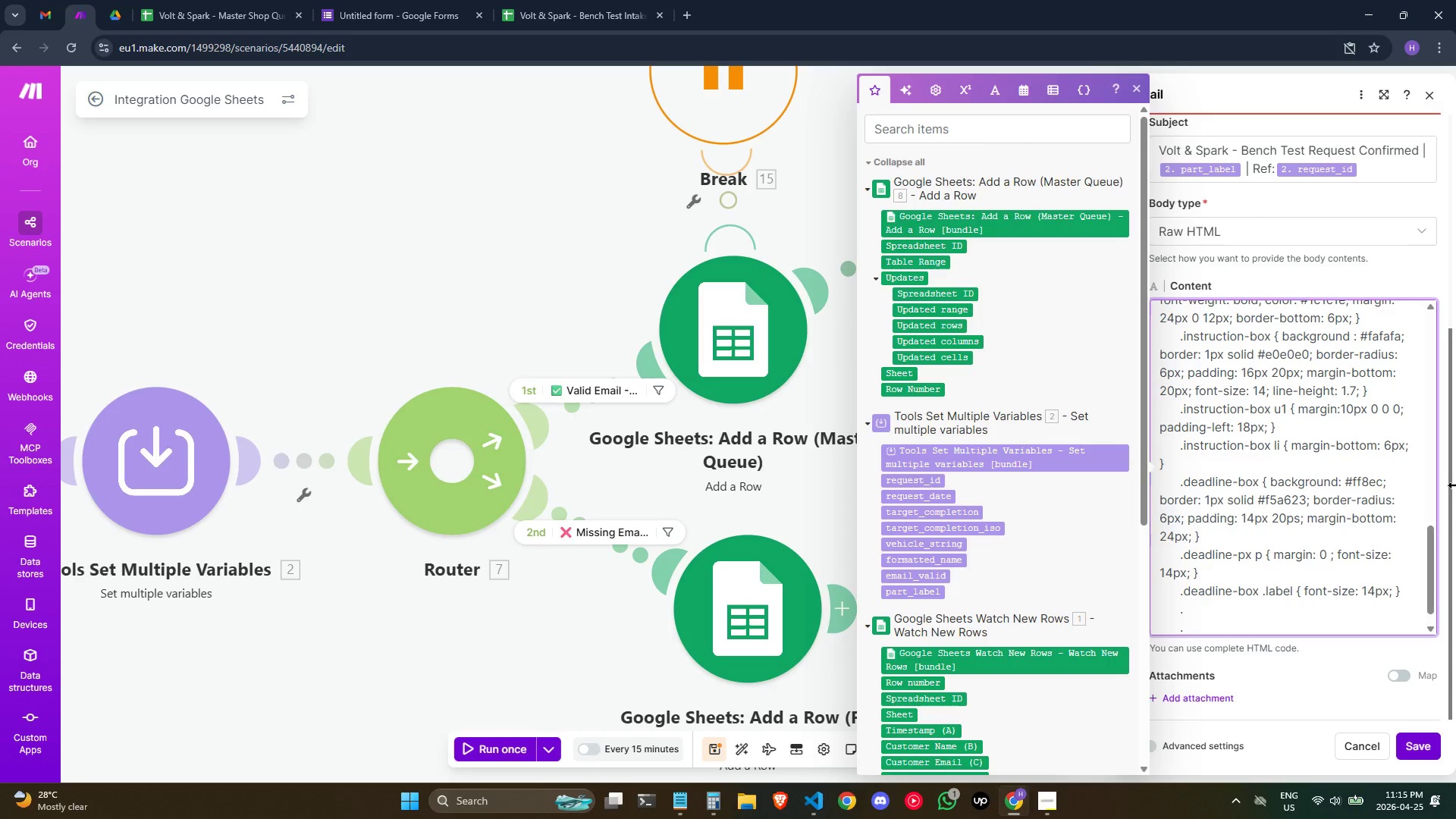 
key(Backspace)
 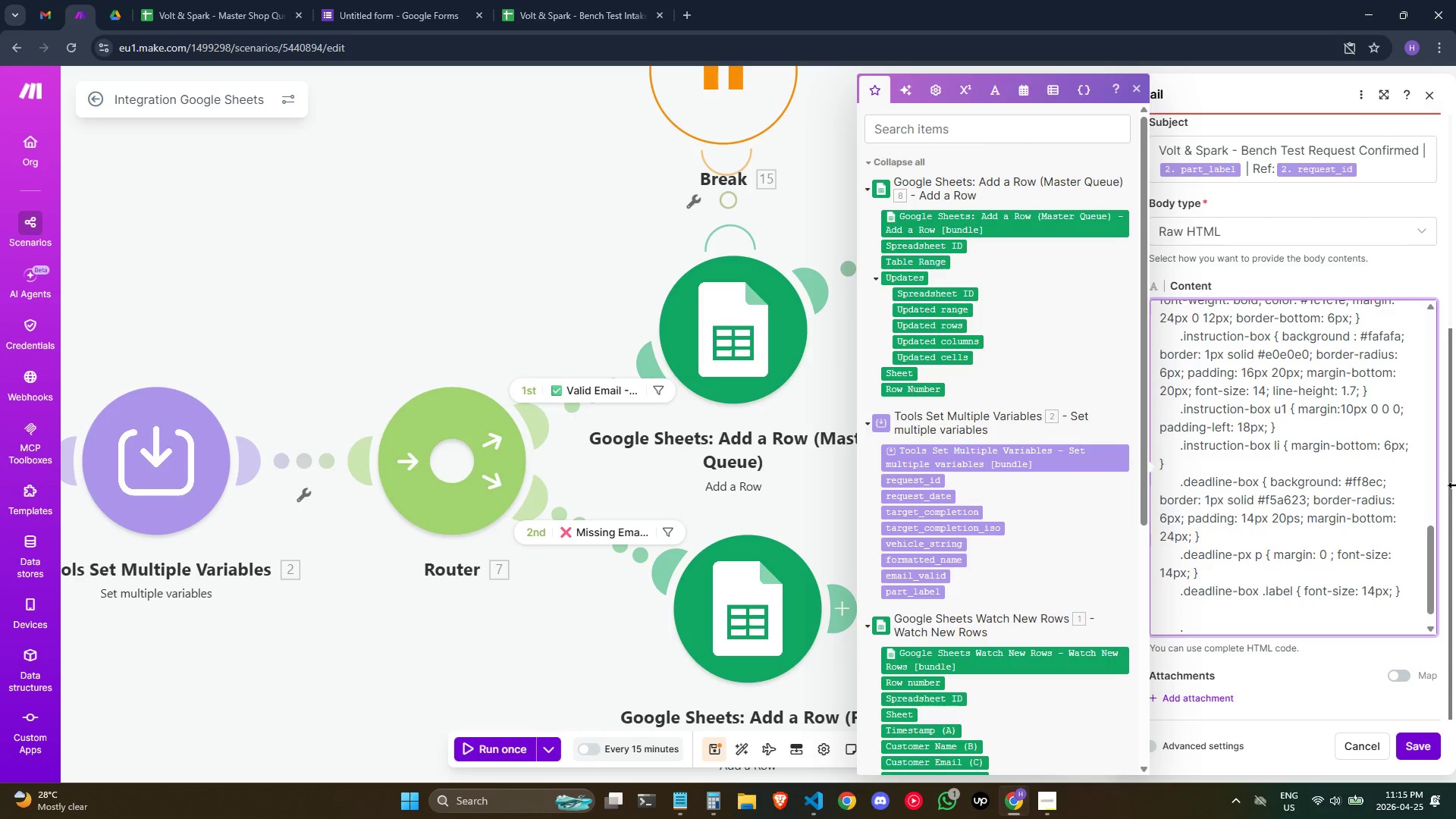 
wait(5.38)
 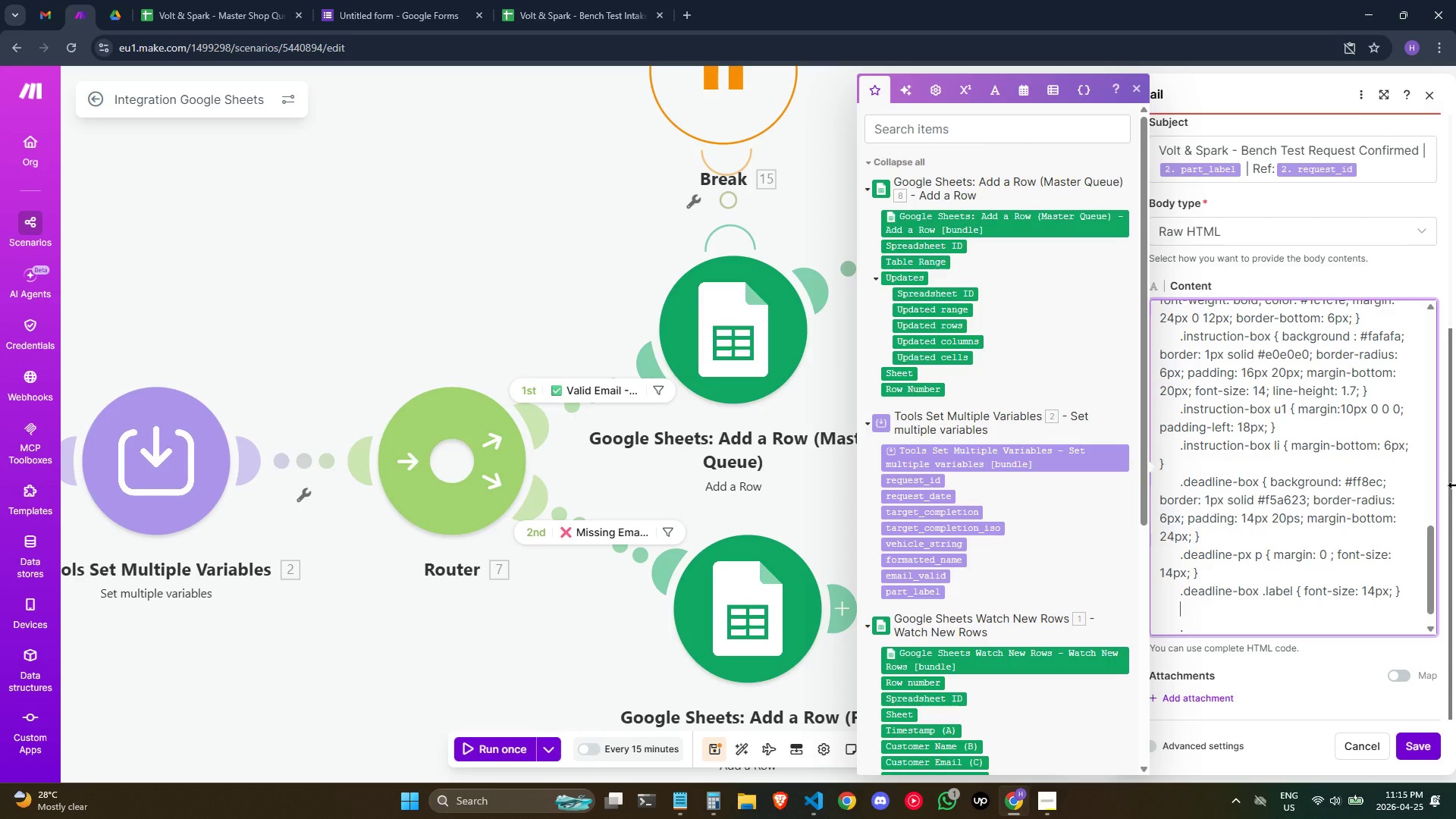 
key(Backspace)
 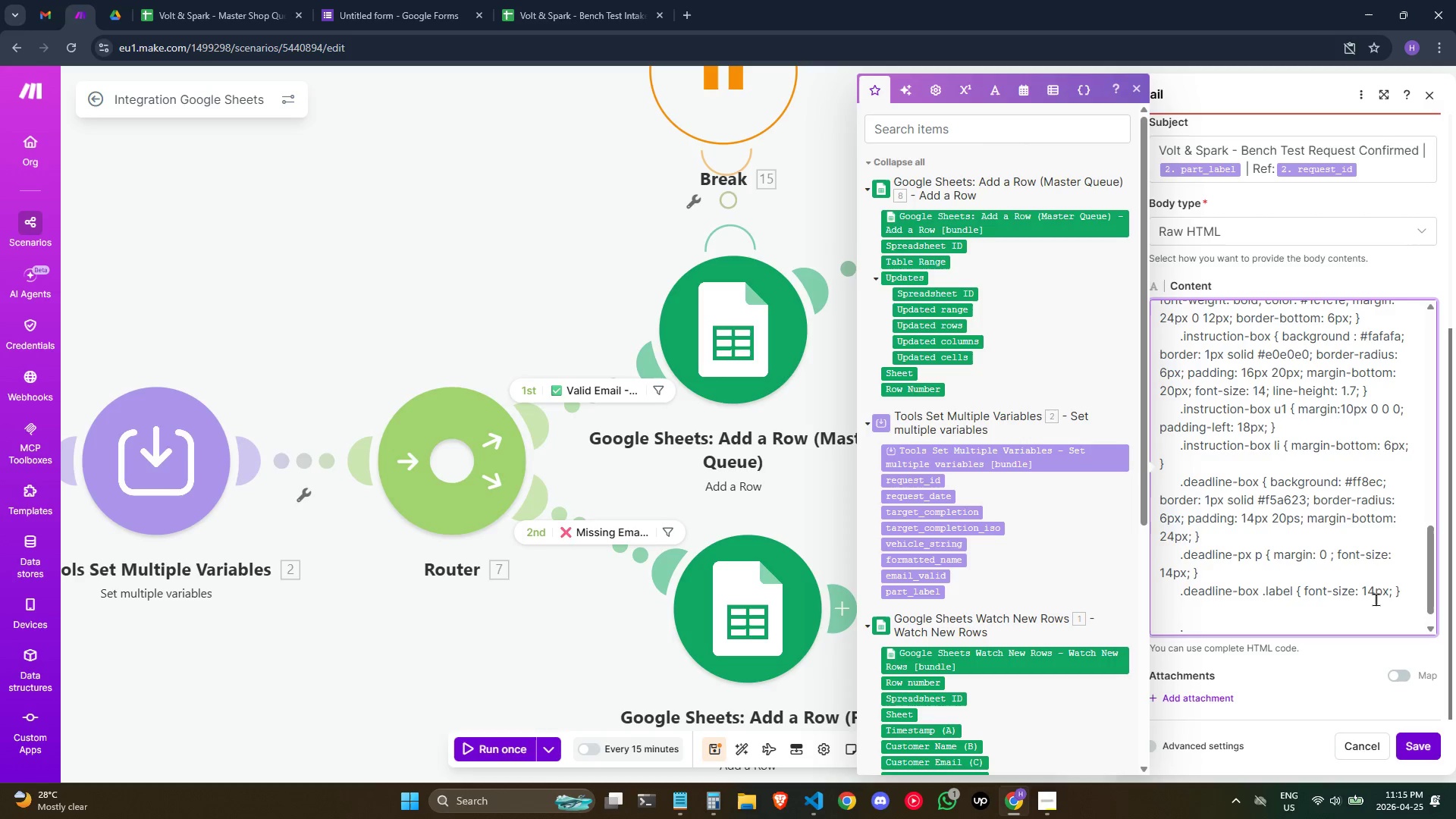 
wait(5.24)
 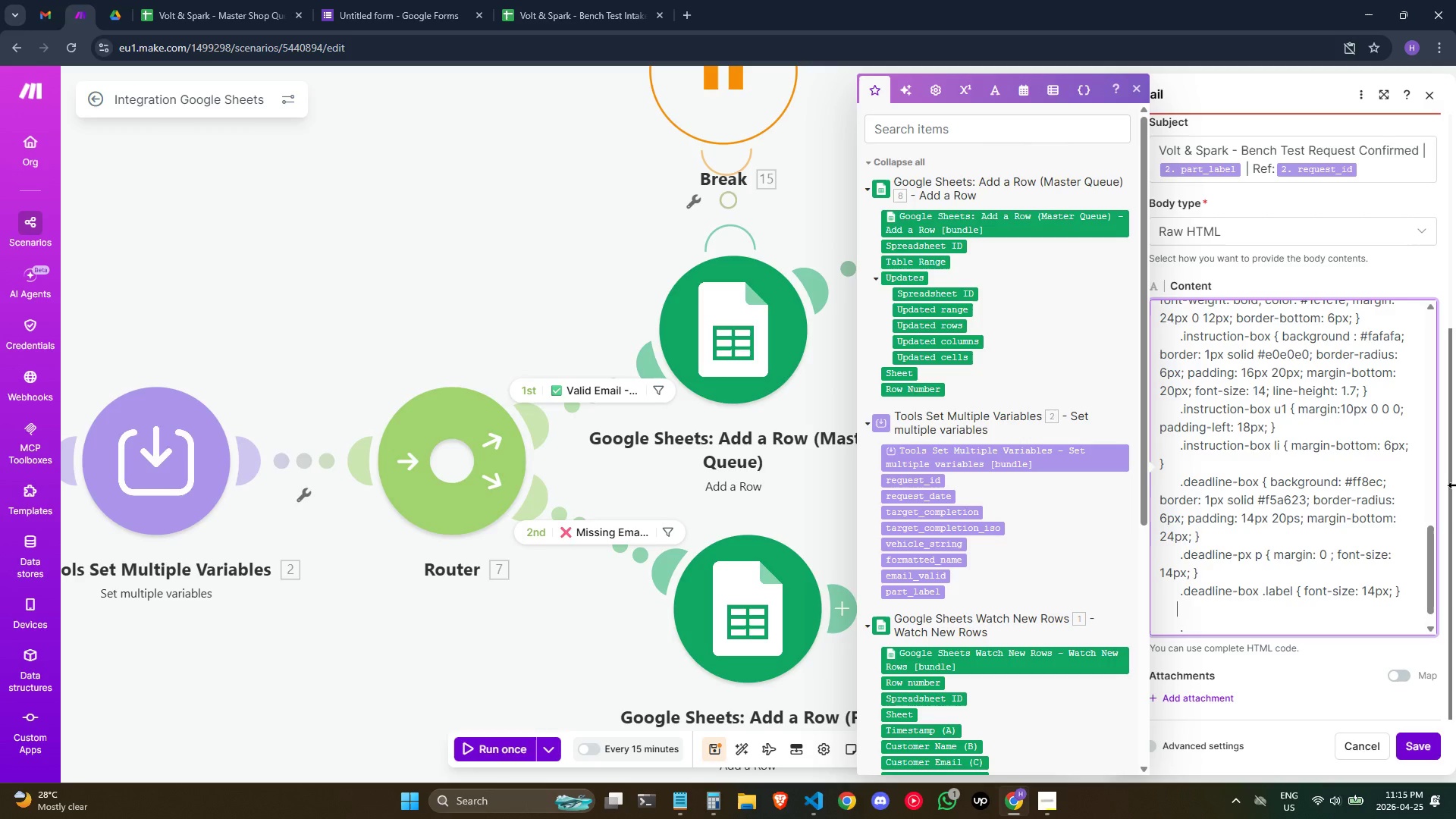 
left_click([1379, 607])
 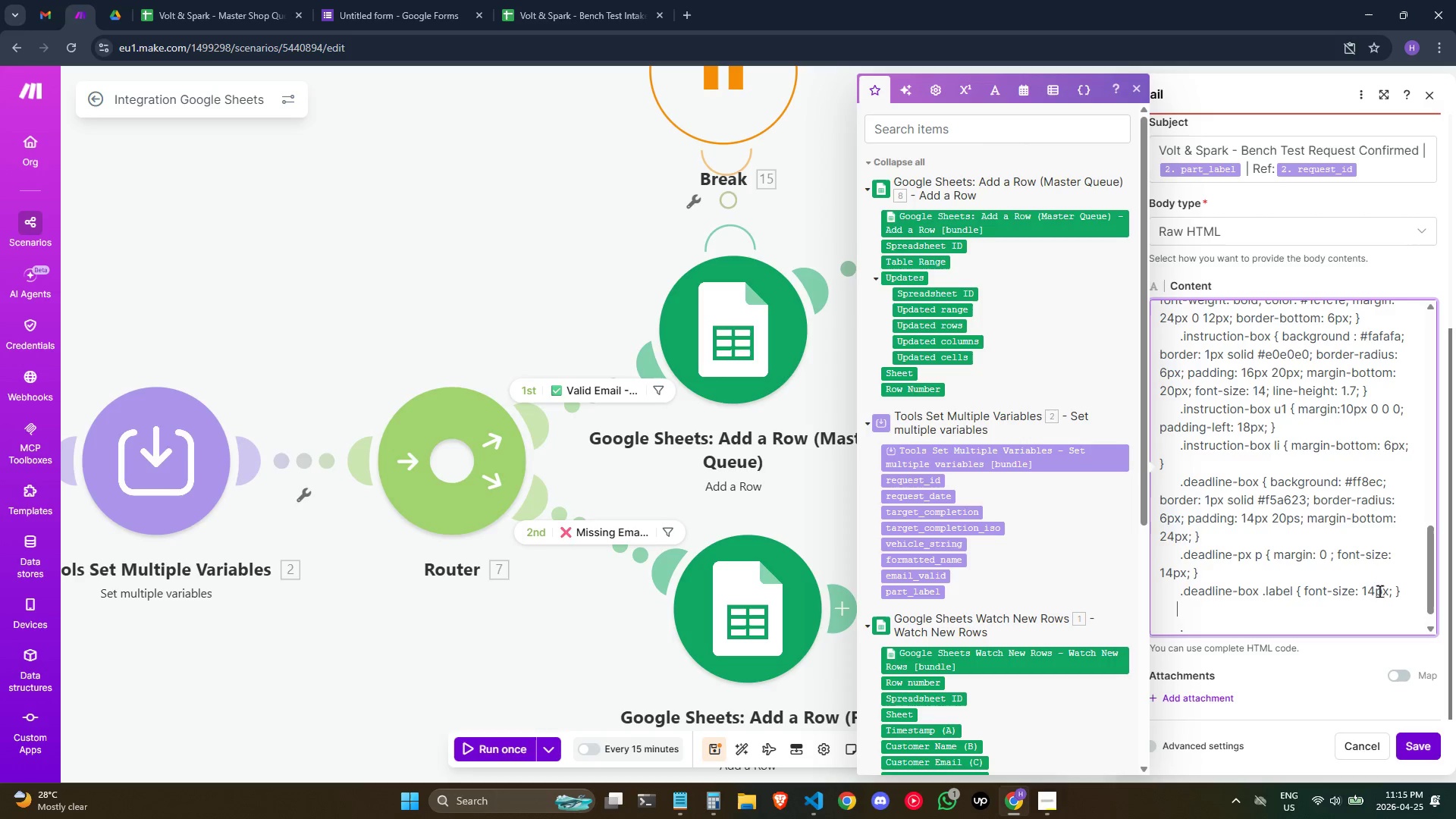 
double_click([1379, 591])
 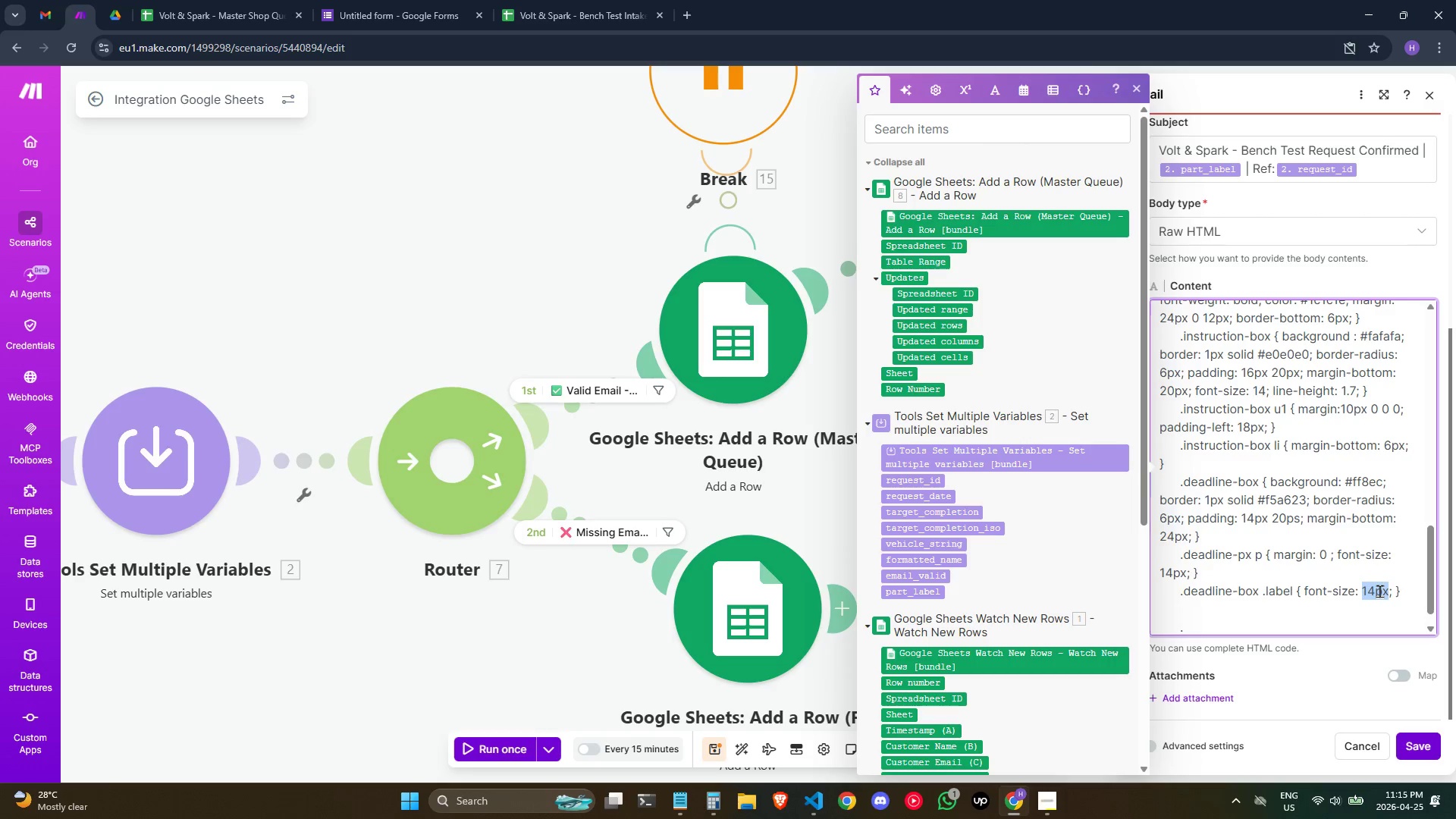 
triple_click([1379, 591])
 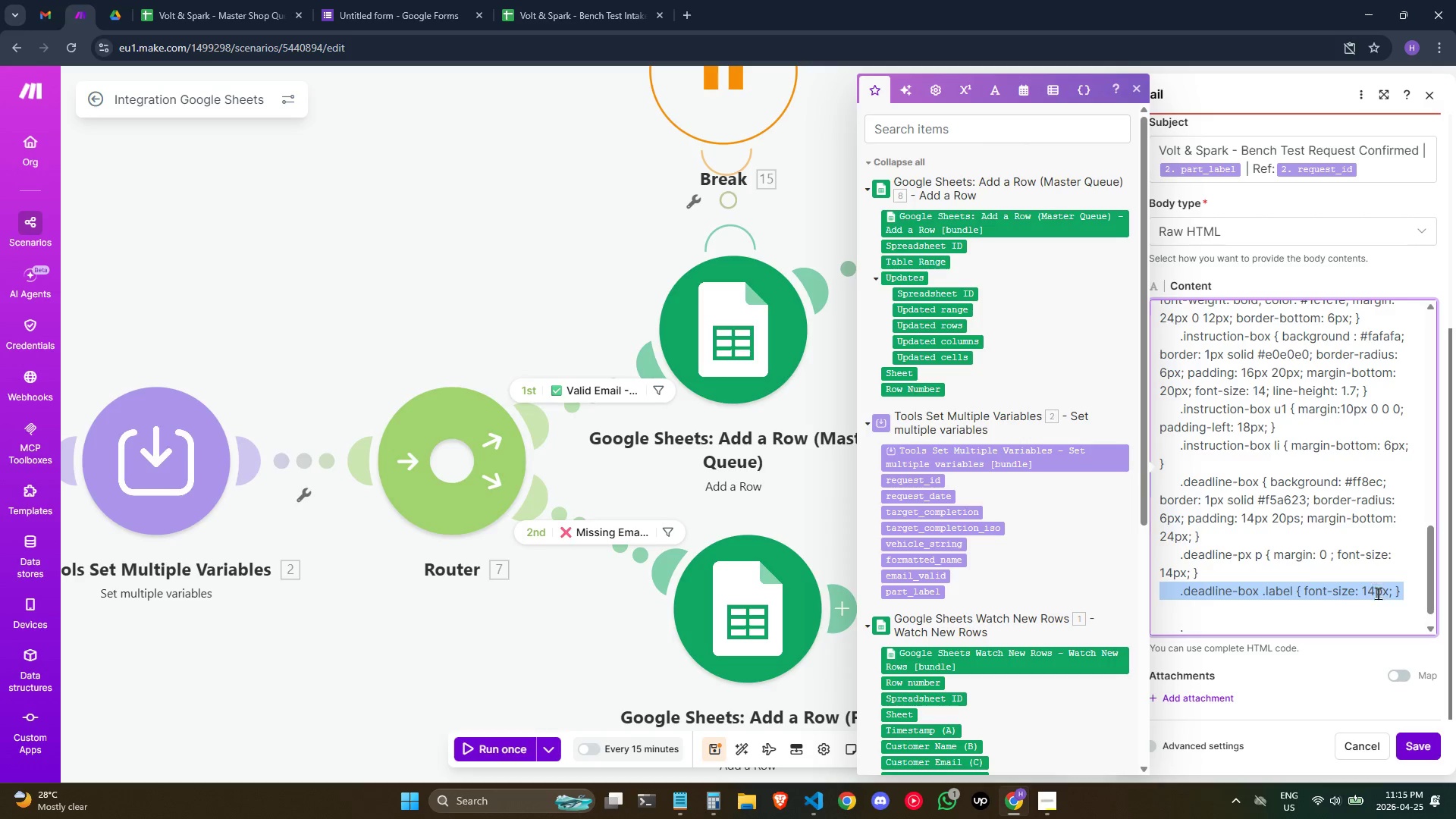 
triple_click([1376, 594])
 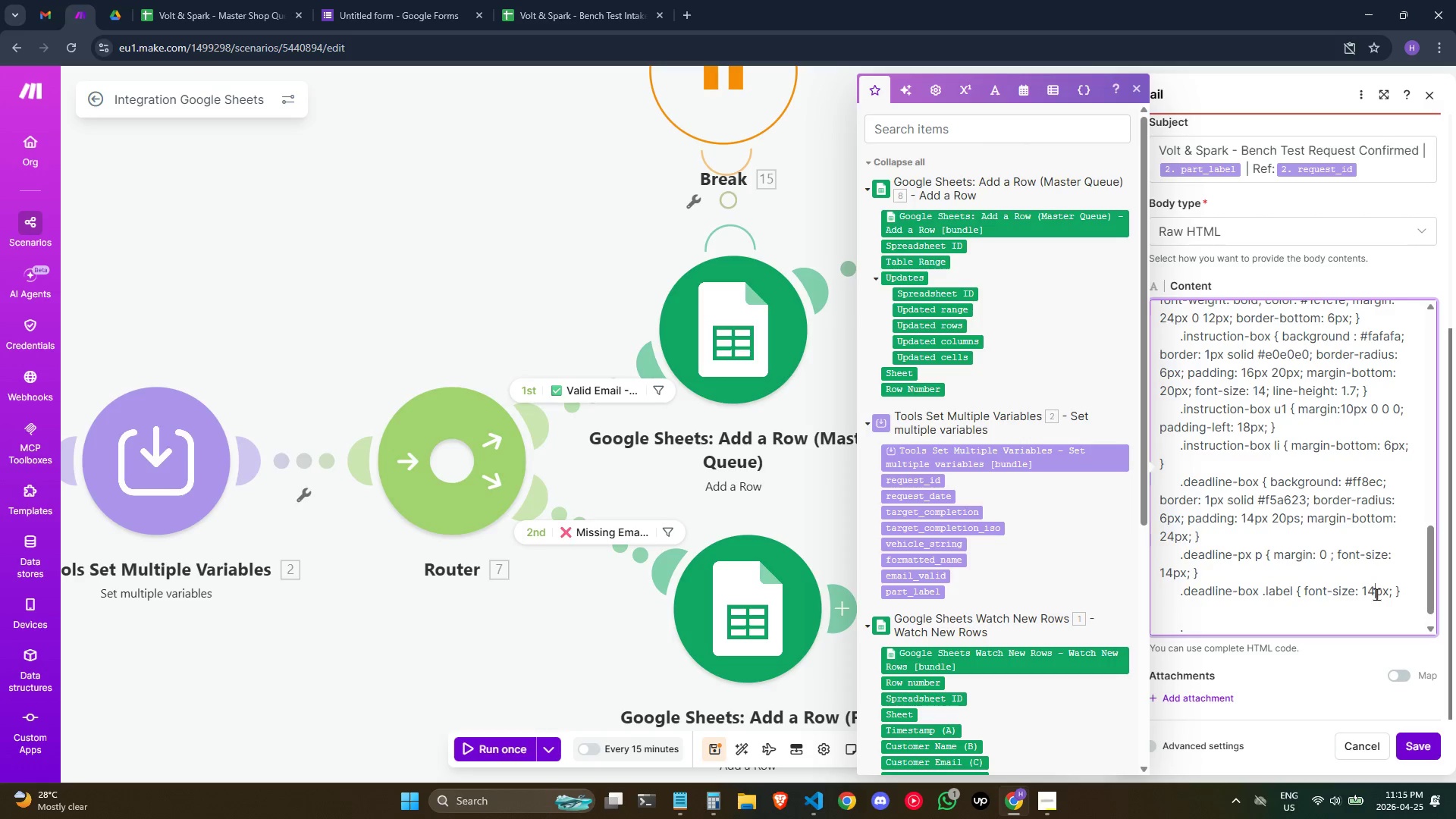 
triple_click([1376, 594])
 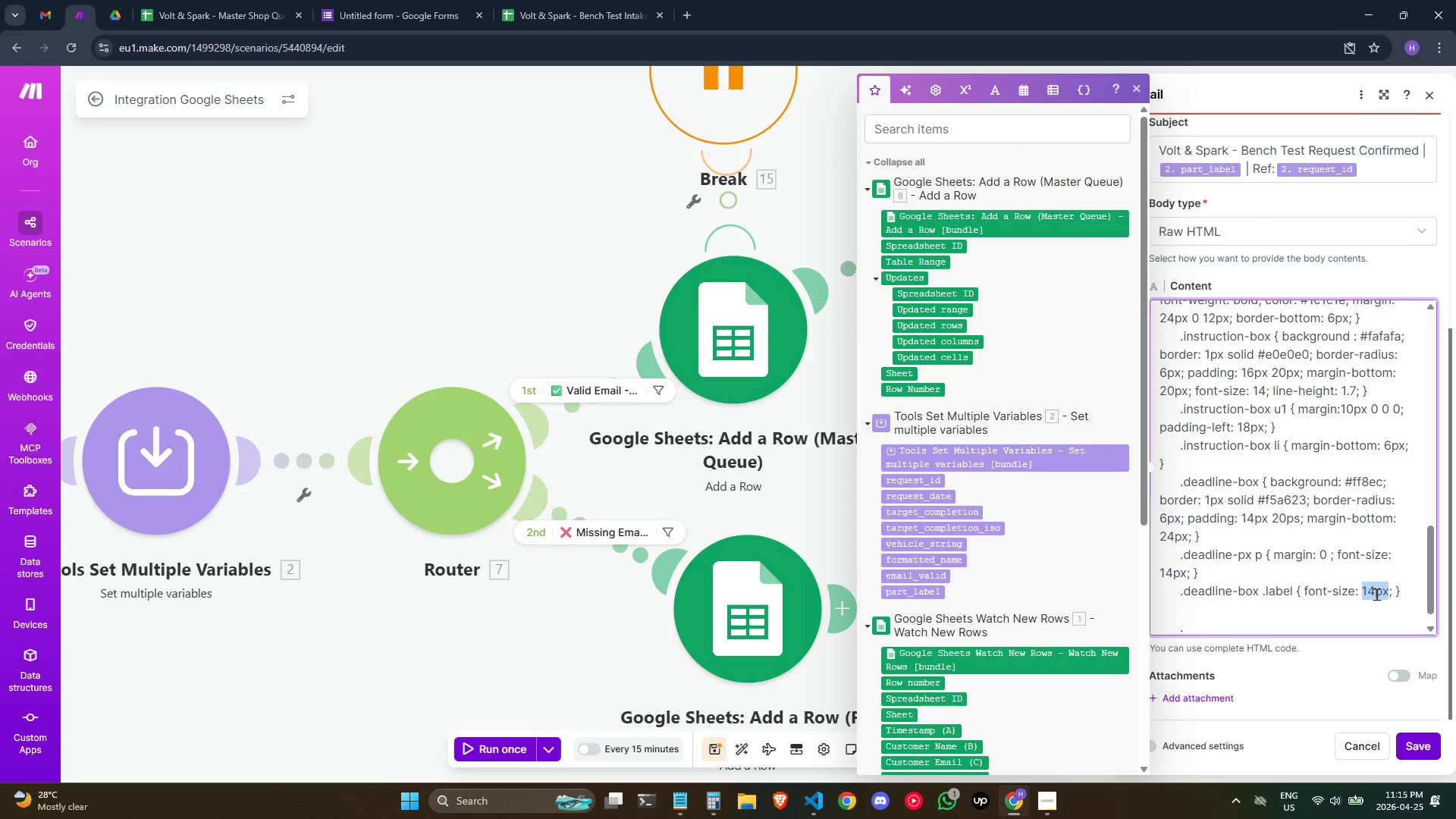 
triple_click([1376, 594])
 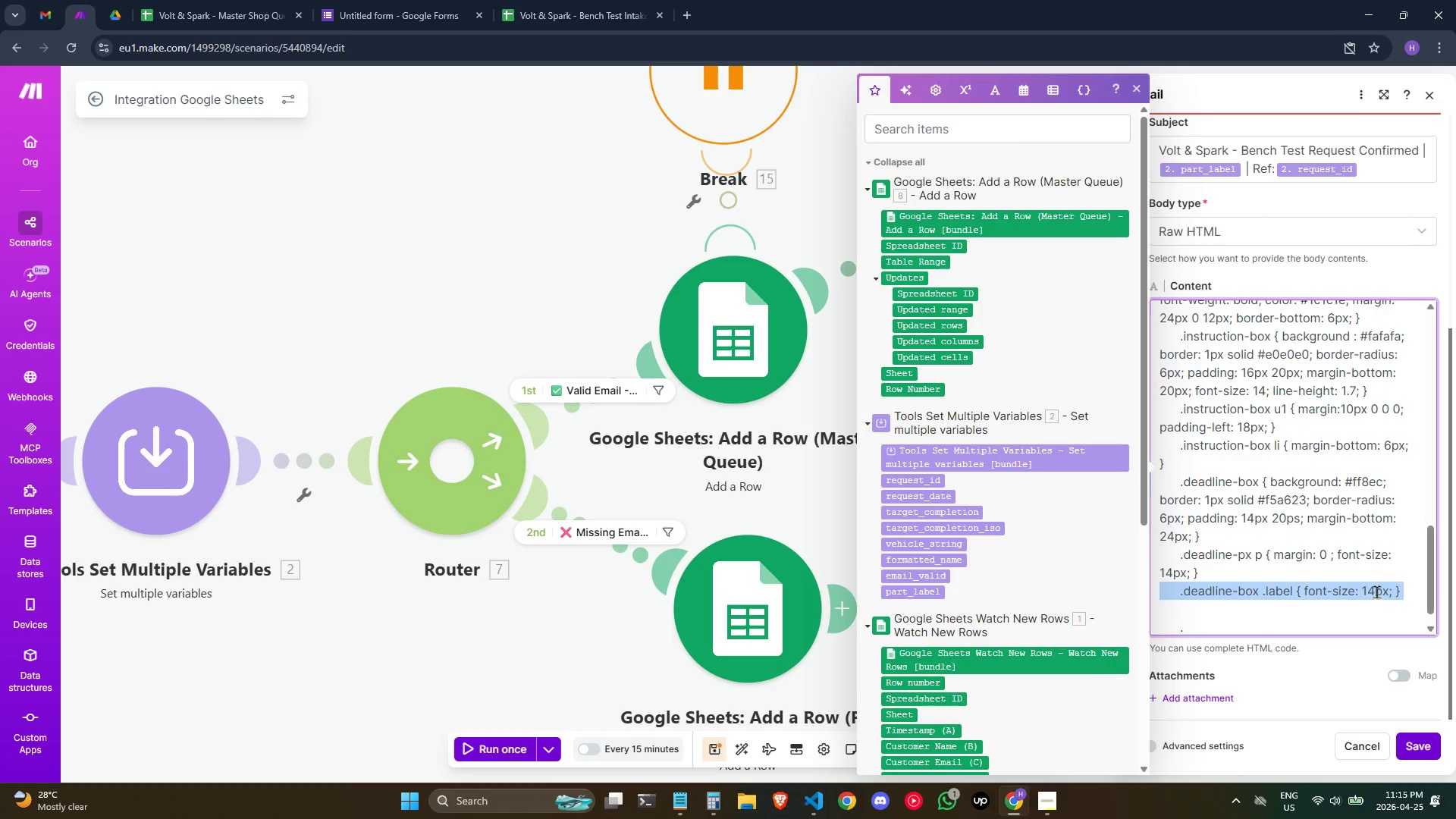 
triple_click([1377, 590])
 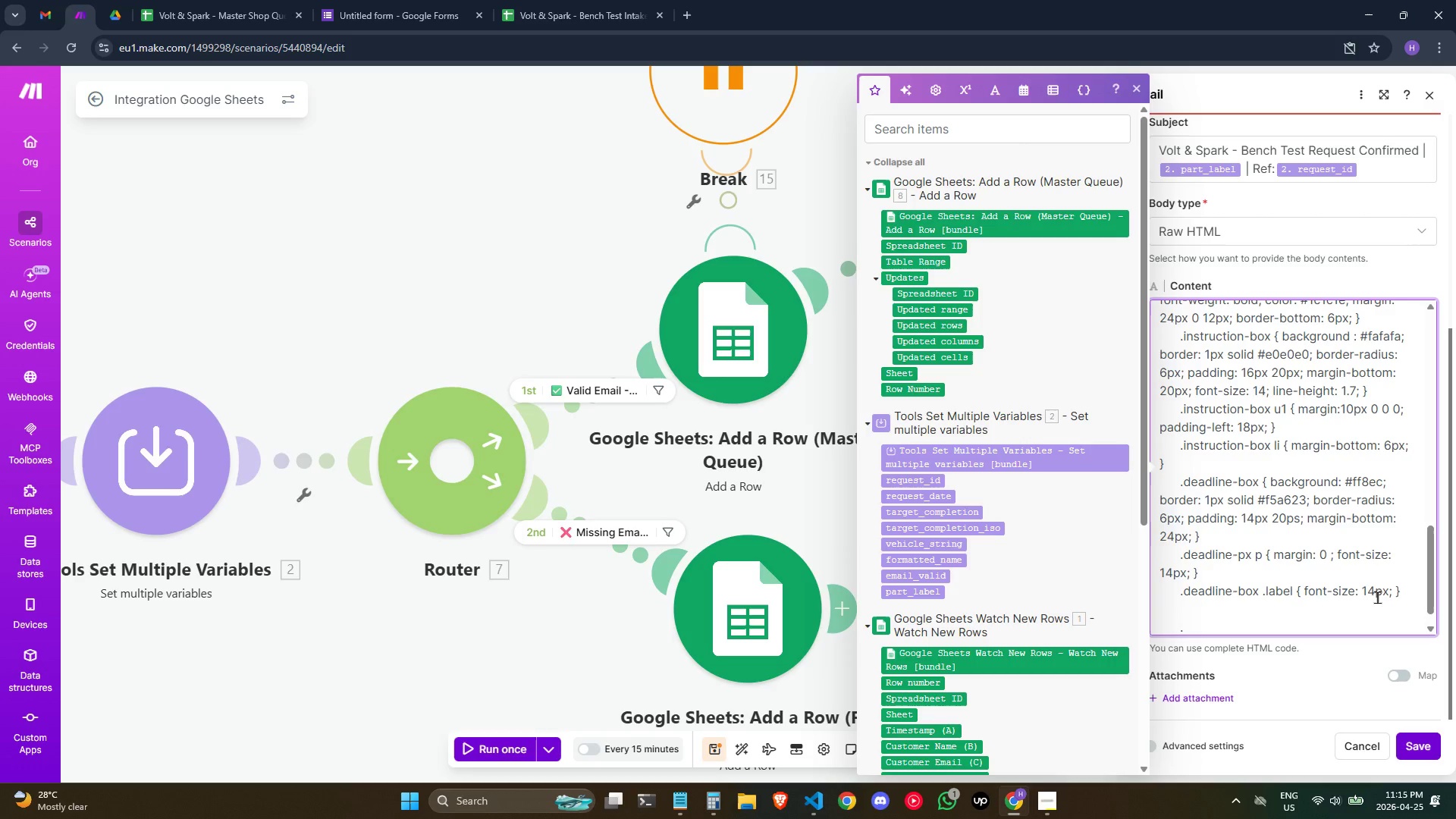 
key(Backspace)
 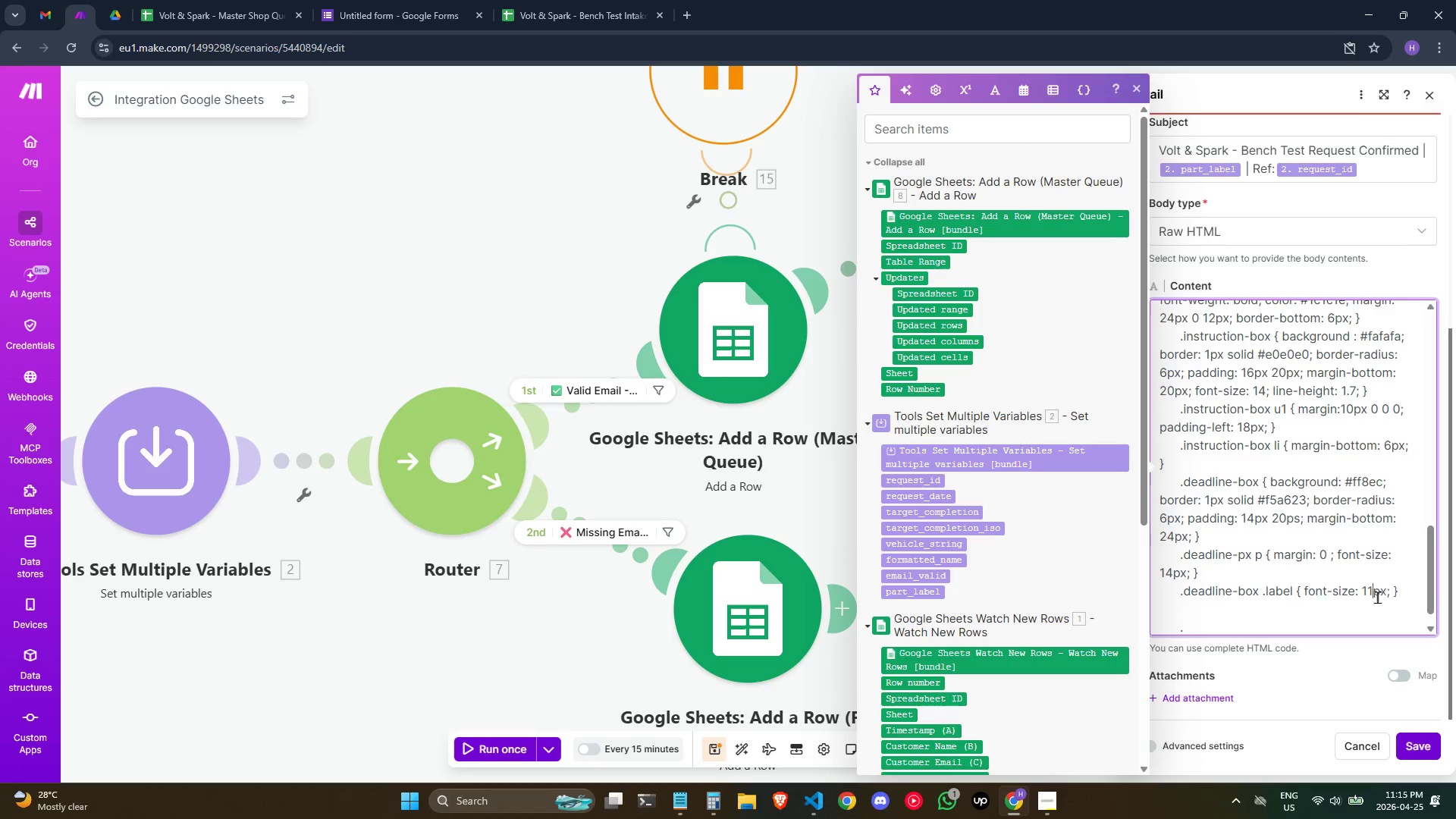 
key(1)
 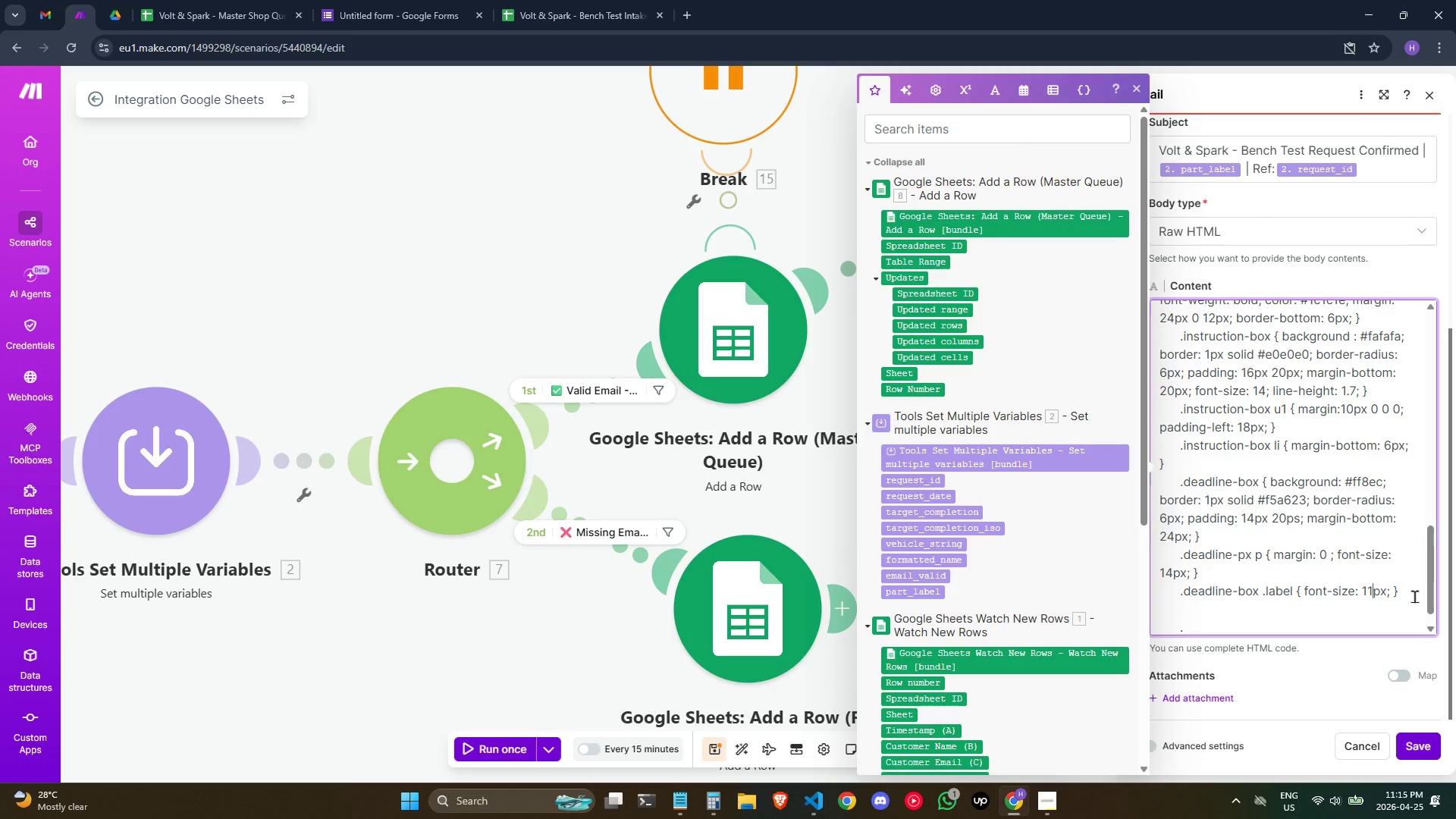 
left_click([1404, 591])
 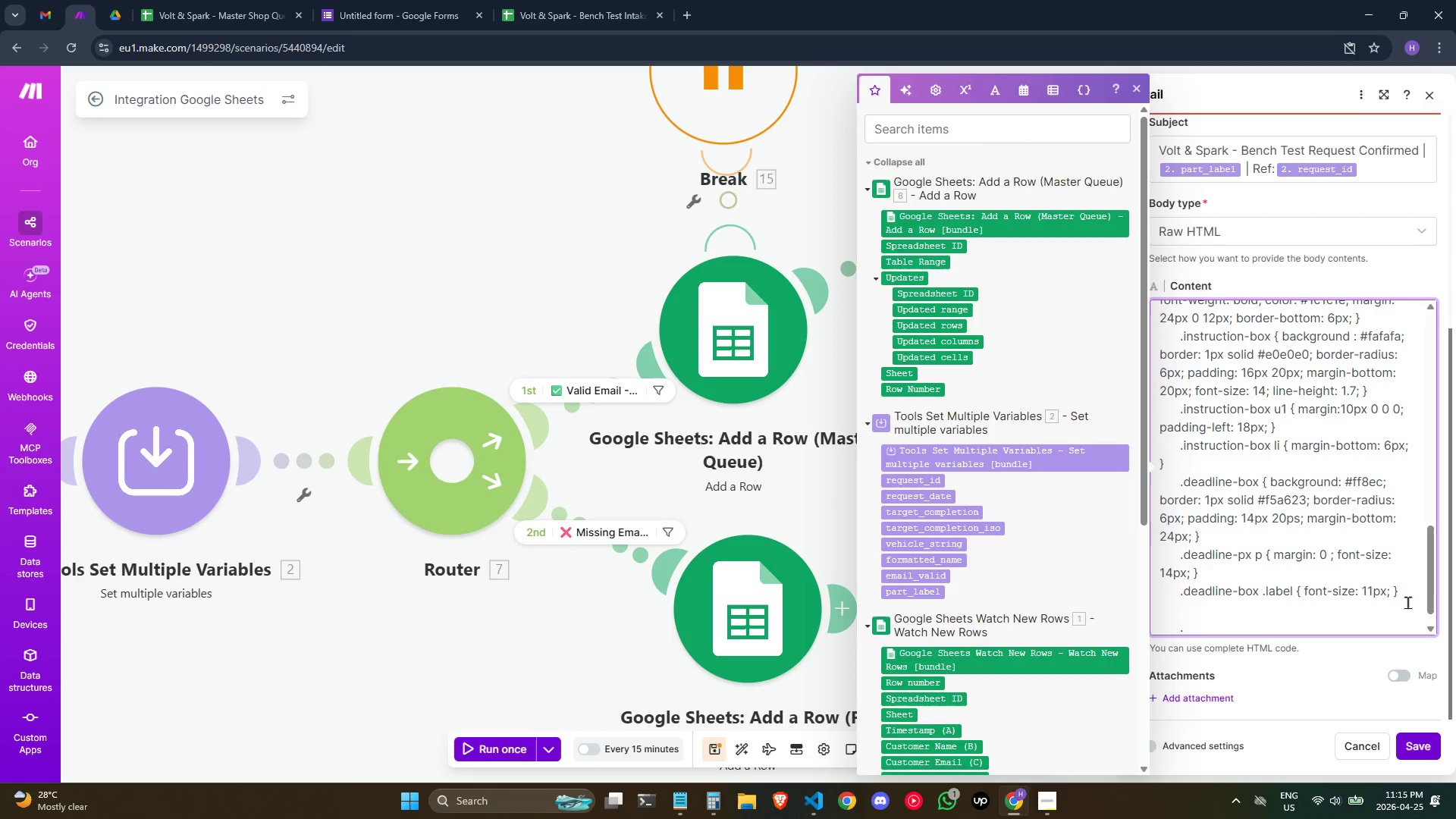 
key(Backspace)
 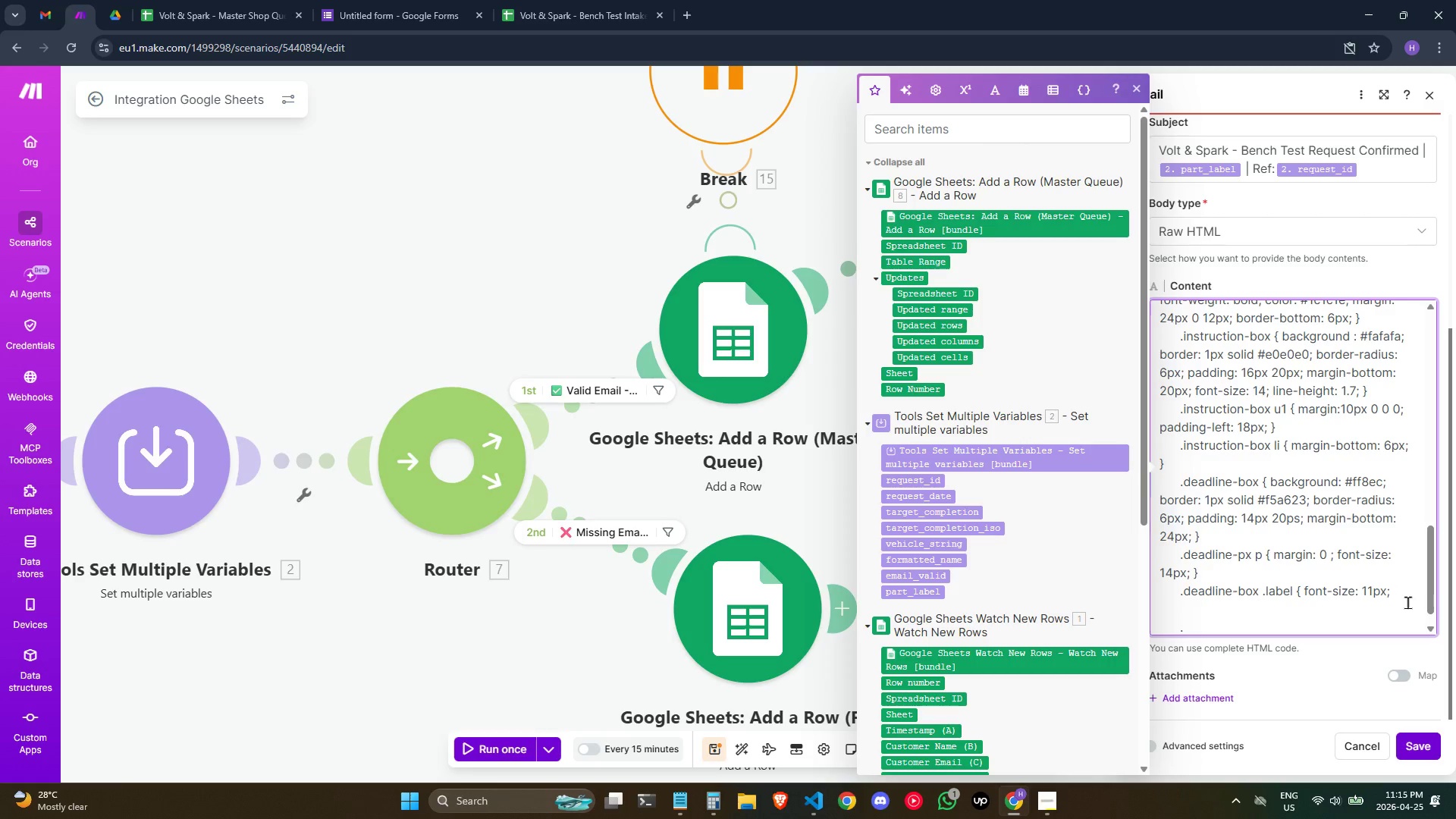 
type( colo)
 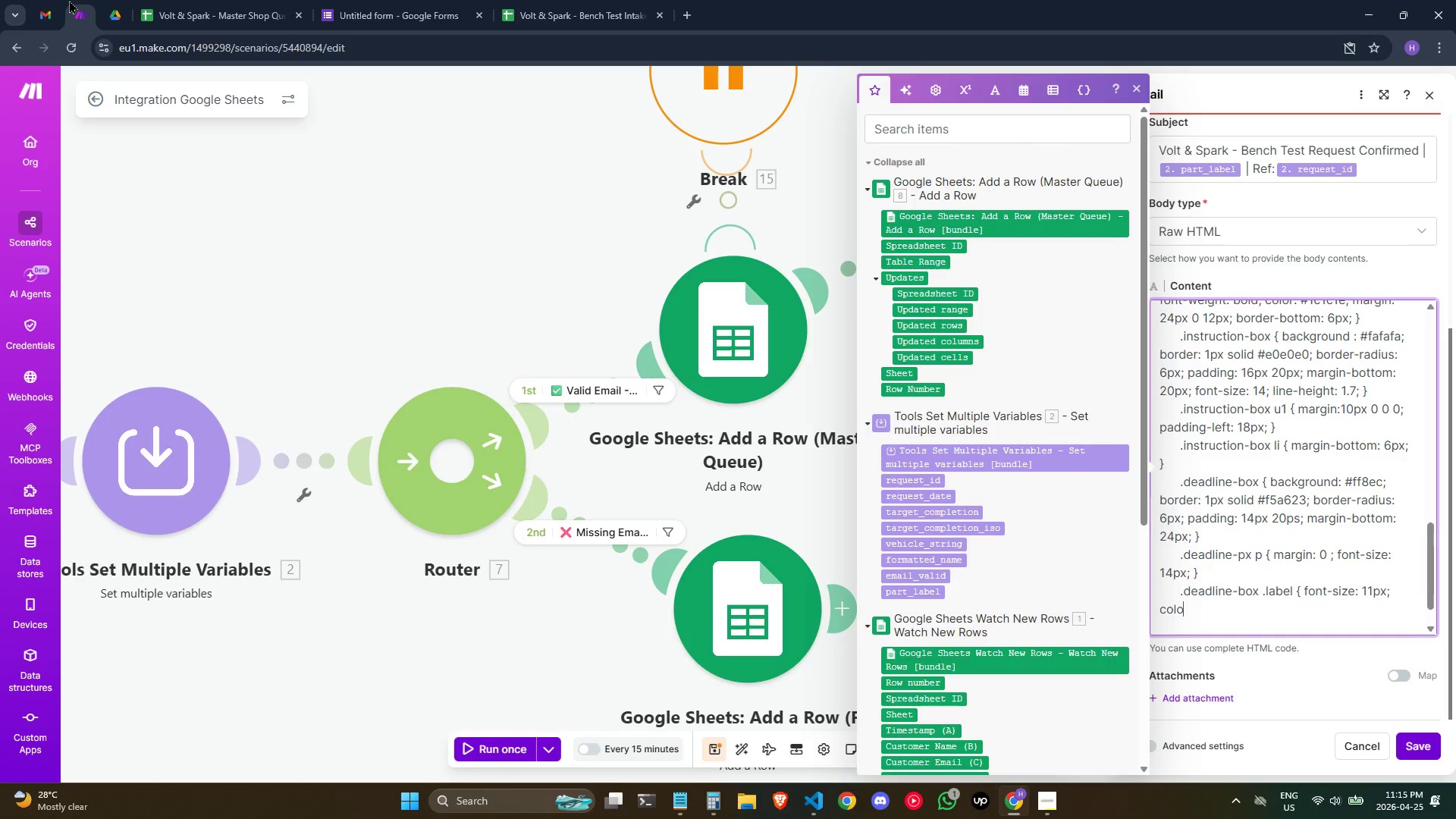 
wait(5.58)
 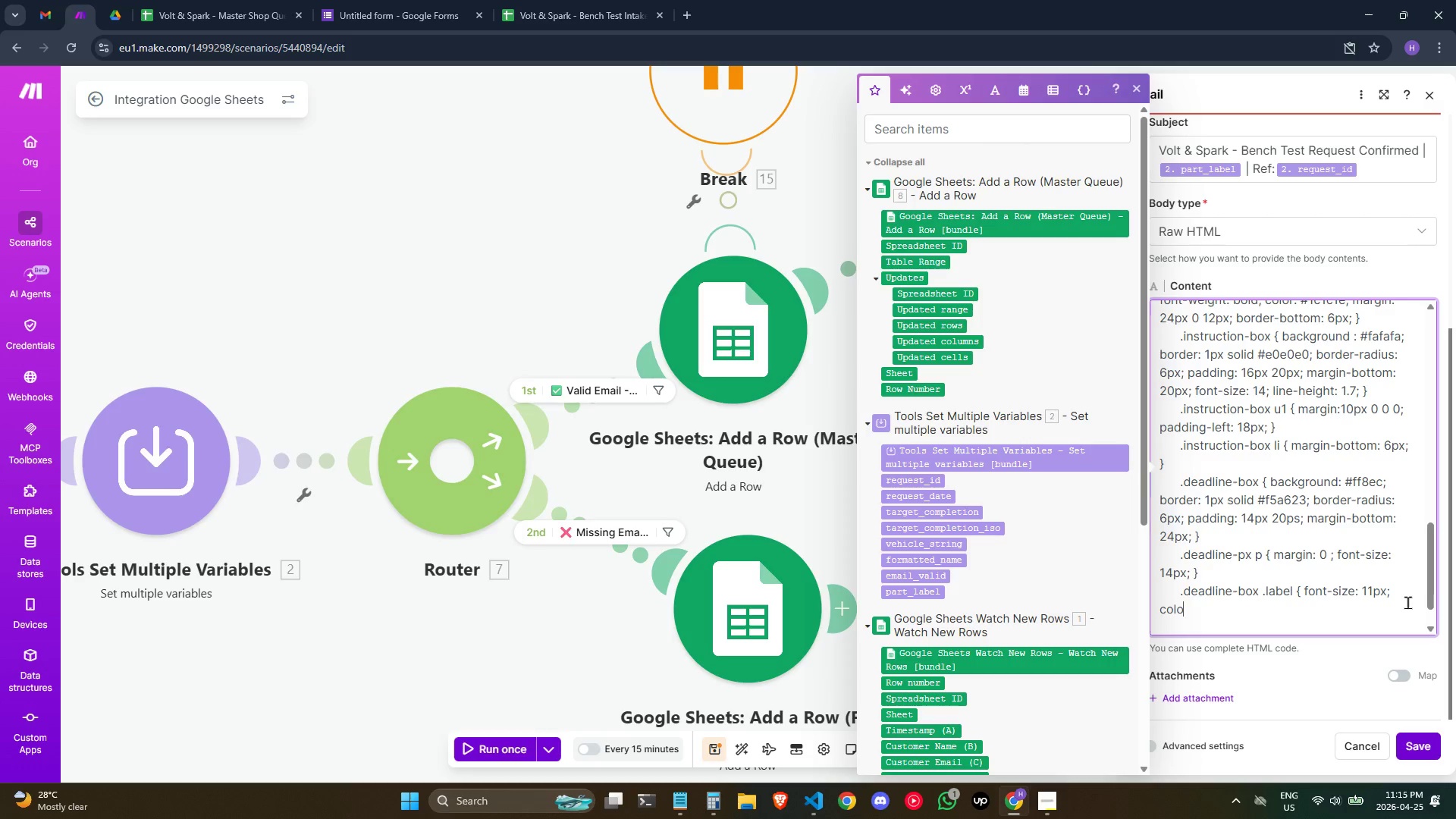 
type(r: #888; text-transform: uppercase; letter)
 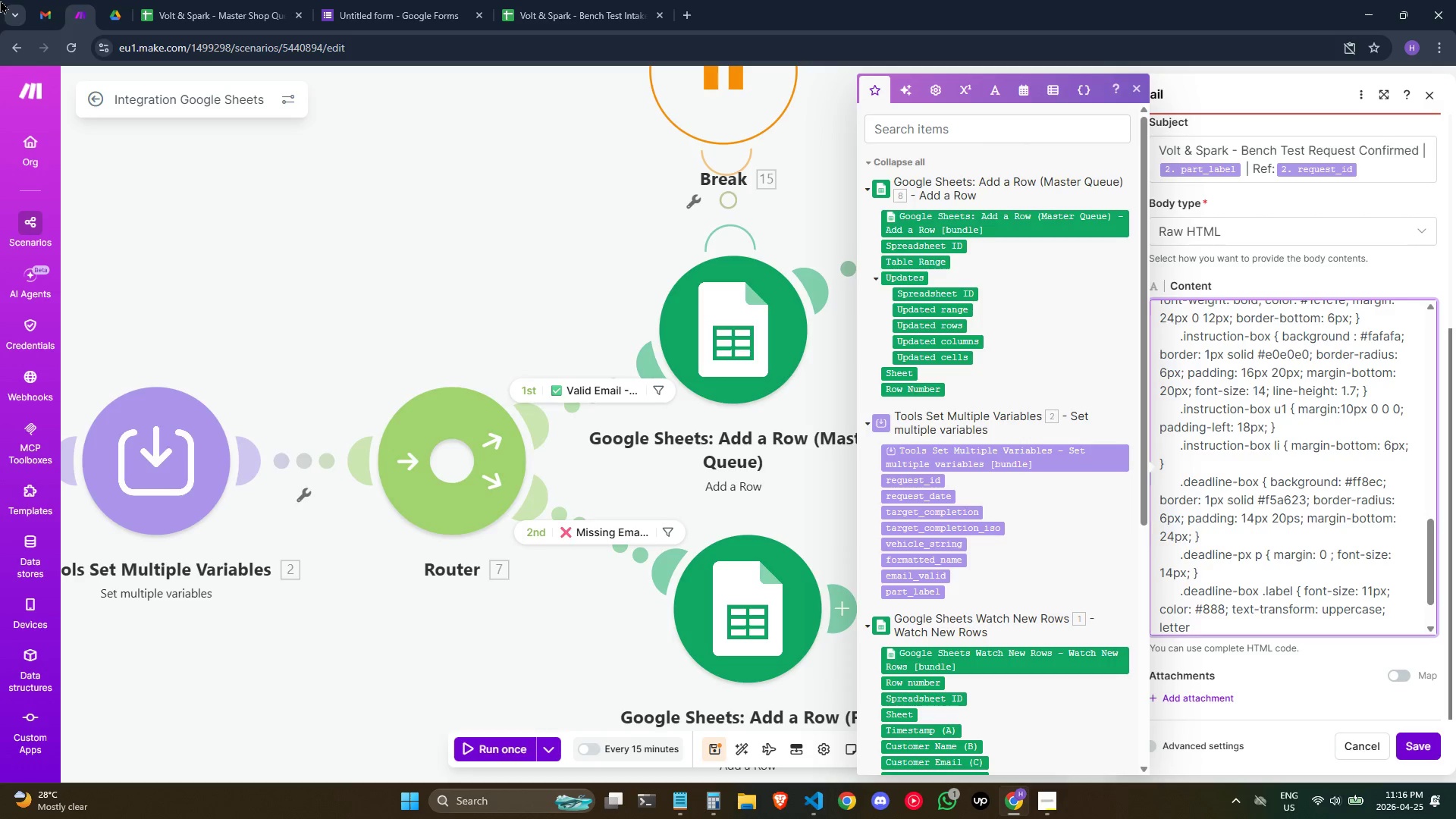 
type(-spacing: 1px; margin-bottom: 4px)
 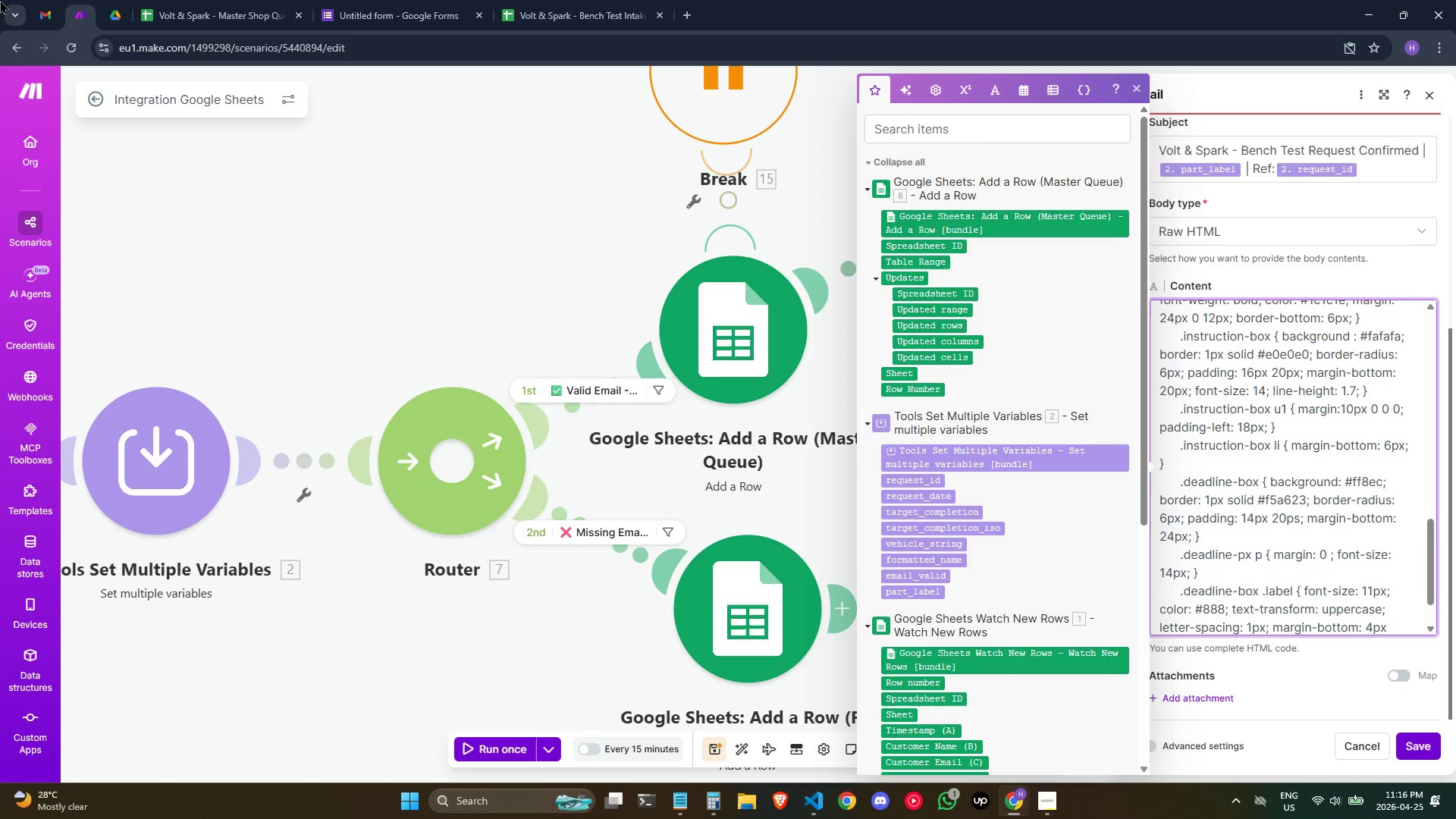 
key(Semicolon)
 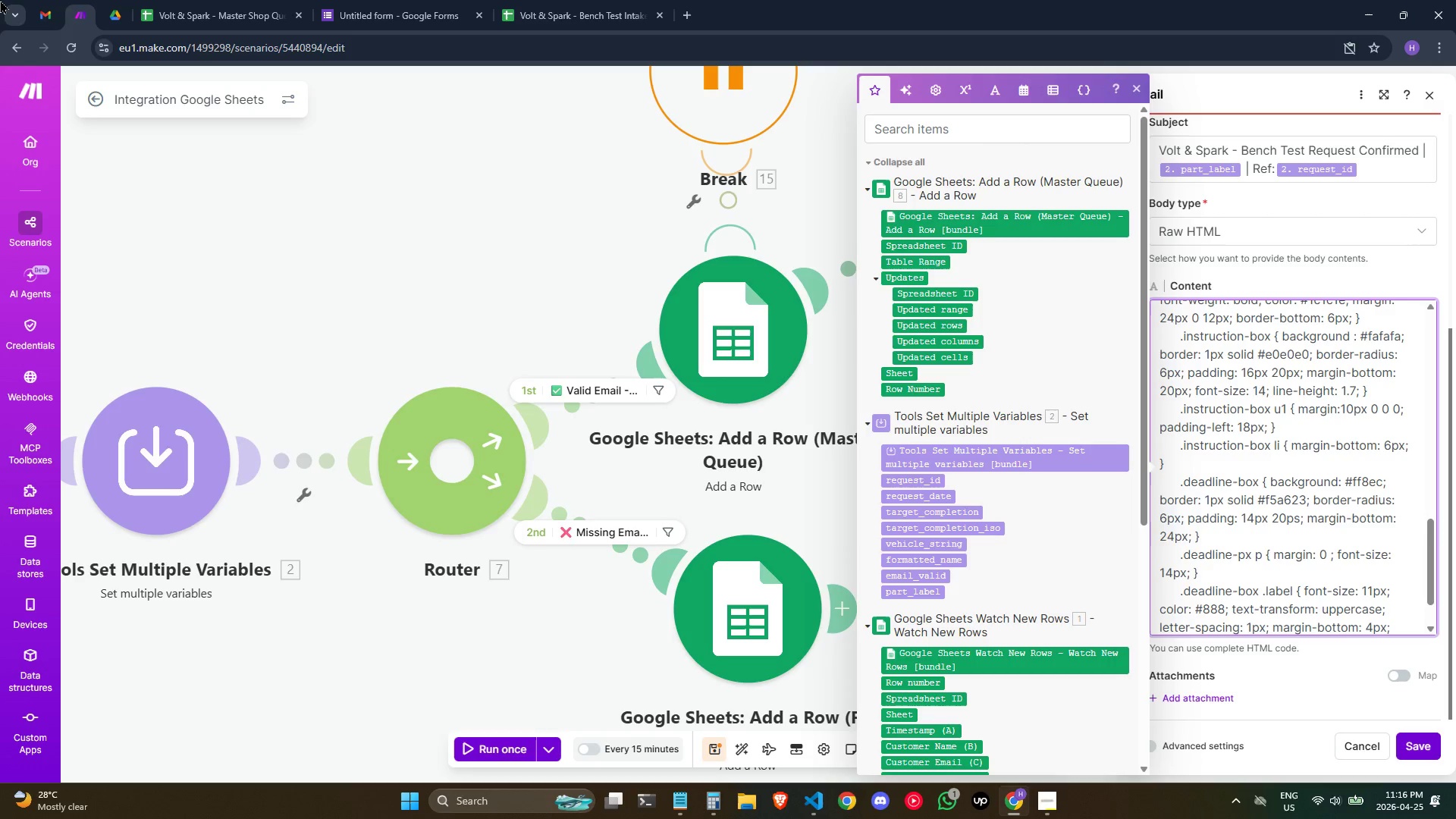 
key(Space)
 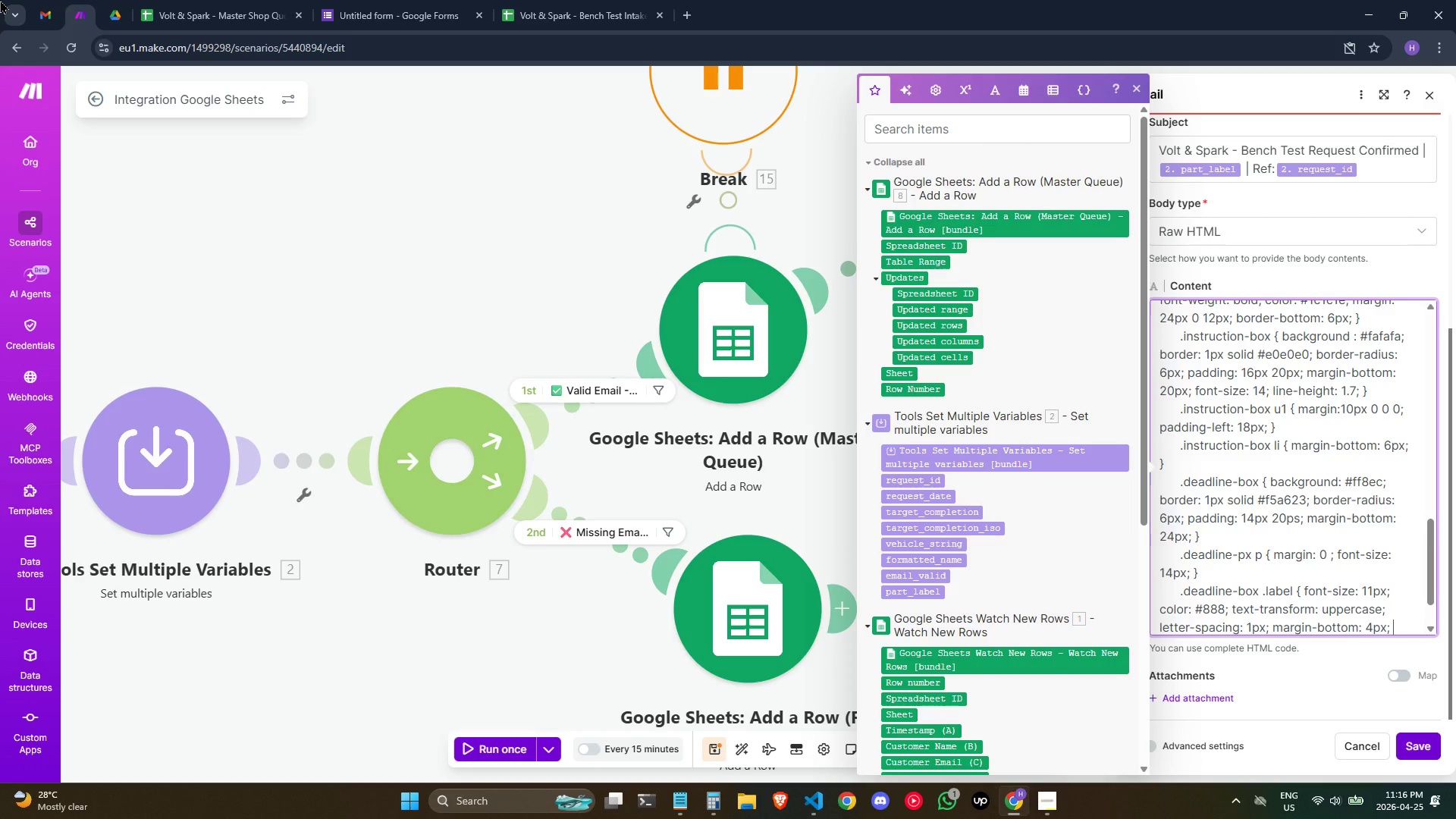 
key(Shift+ShiftRight)
 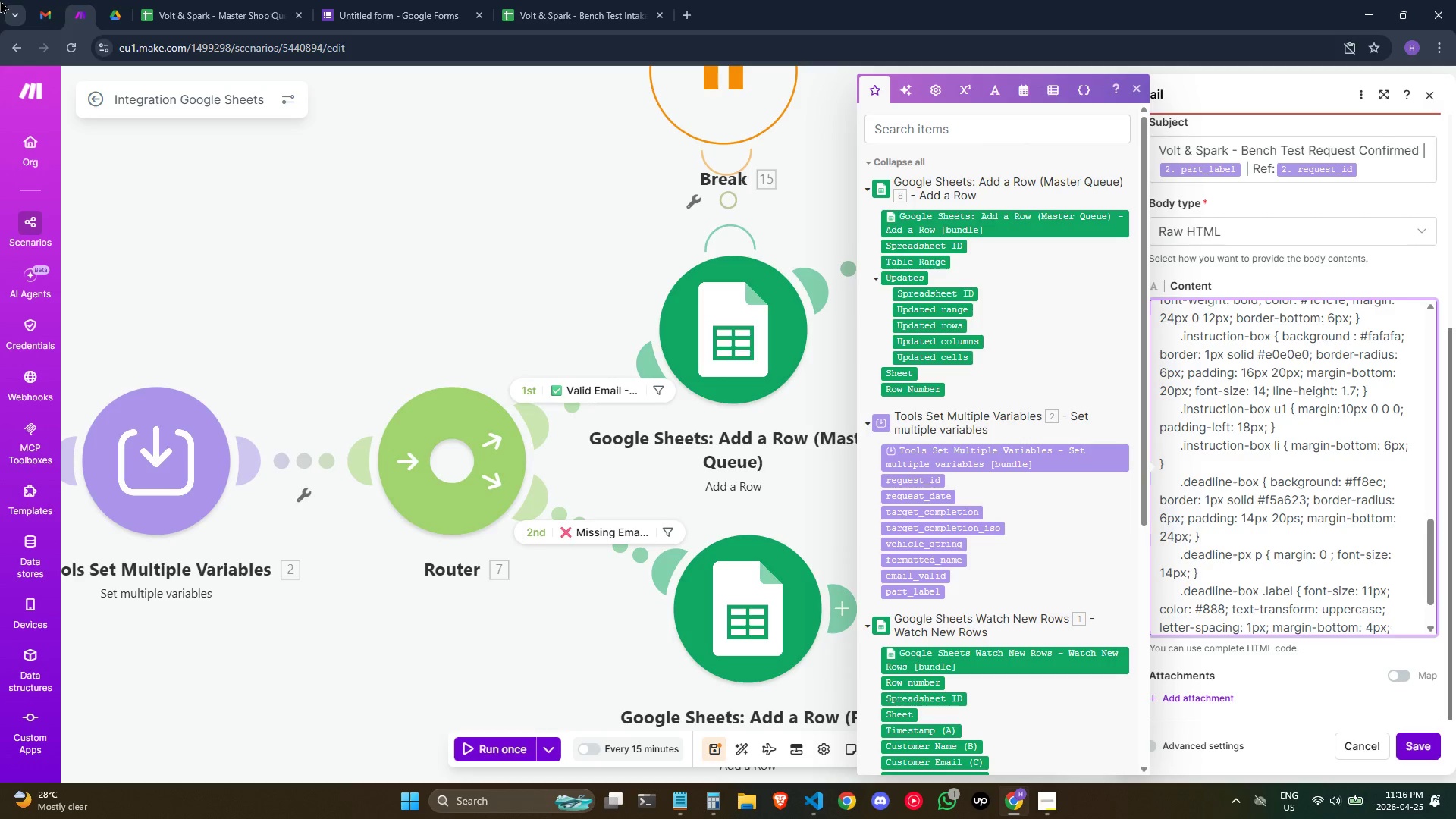 
key(Shift+BracketRight)
 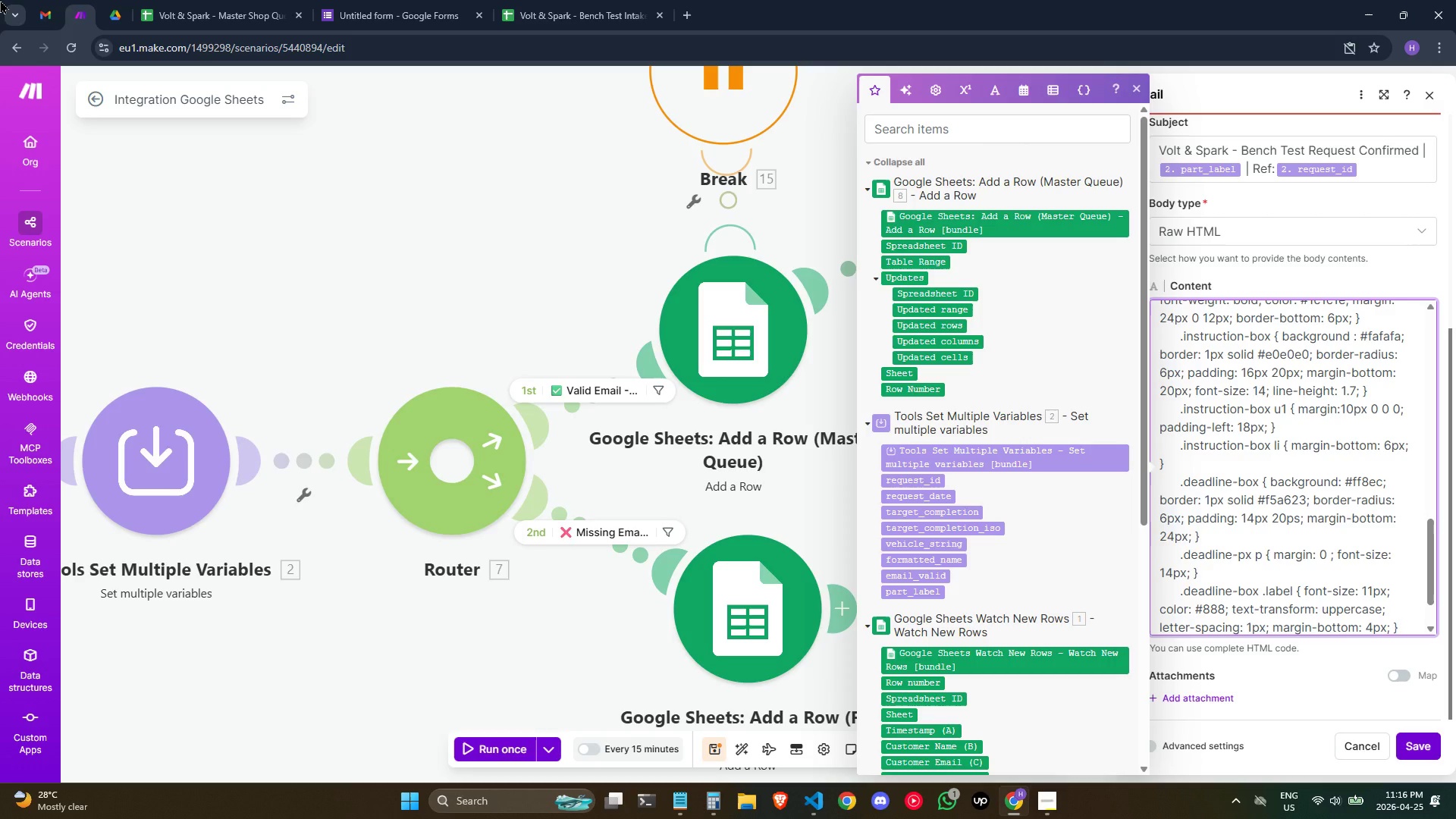 
key(Enter)
 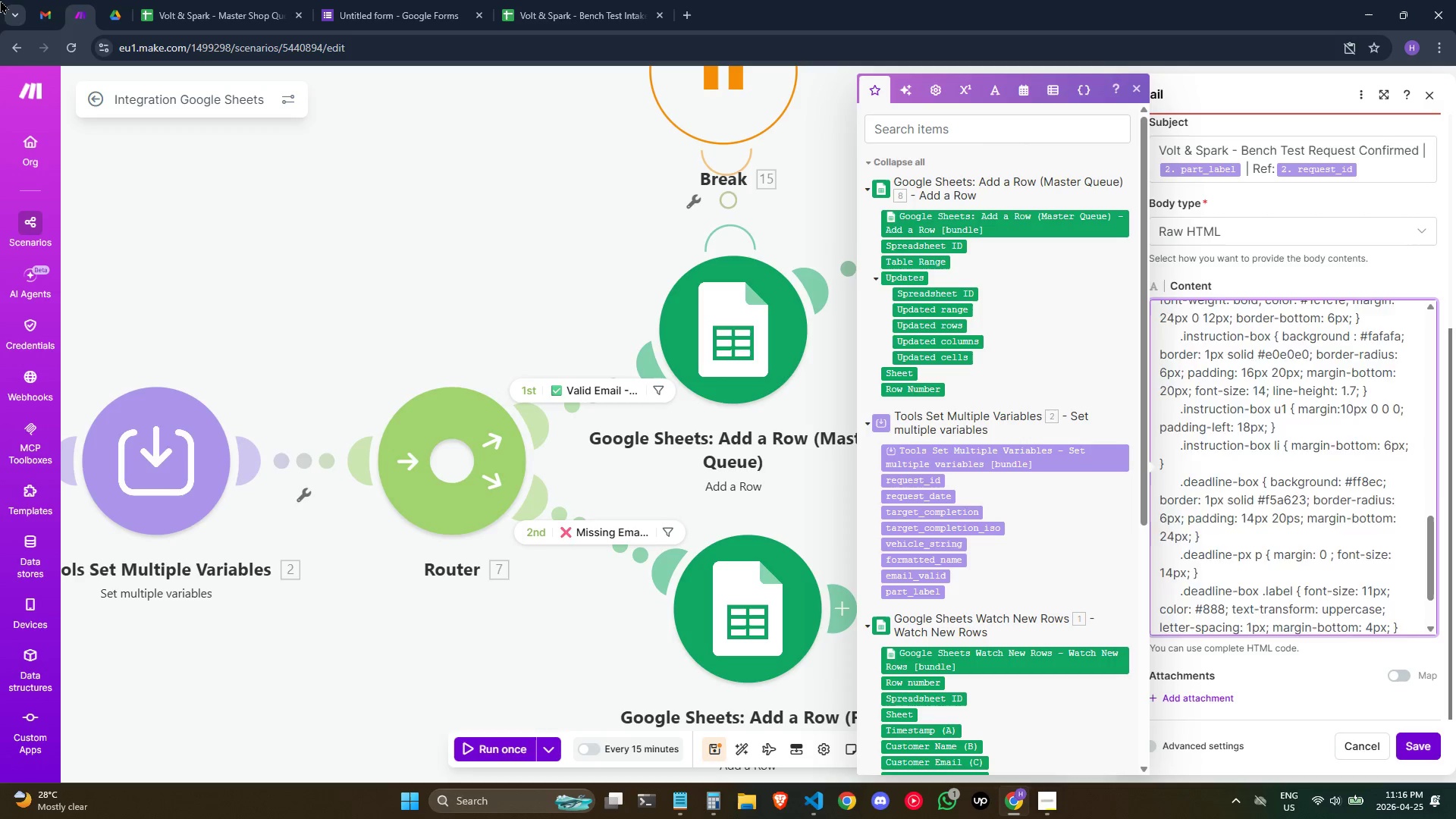 
key(Space)
 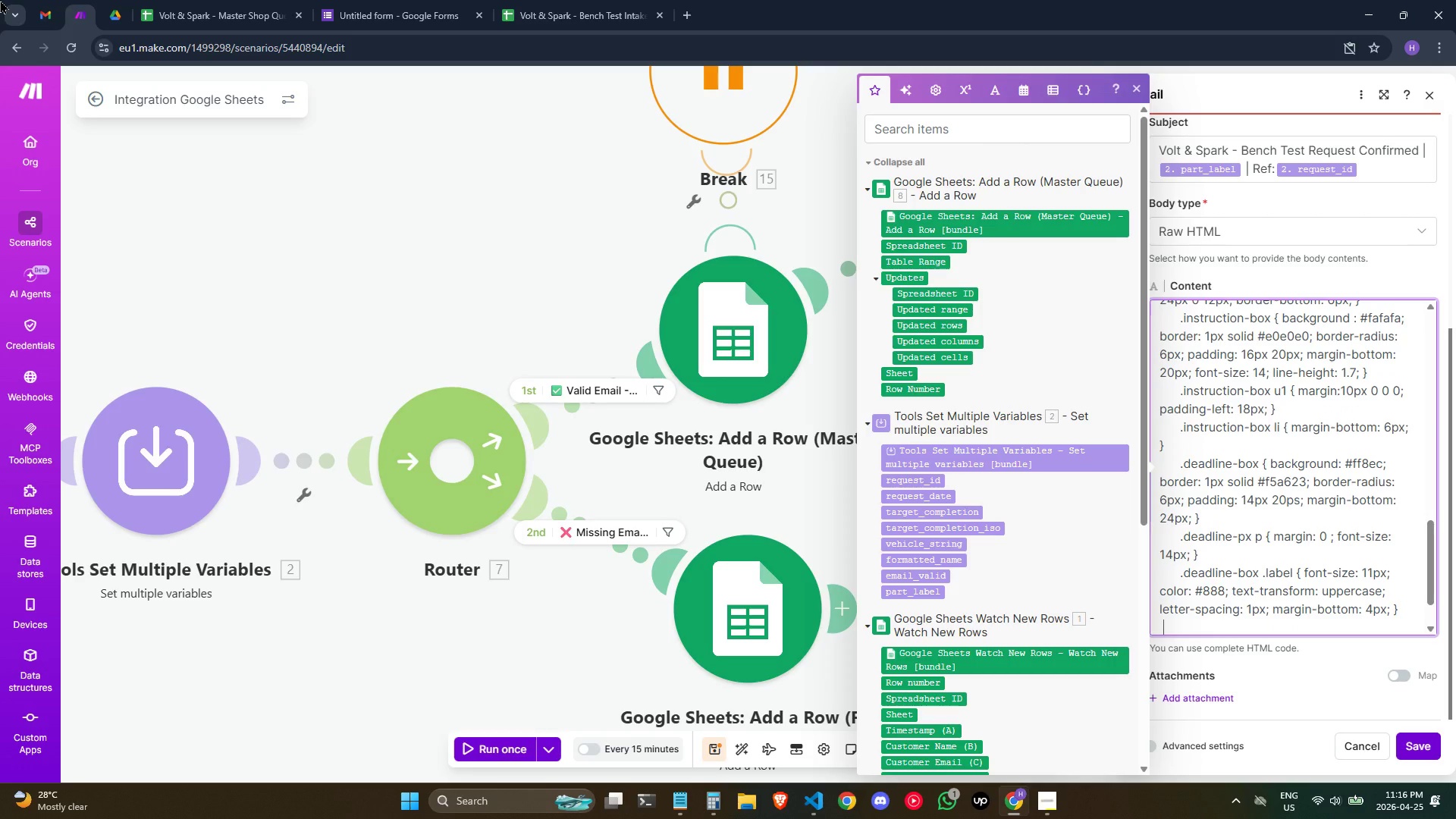 
key(Space)
 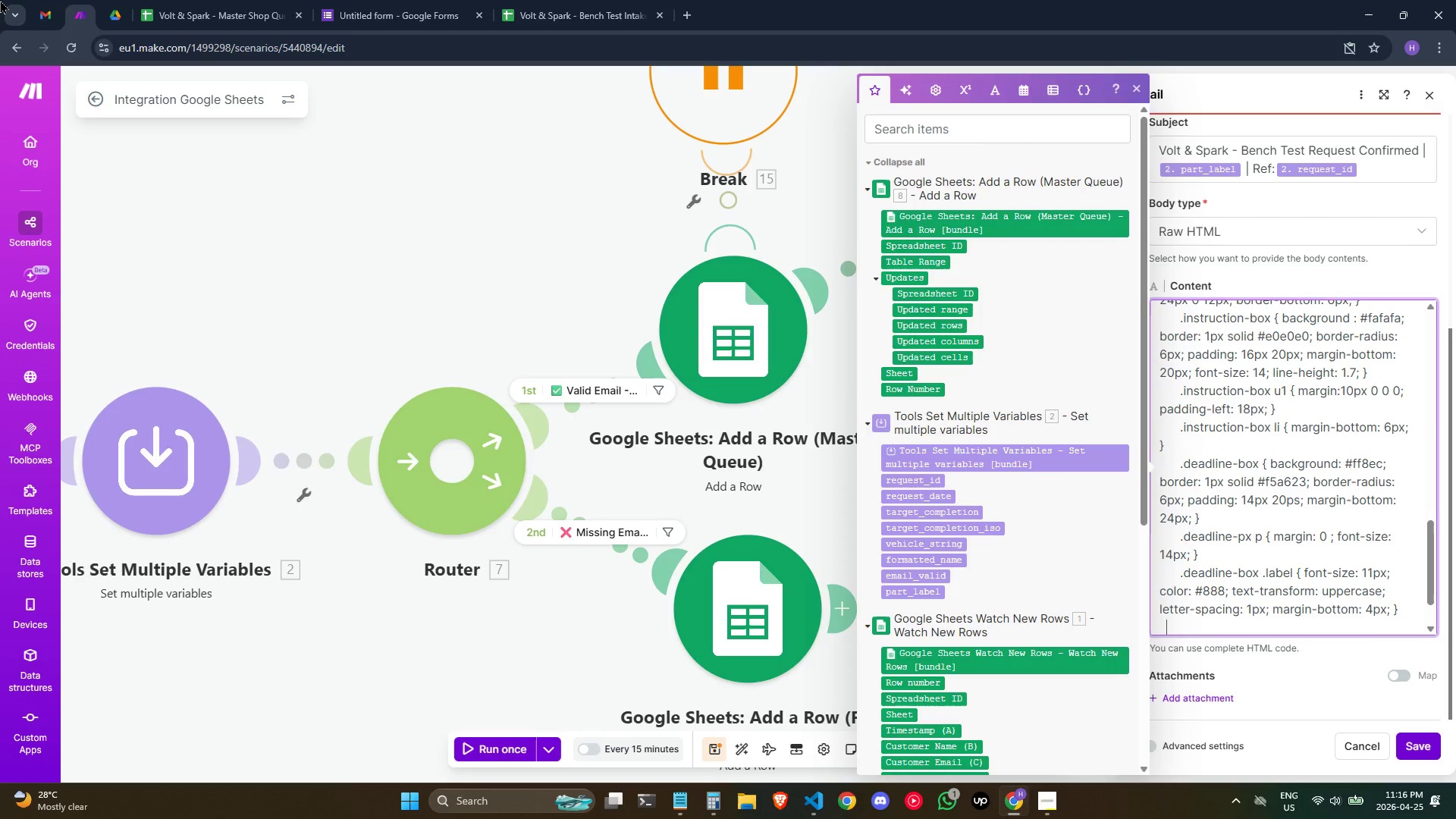 
key(Space)
 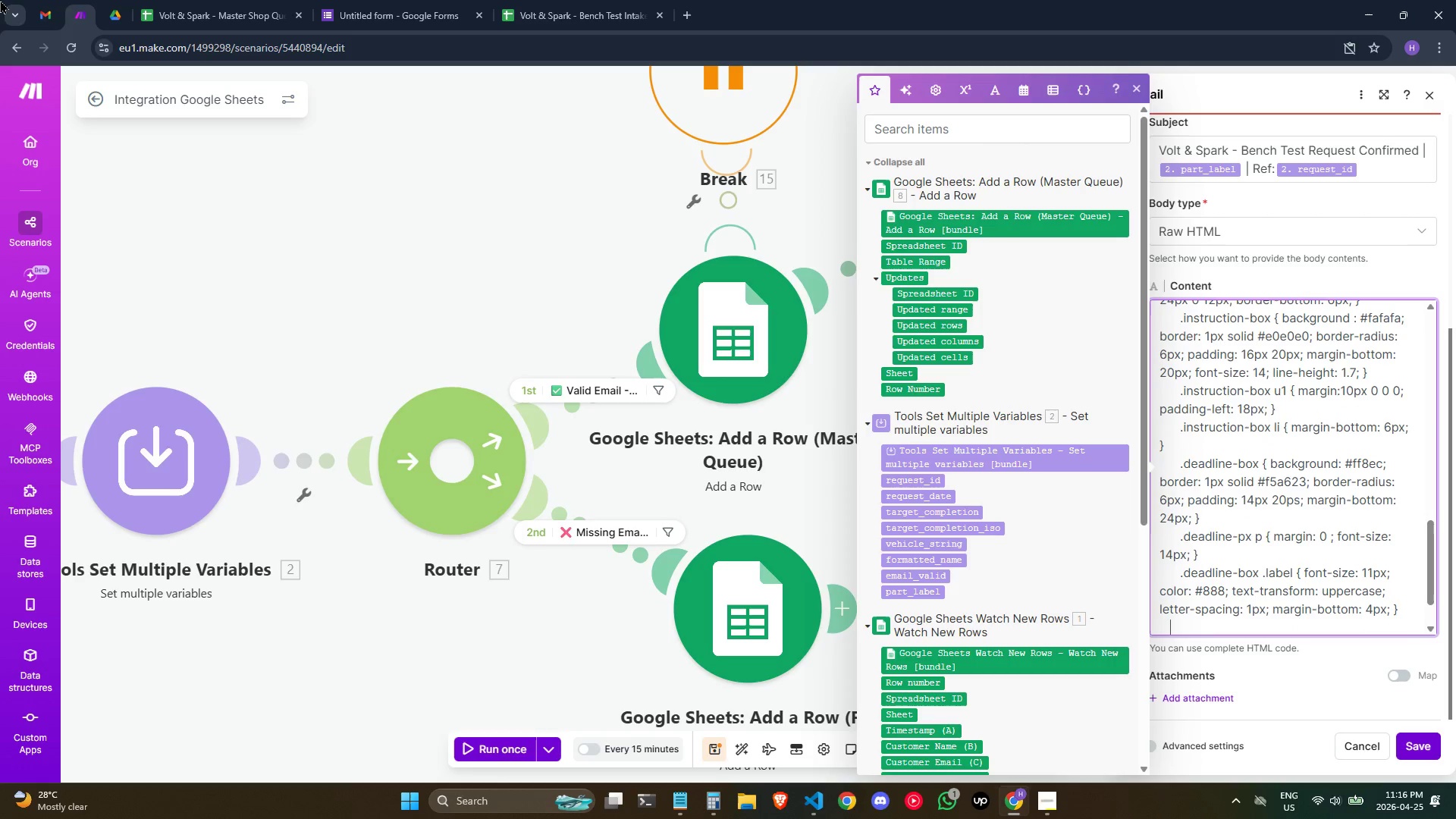 
key(Space)
 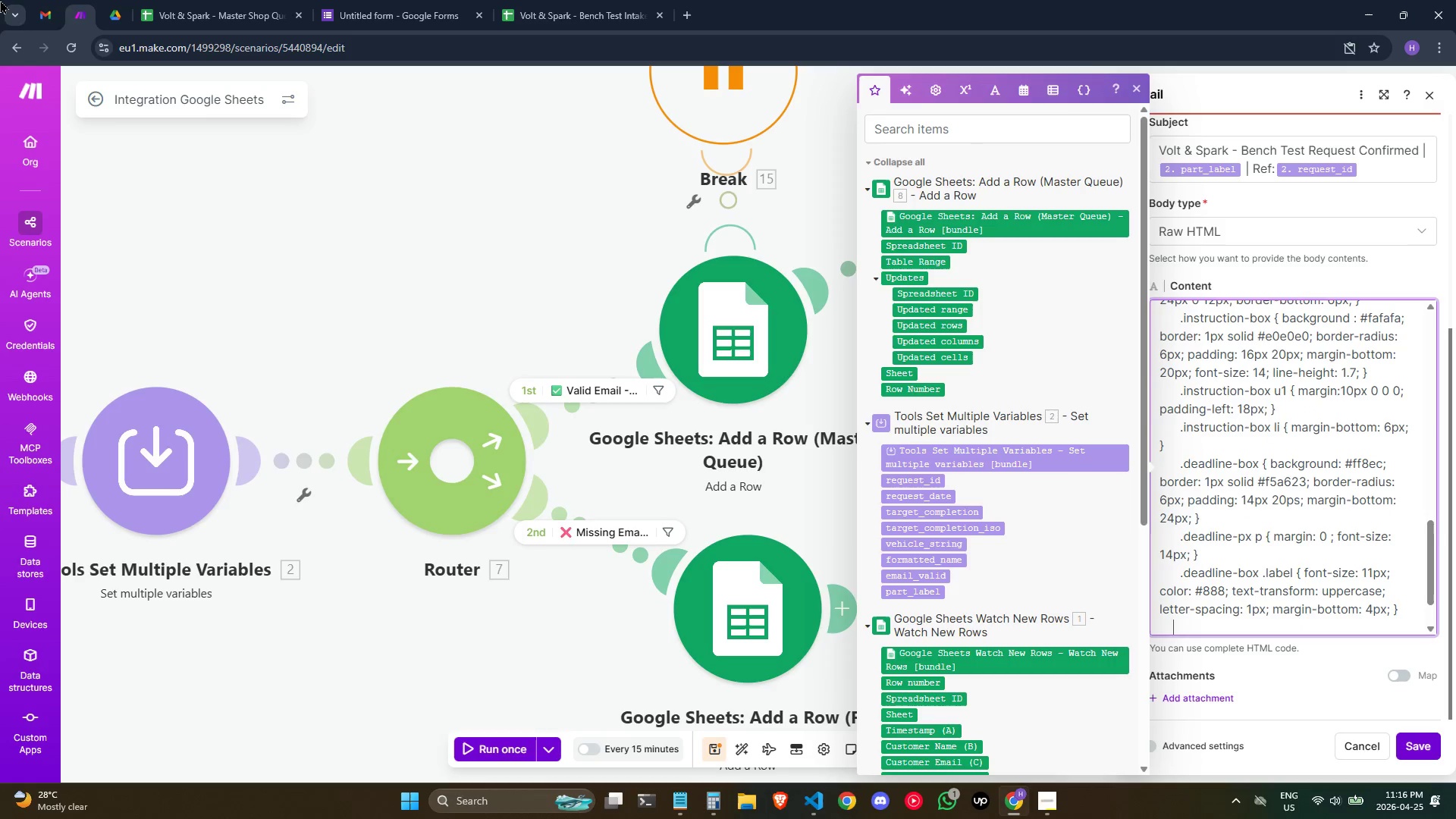 
key(Space)
 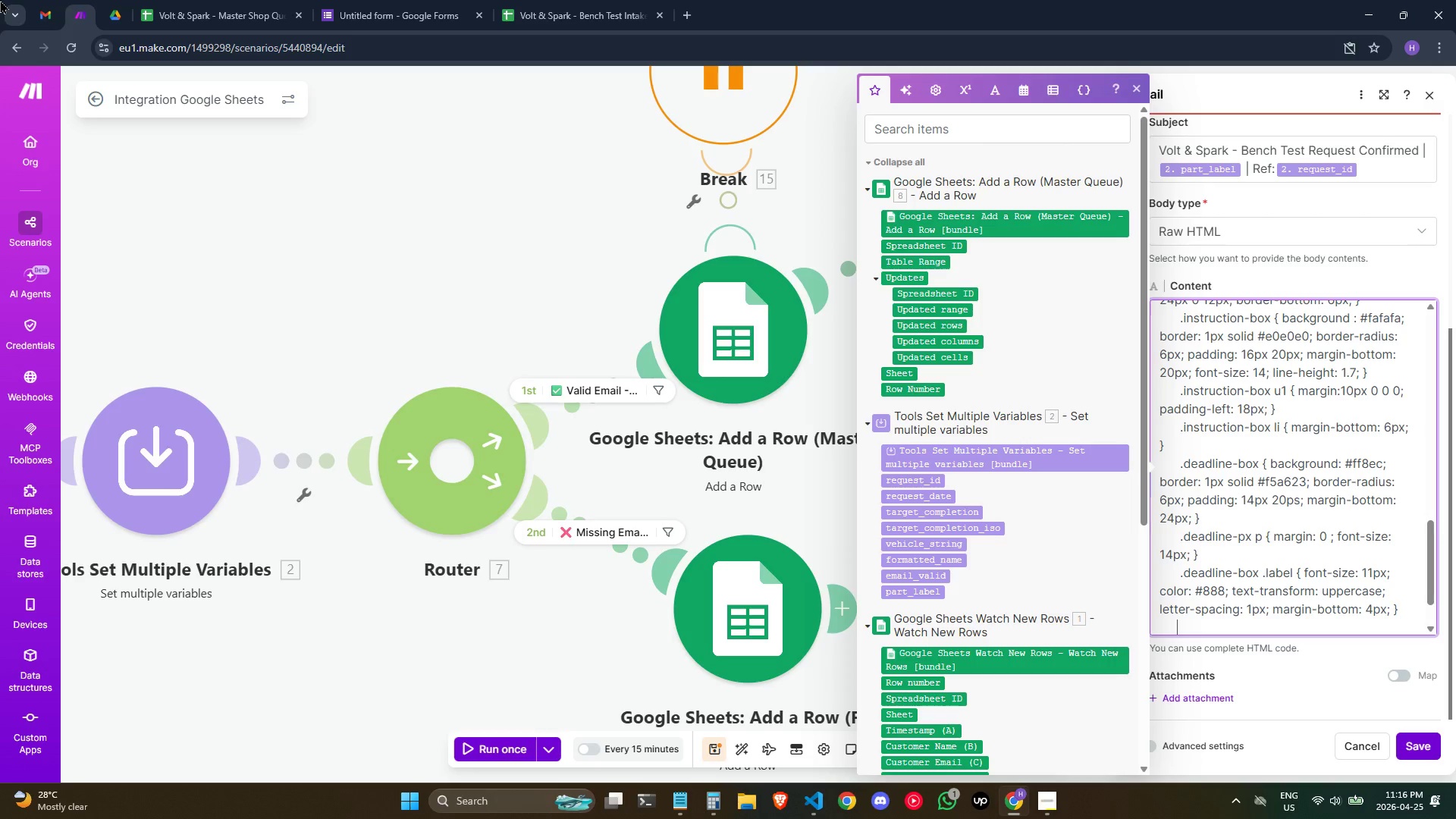 
key(Space)
 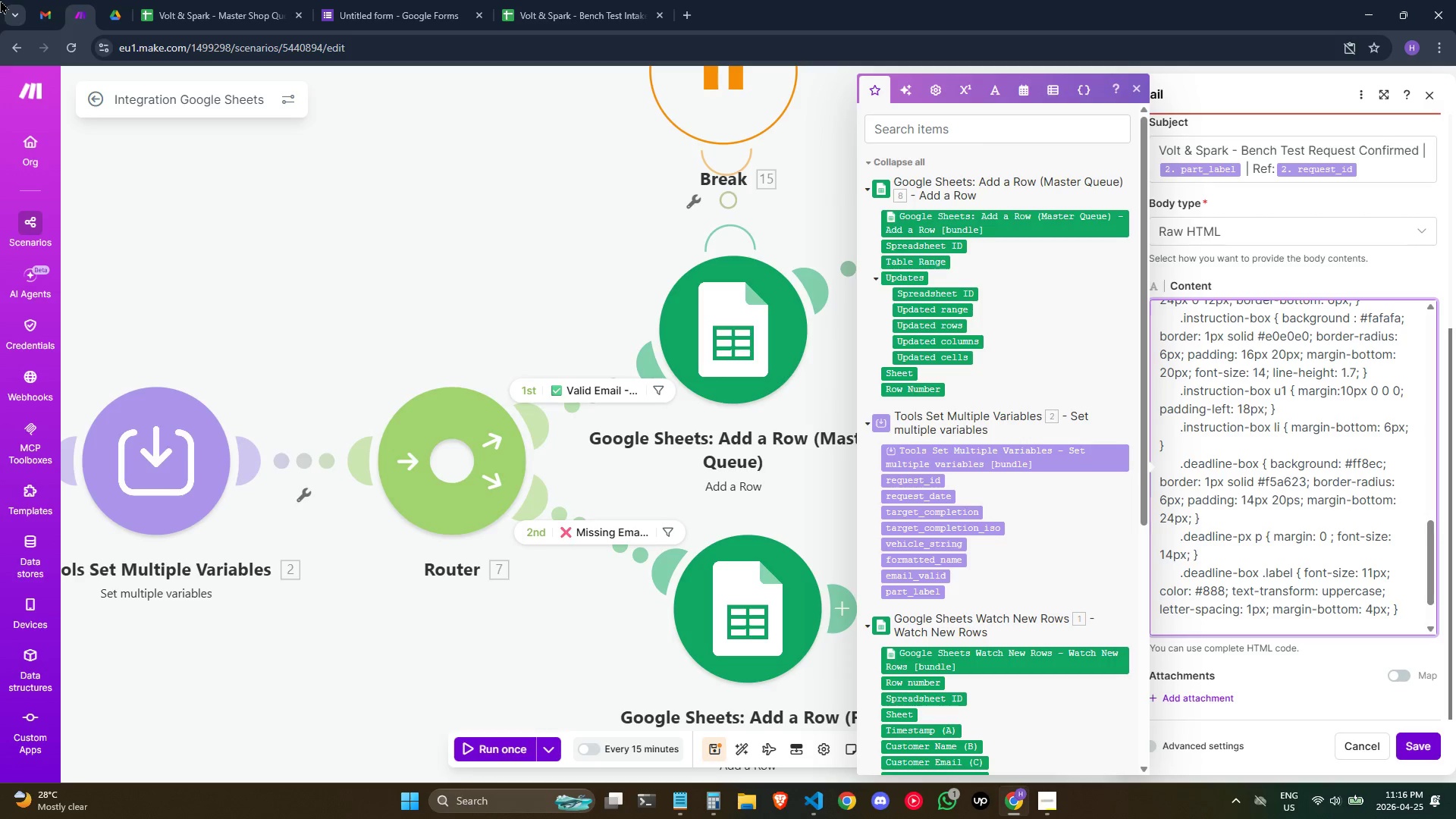 
key(Period)
 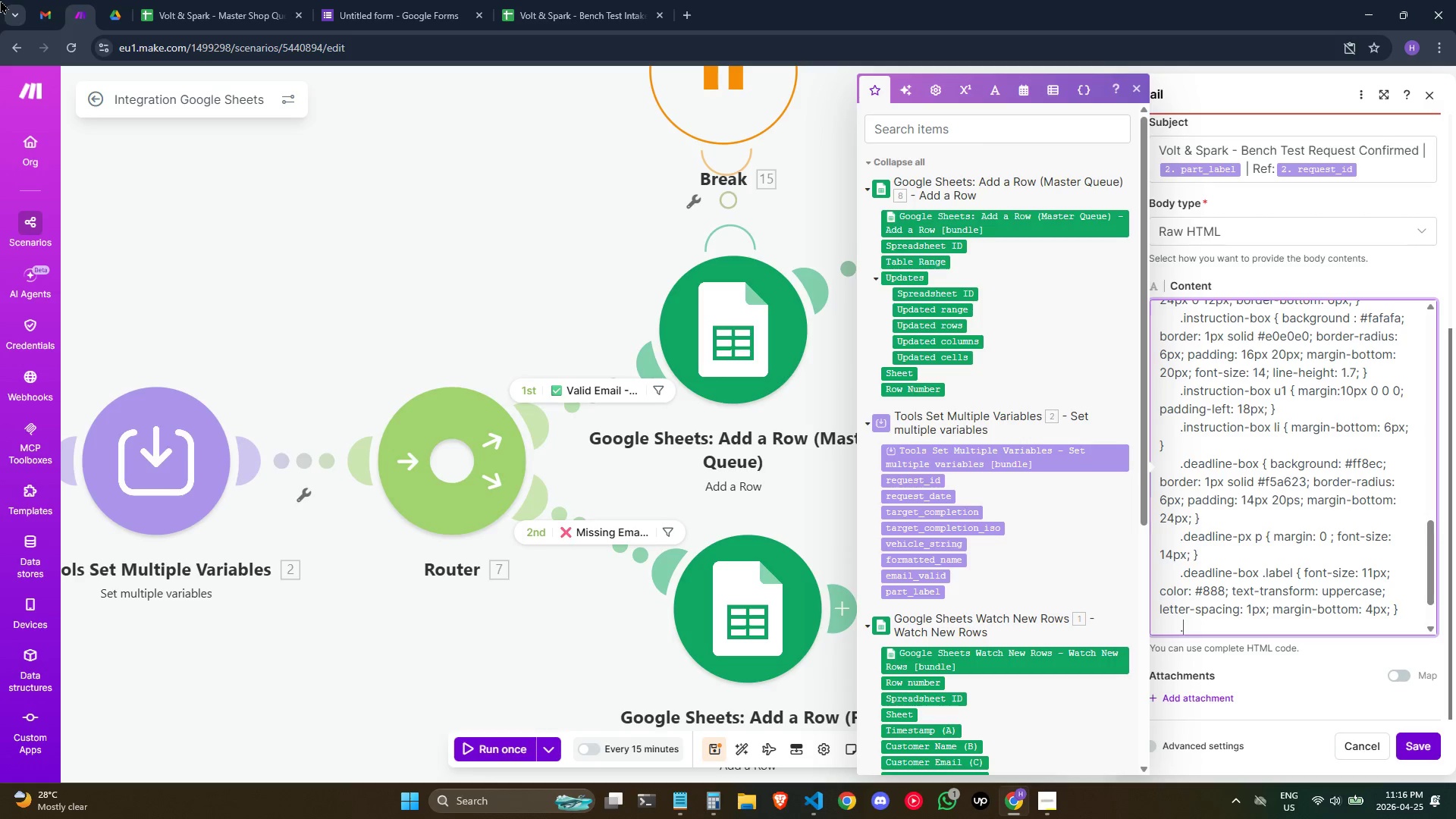 
wait(7.11)
 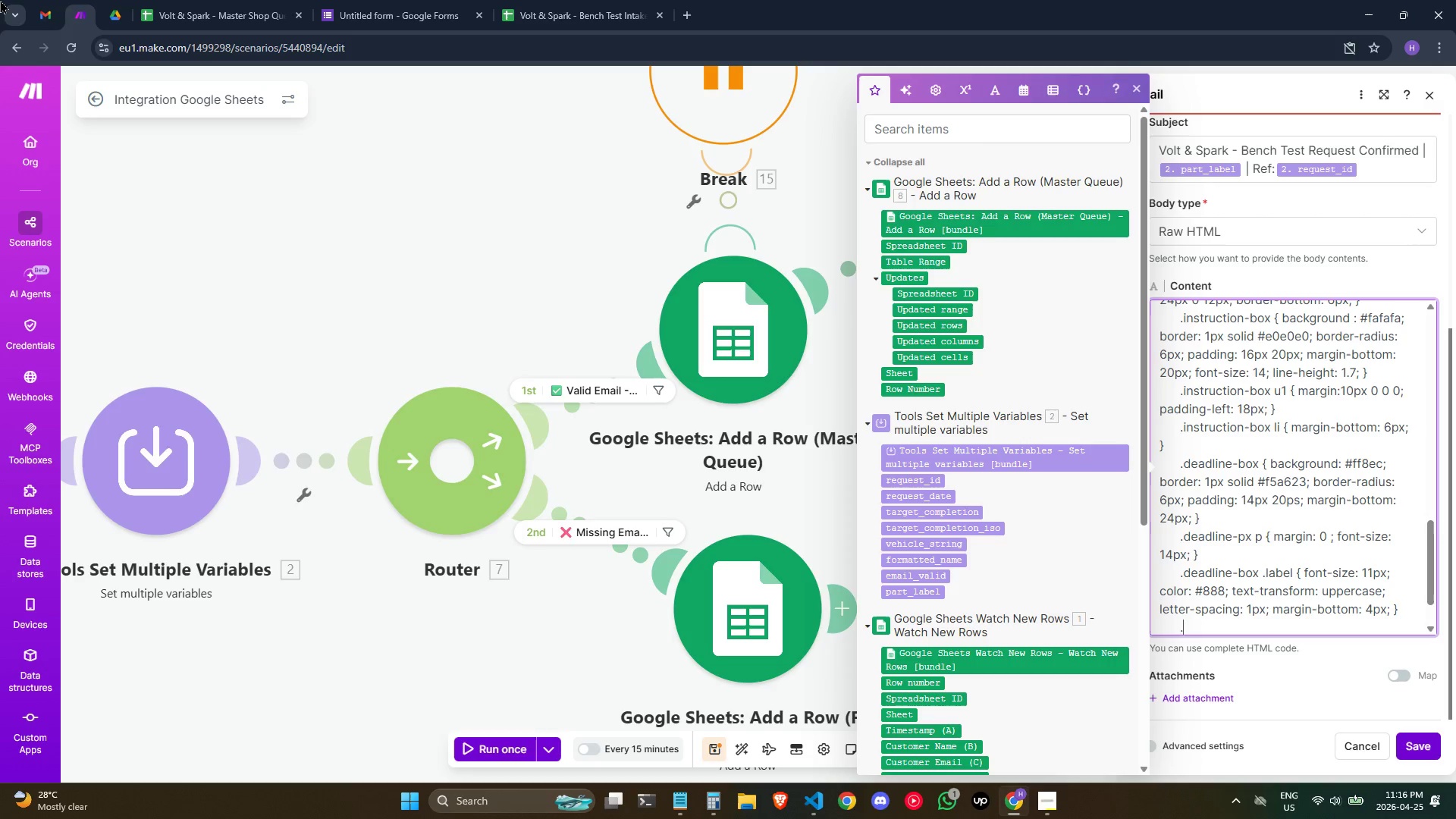 
type(deadline)
 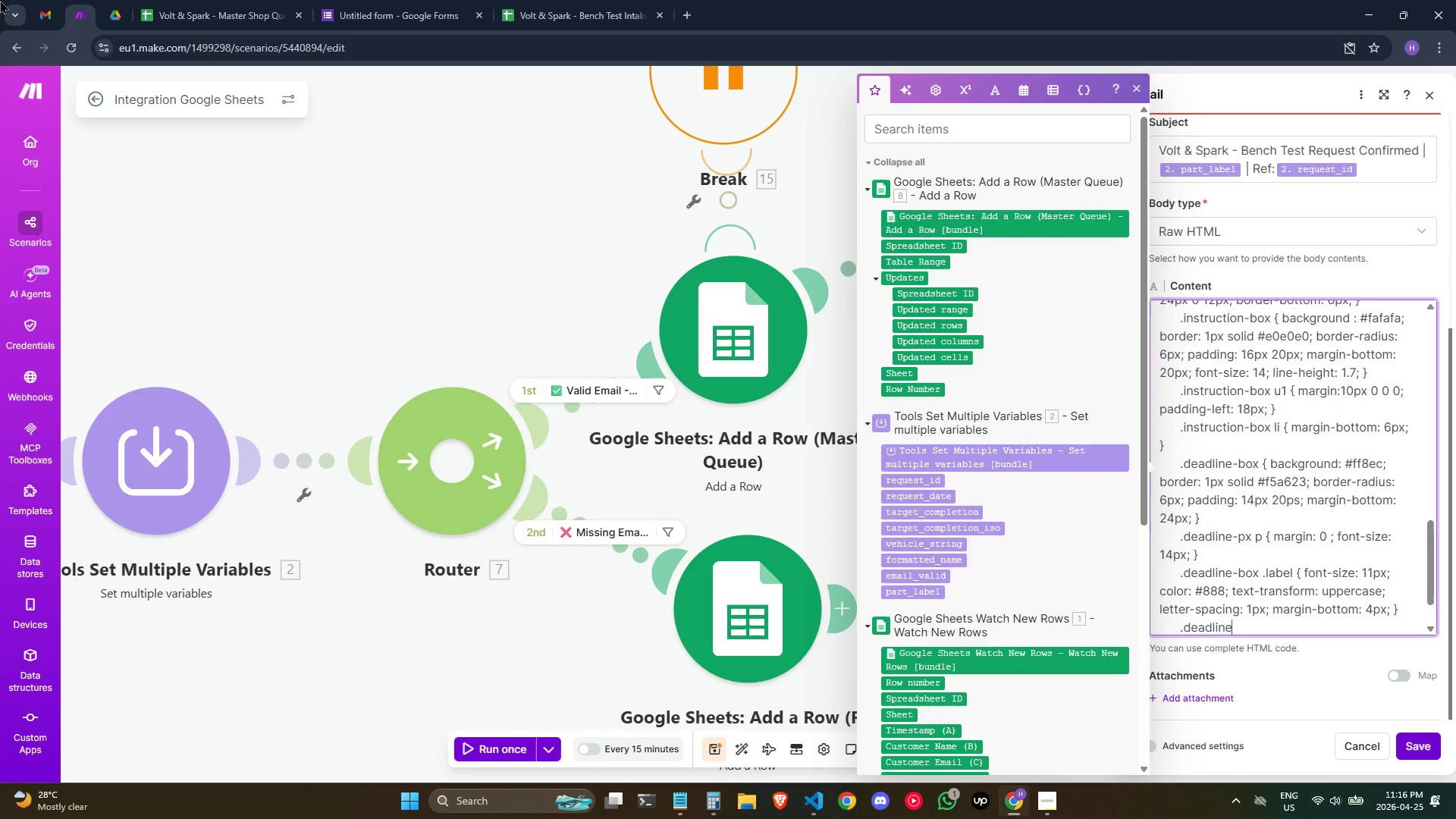 
wait(7.75)
 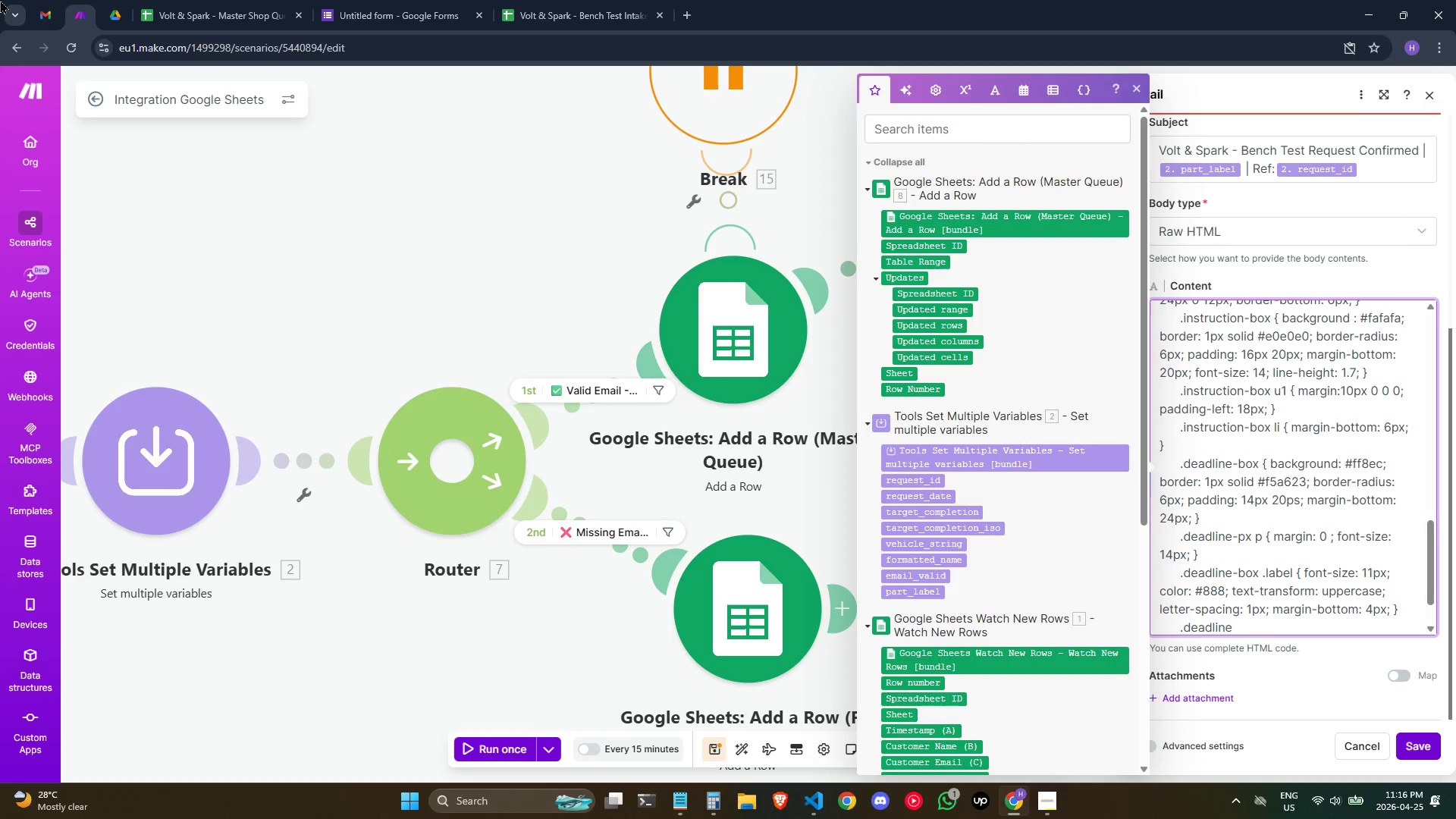 
mouse_move([80, 0])
 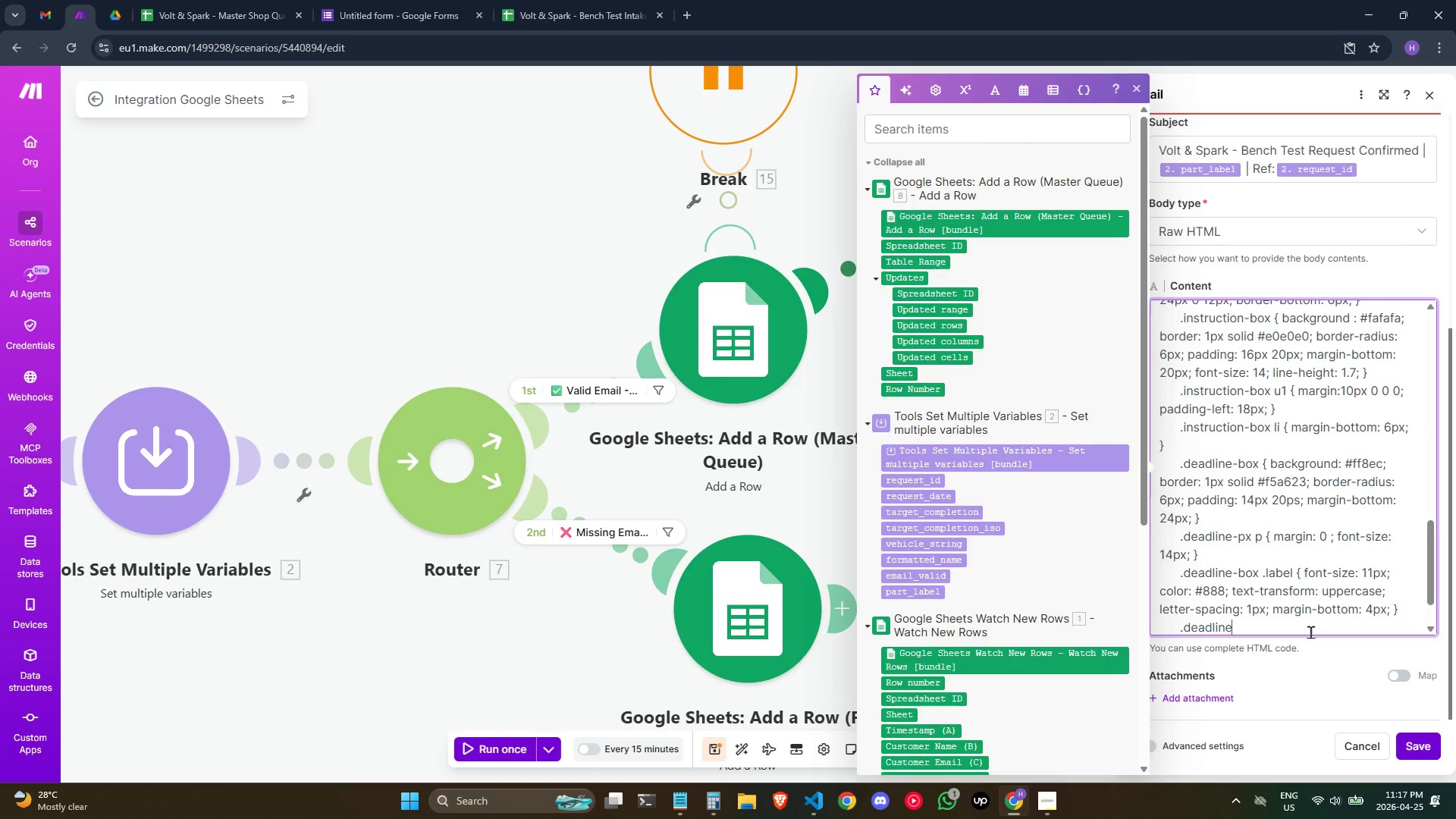 
wait(25.88)
 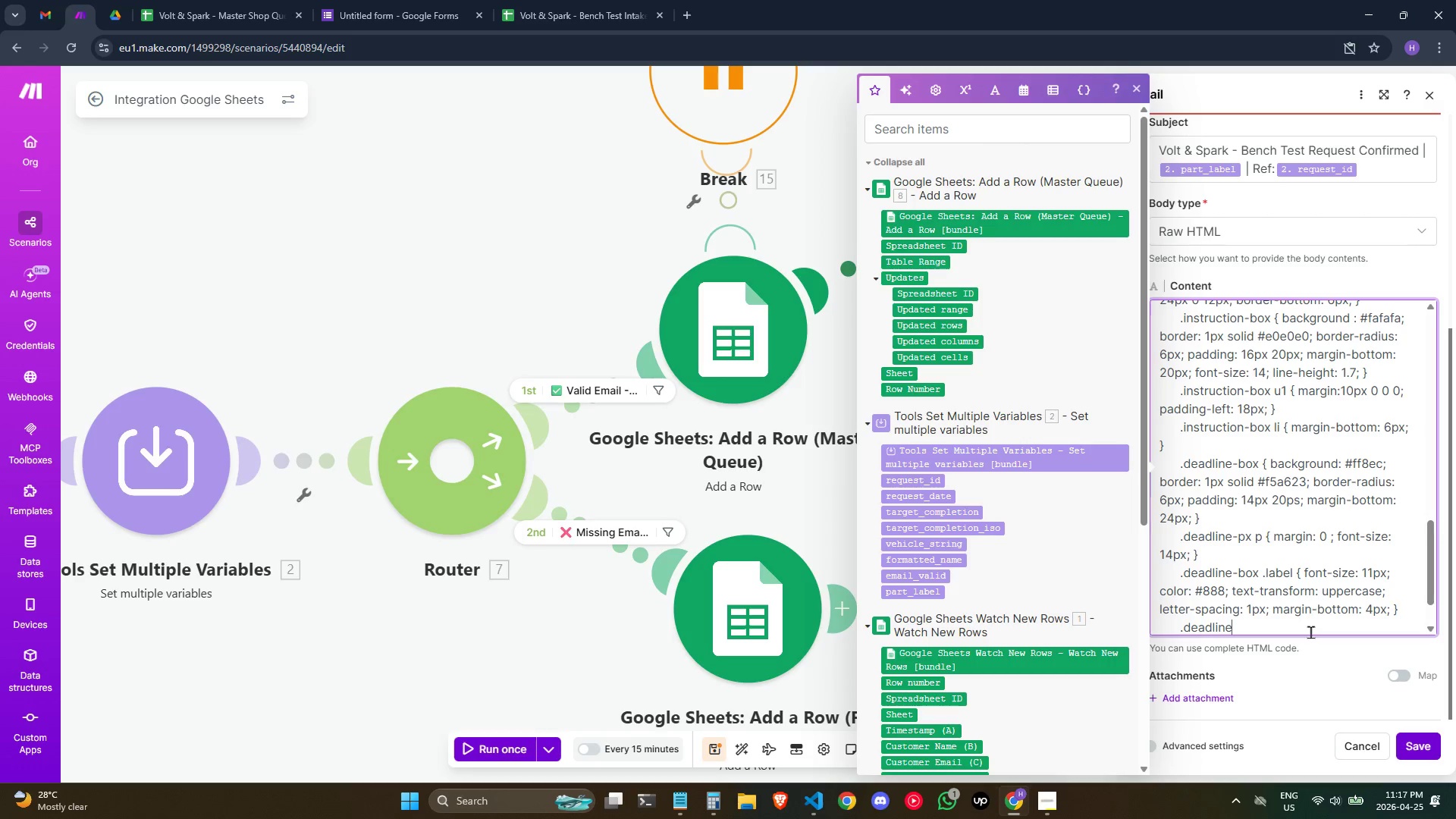 
type(-box .time { of)
key(Backspace)
key(Backspace)
type(font)
 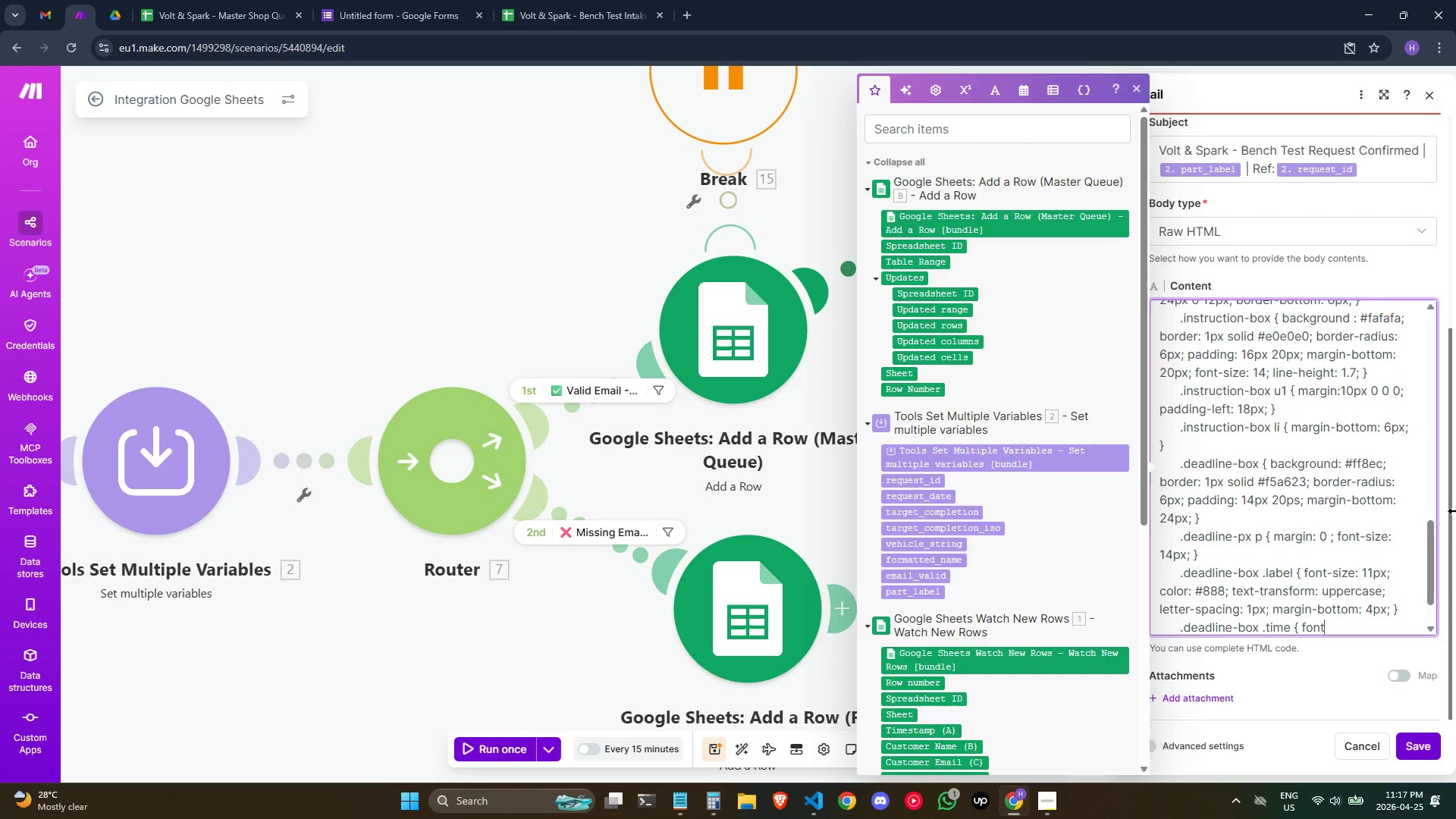 
type(-s)
key(Backspace)
type(size)
 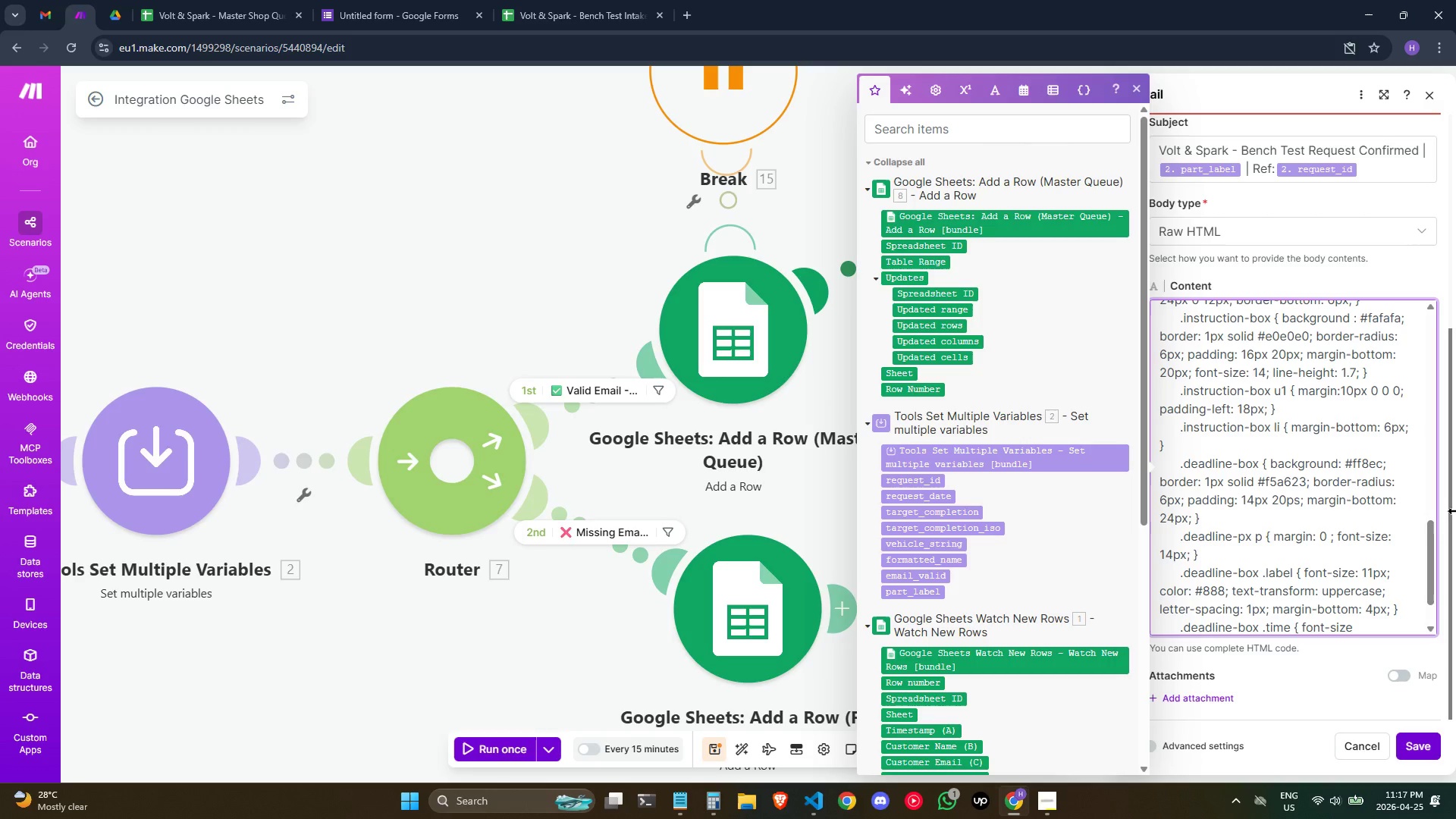 
wait(8.06)
 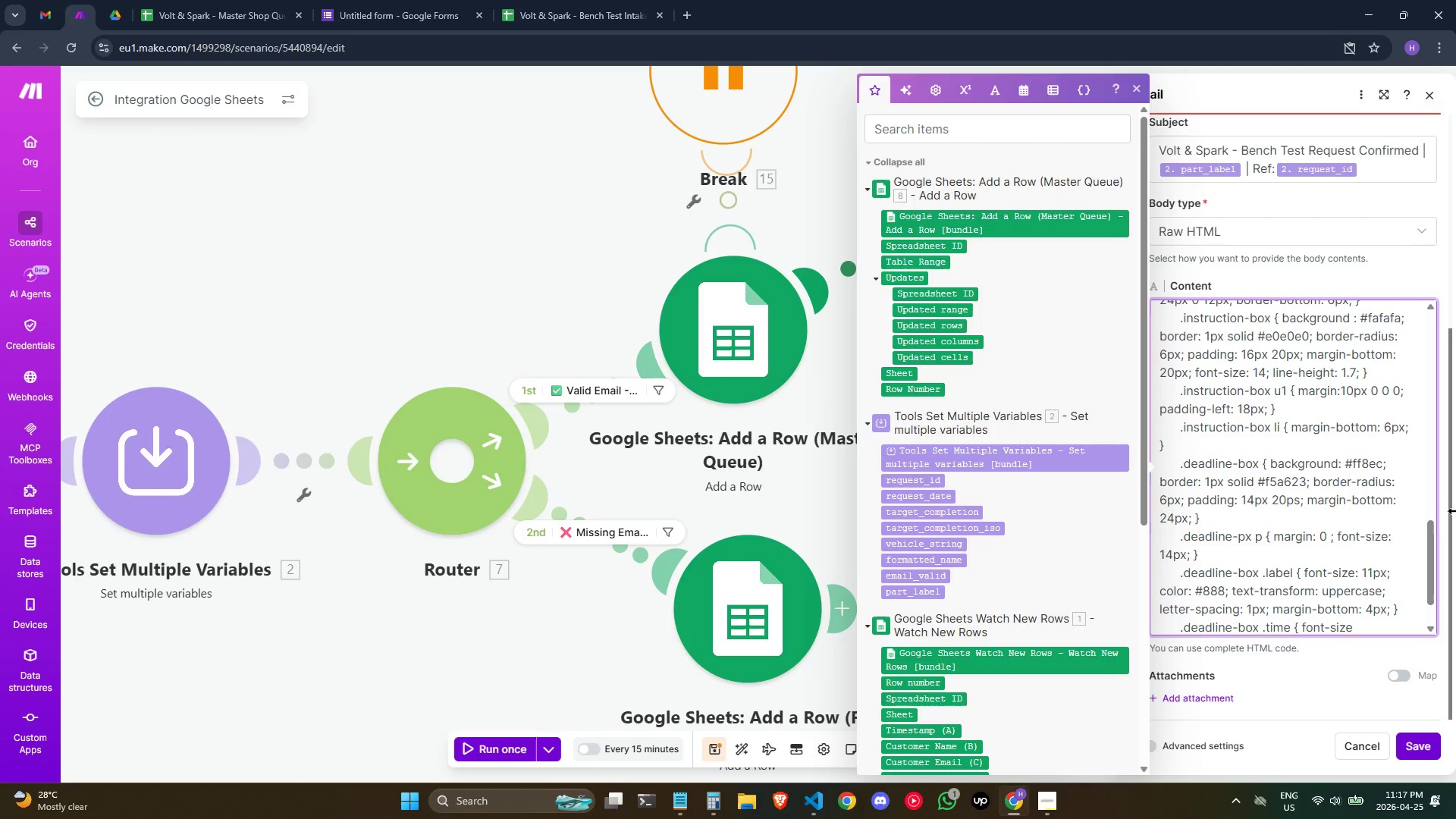 
key(Shift+ShiftRight)
 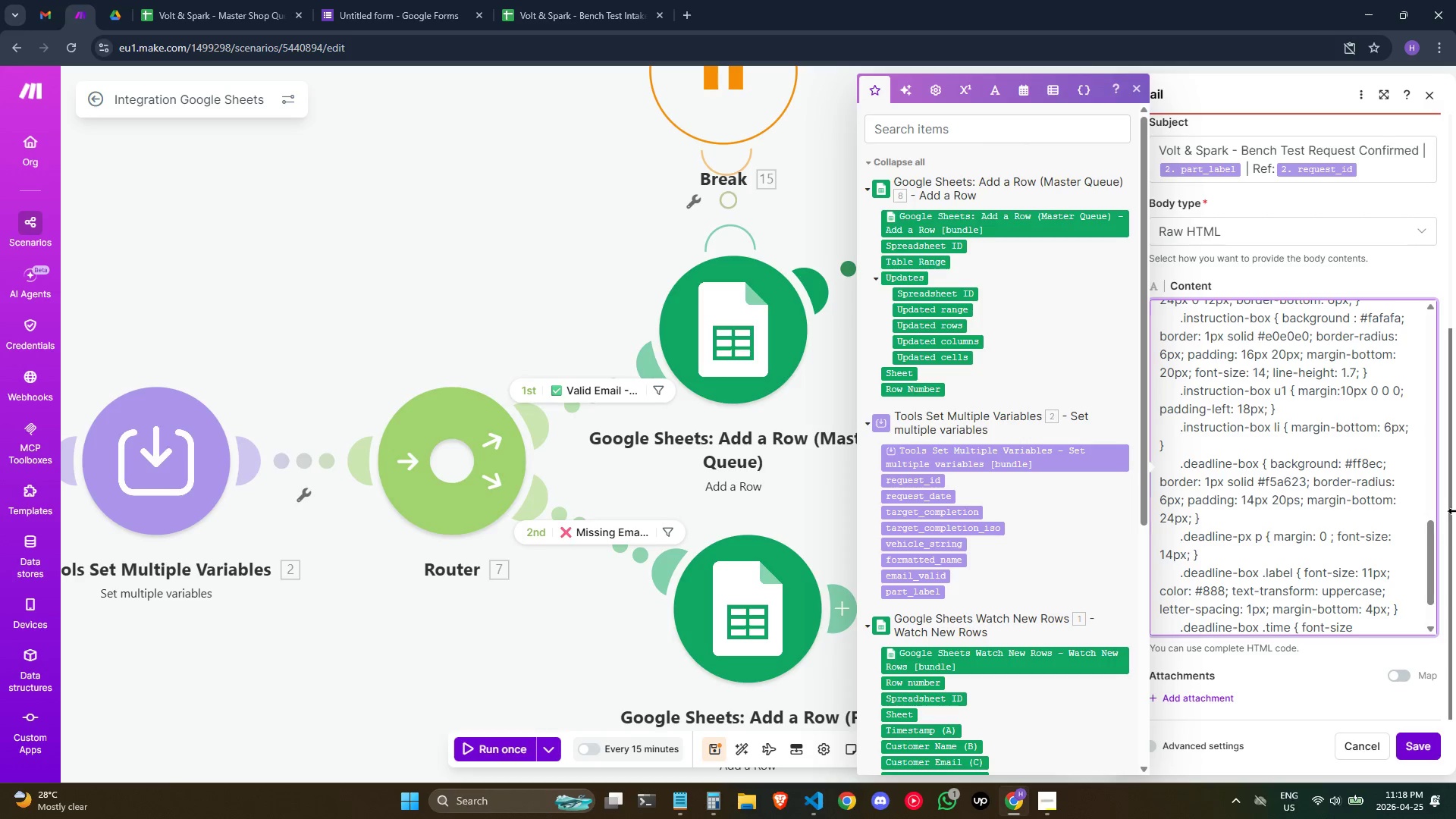 
key(Shift+Semicolon)
 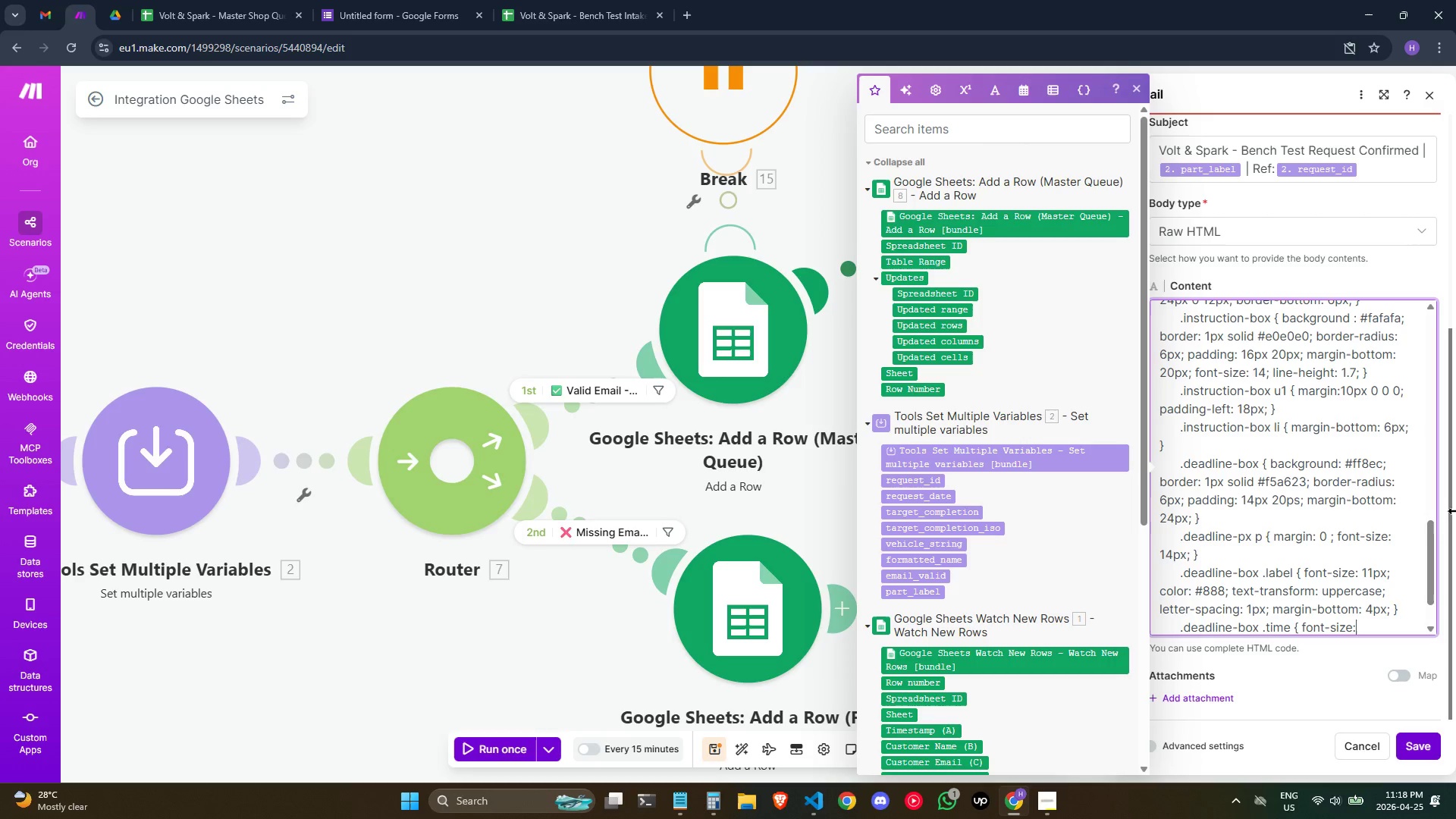 
key(Space)
 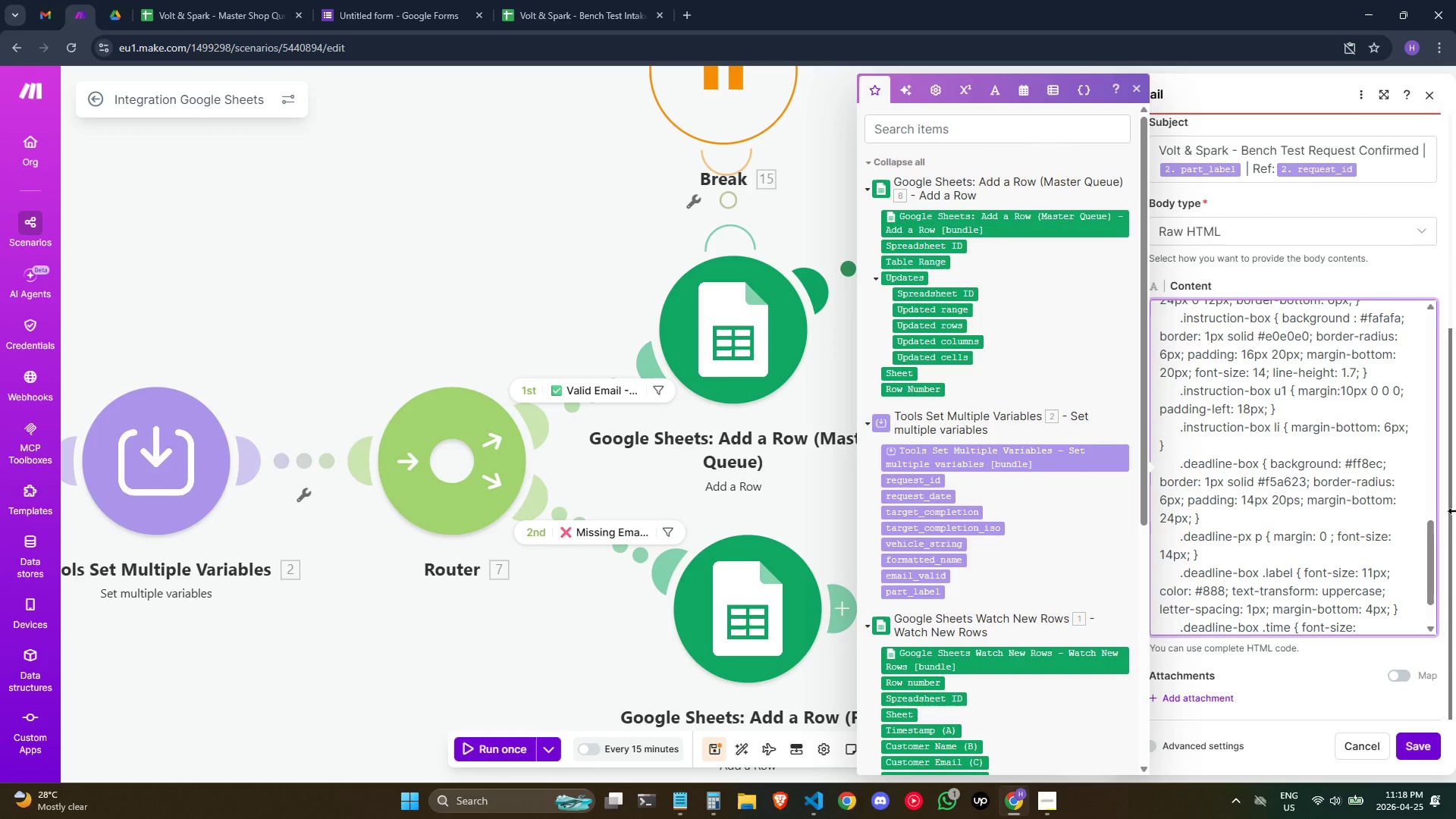 
wait(9.77)
 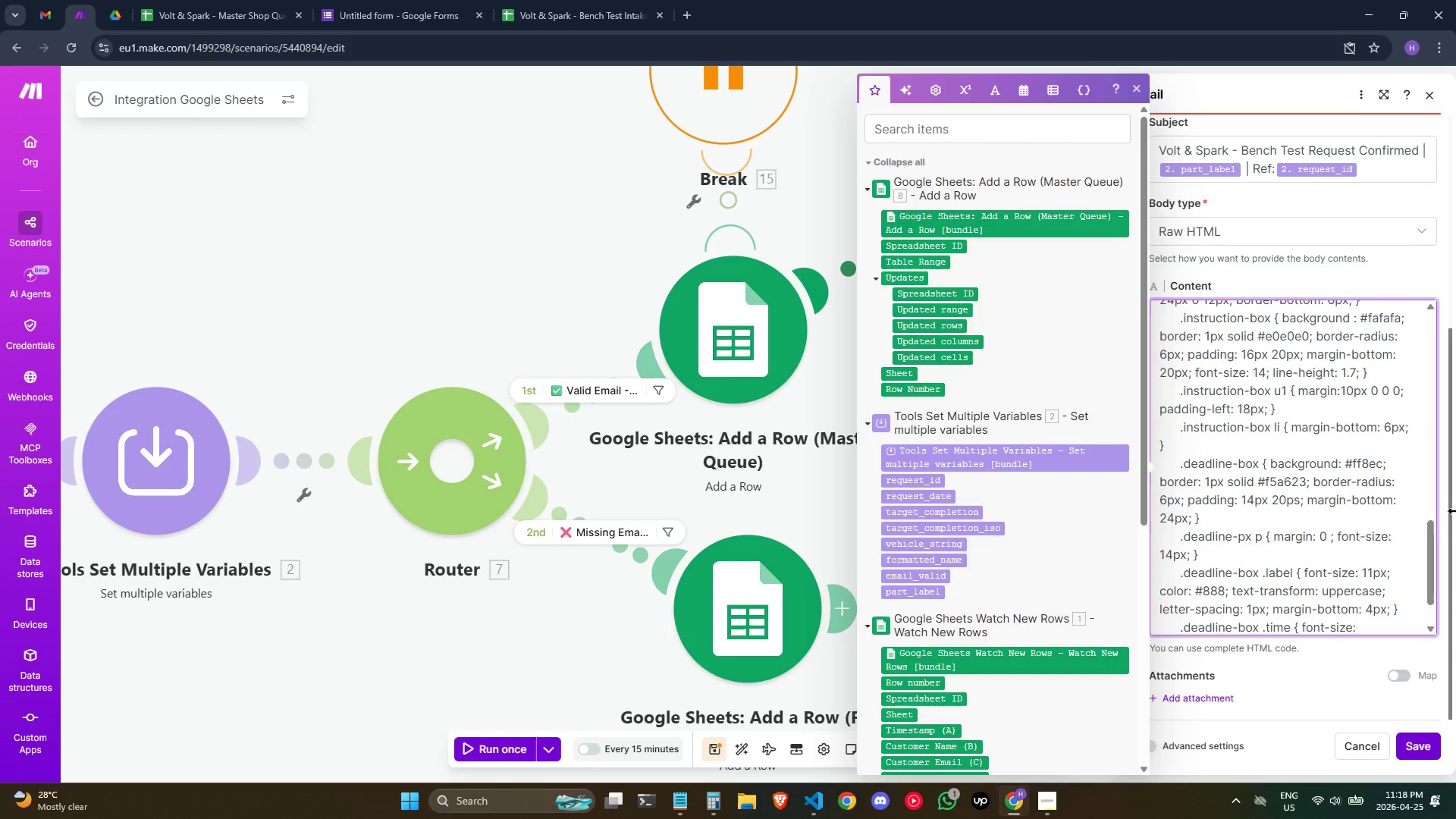 
type(16px; font)
 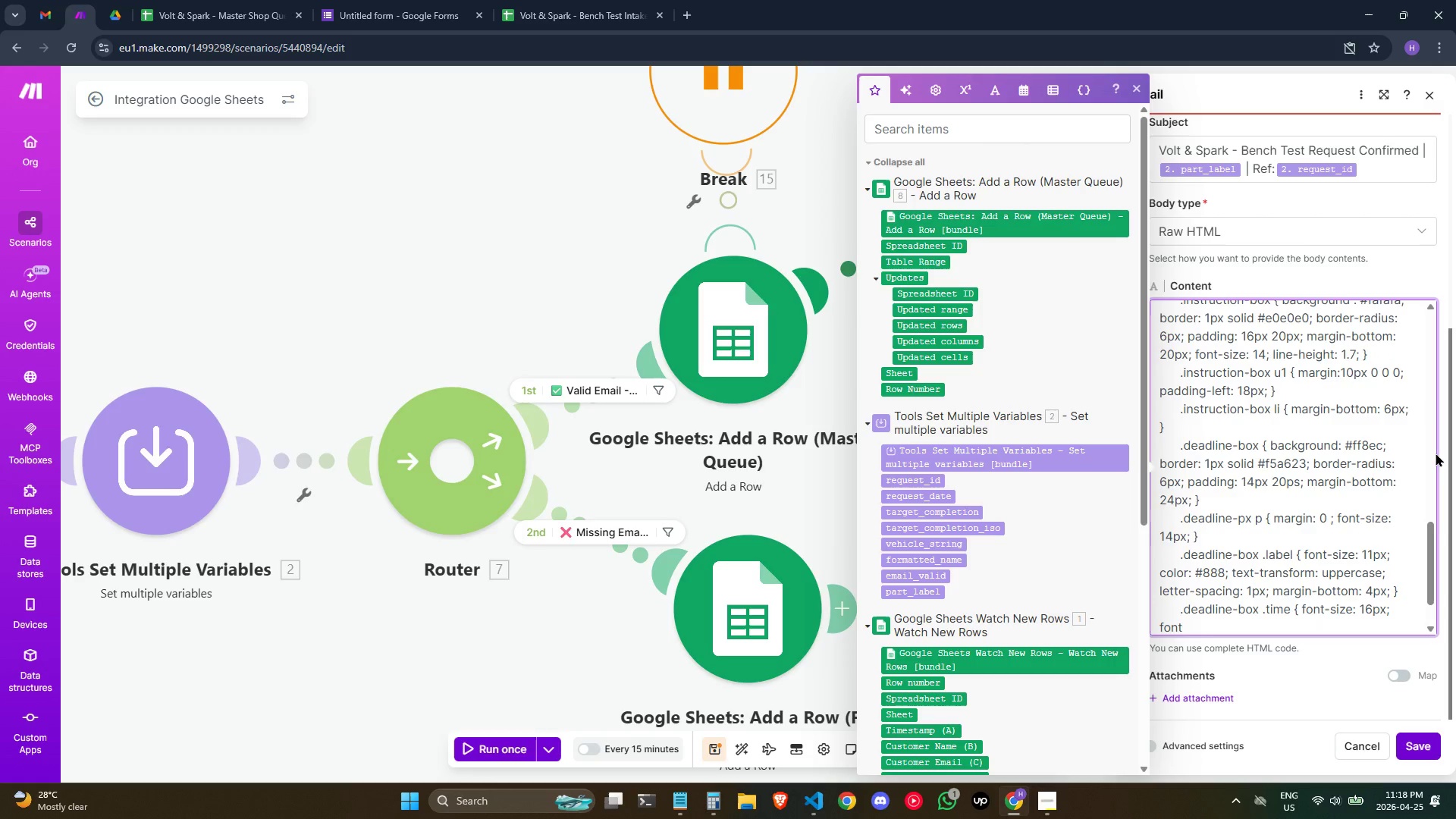 
wait(5.3)
 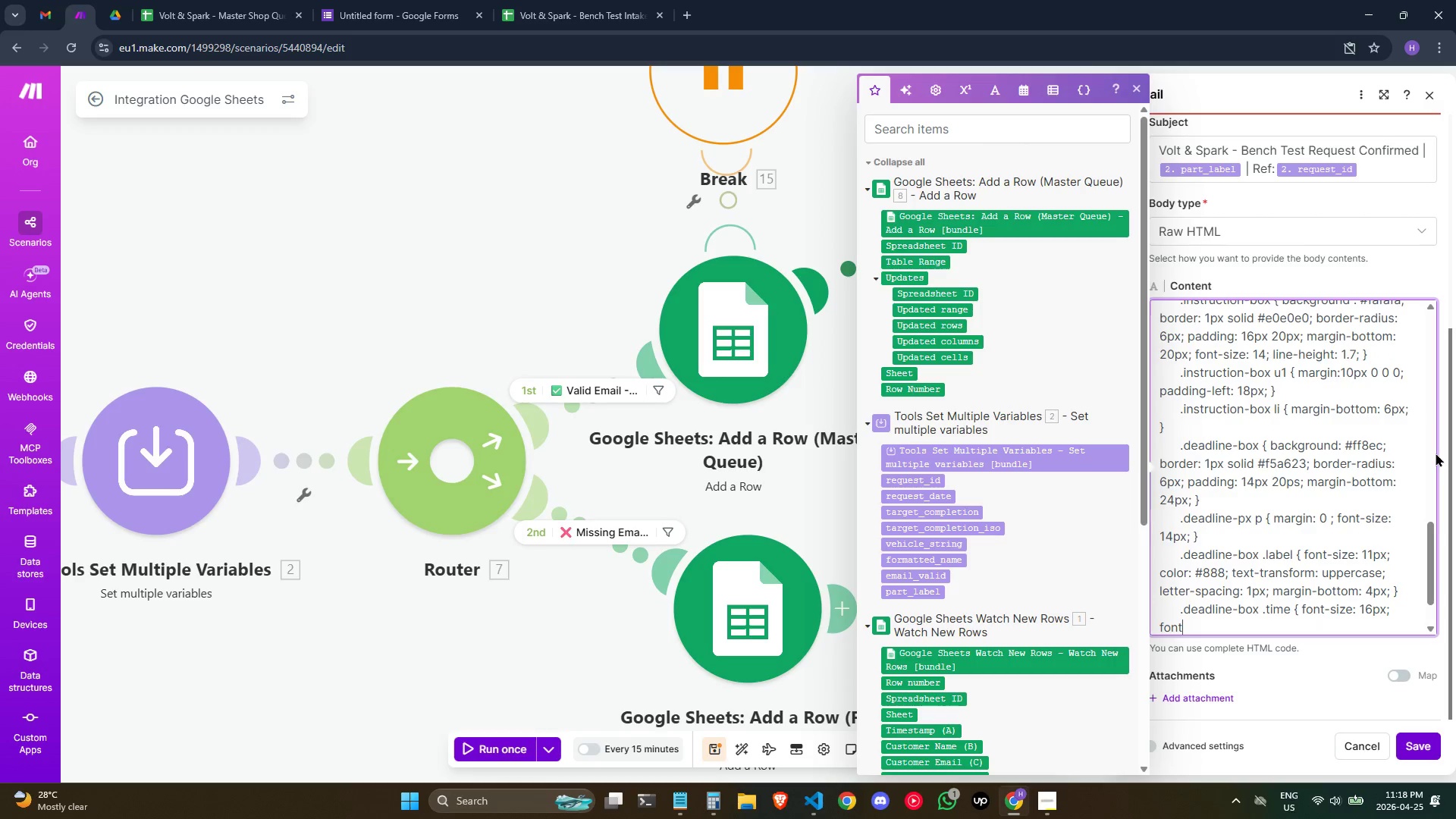 
type(-wight: )
 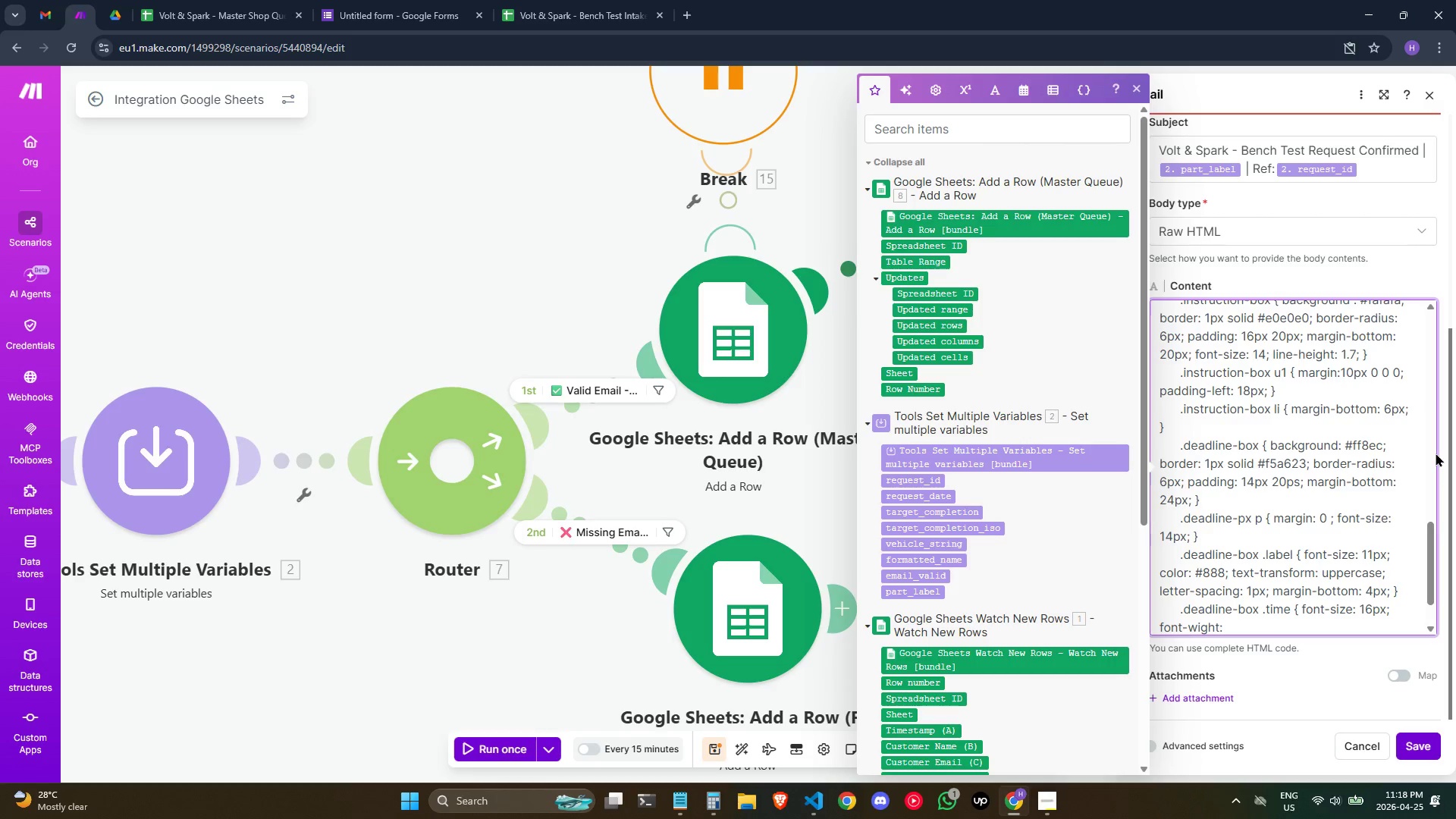 
key(Backspace)
key(Backspace)
key(Backspace)
key(Backspace)
key(Backspace)
key(Backspace)
type(eight: bold; color: #1c1c1c)
key(Backspace)
type(e; })
 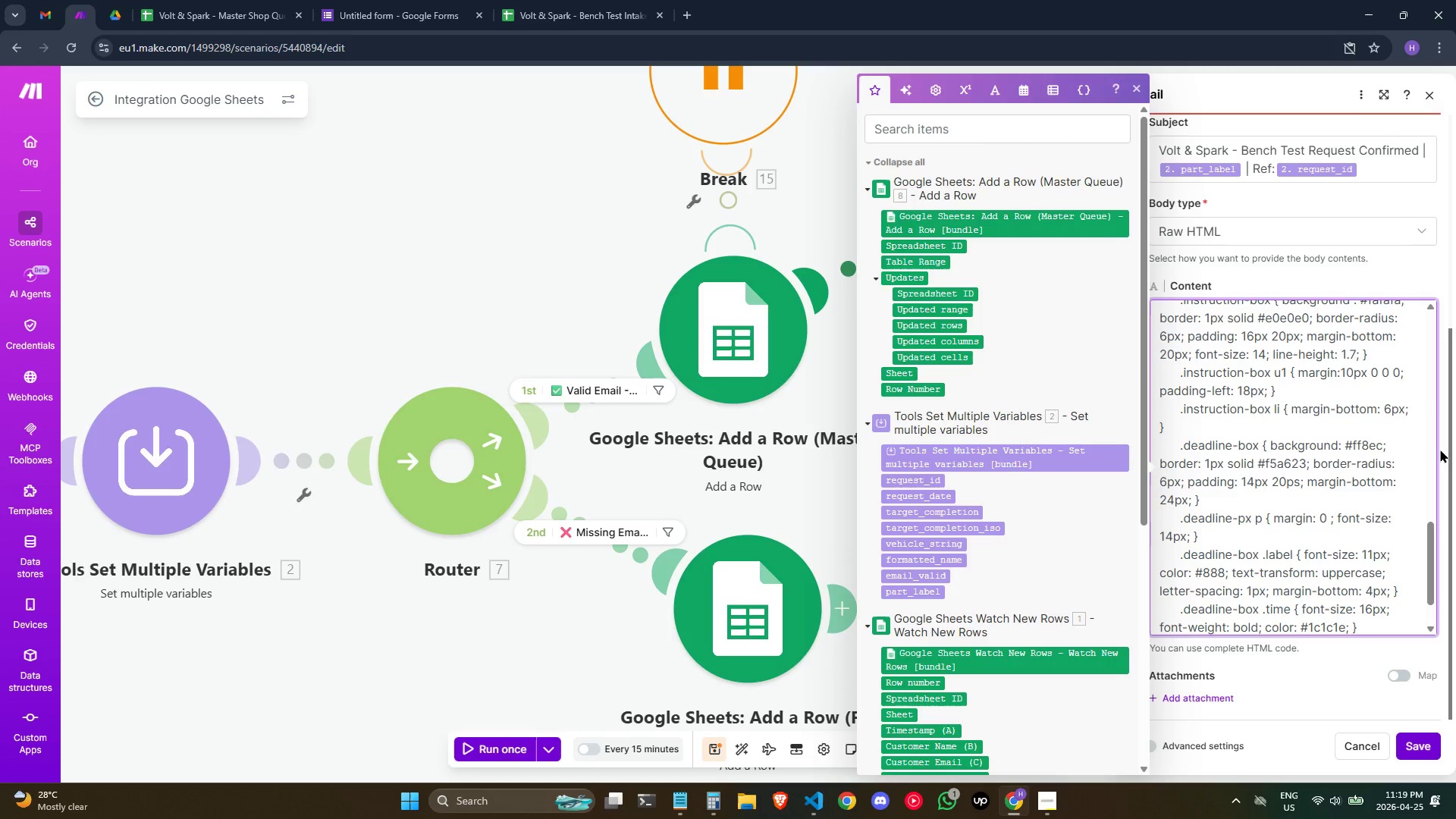 
key(Enter)
 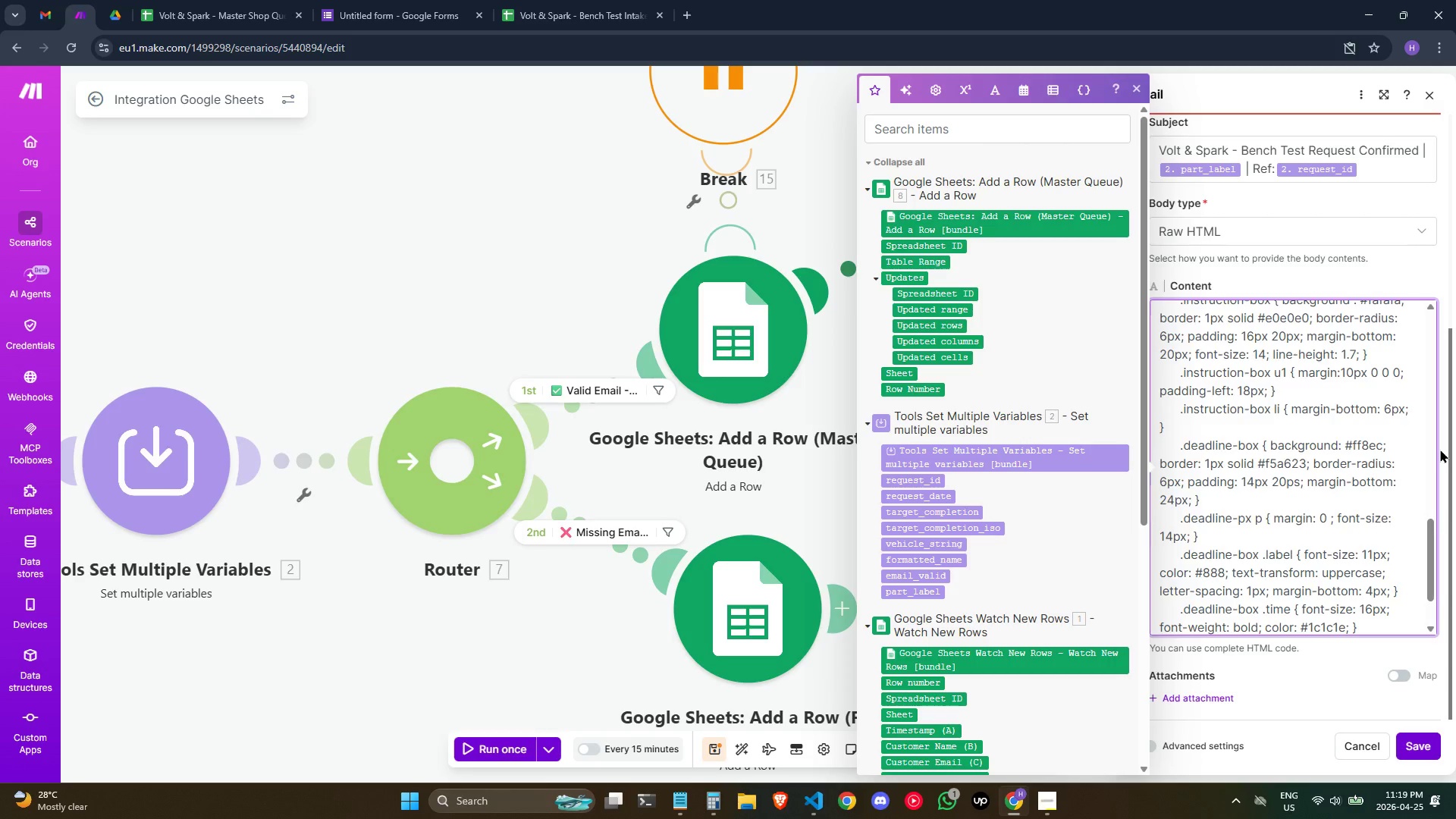 
hold_key(key=Space, duration=0.31)
 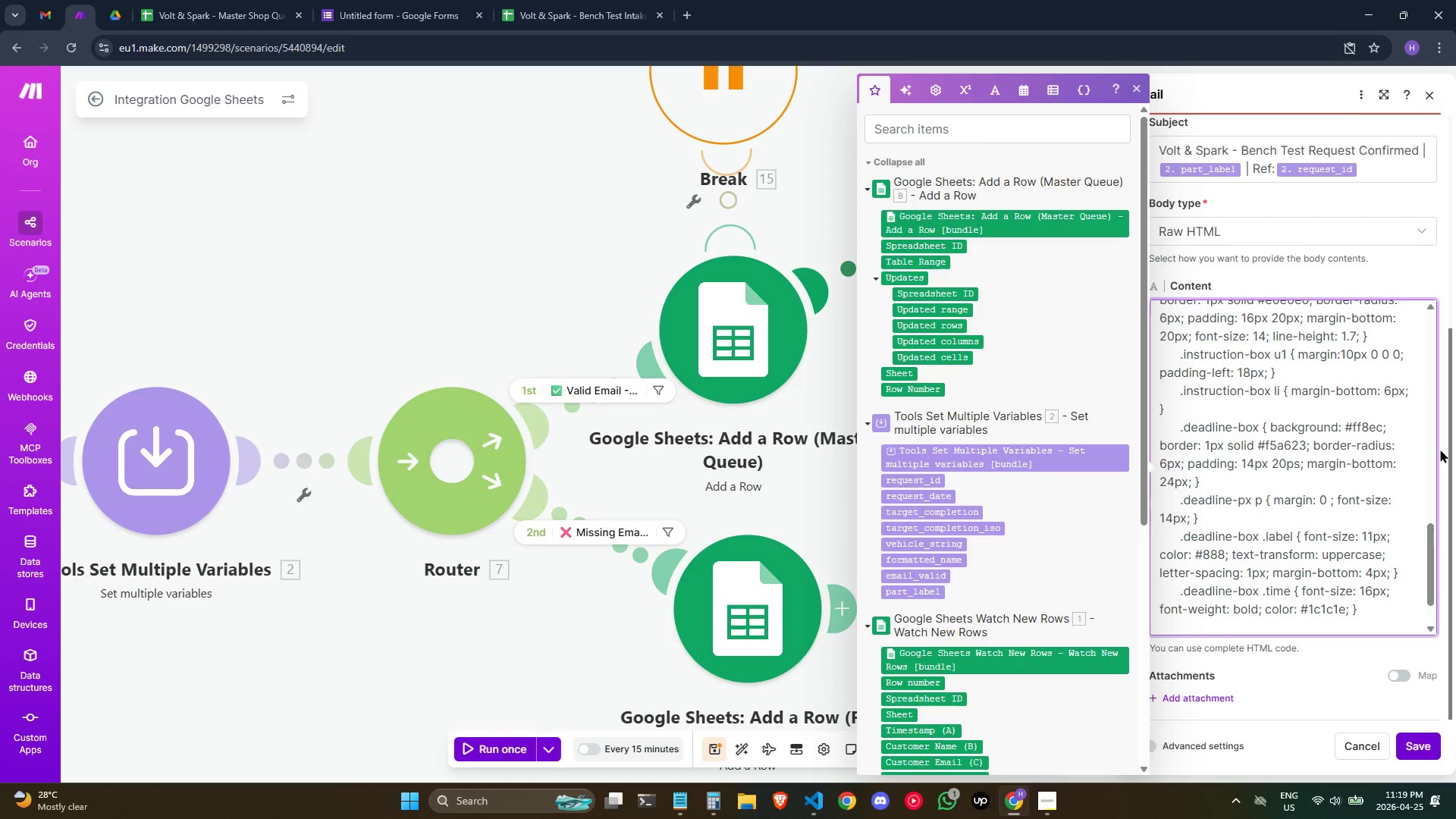 
key(Space)
 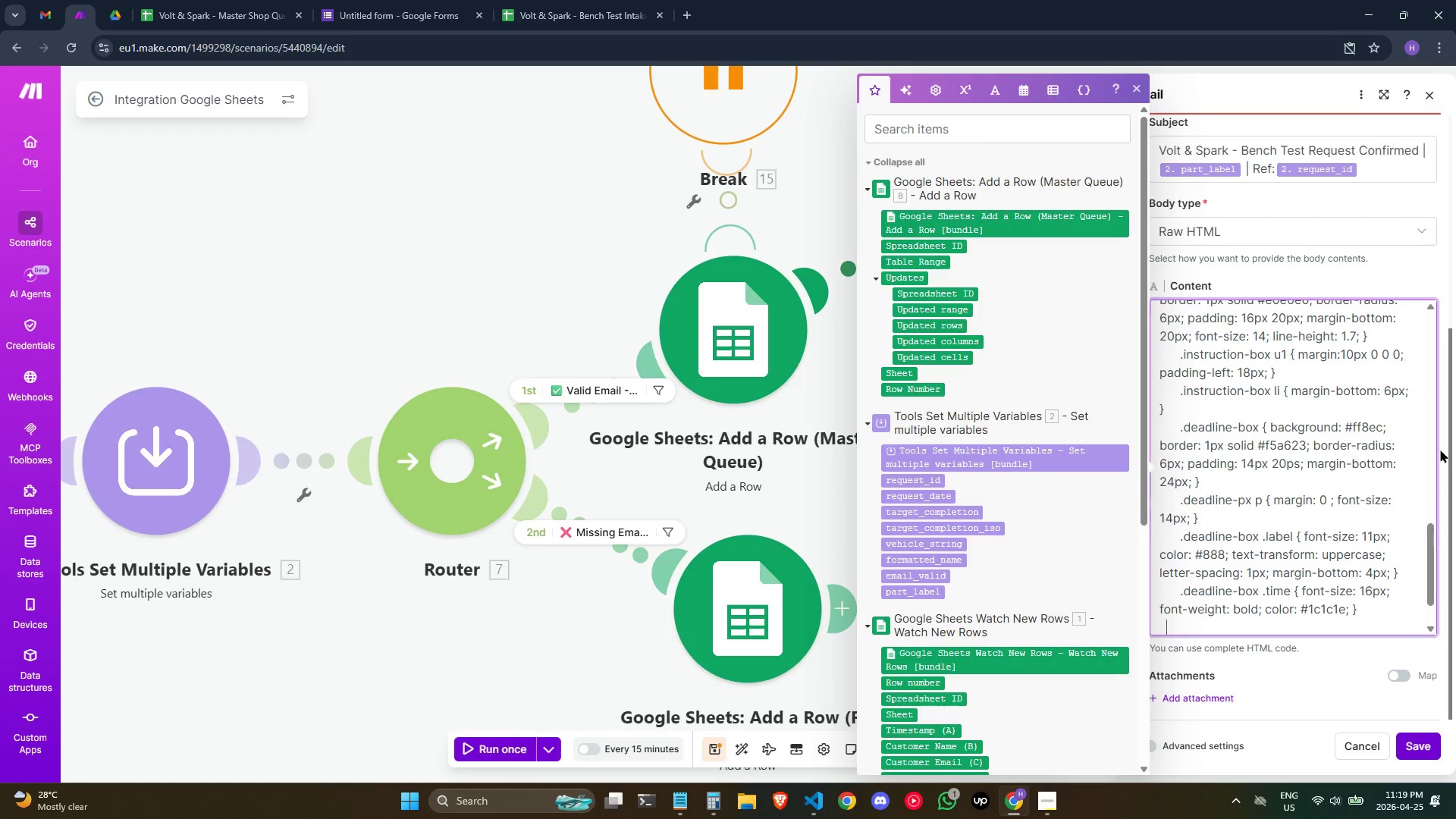 
key(Space)
 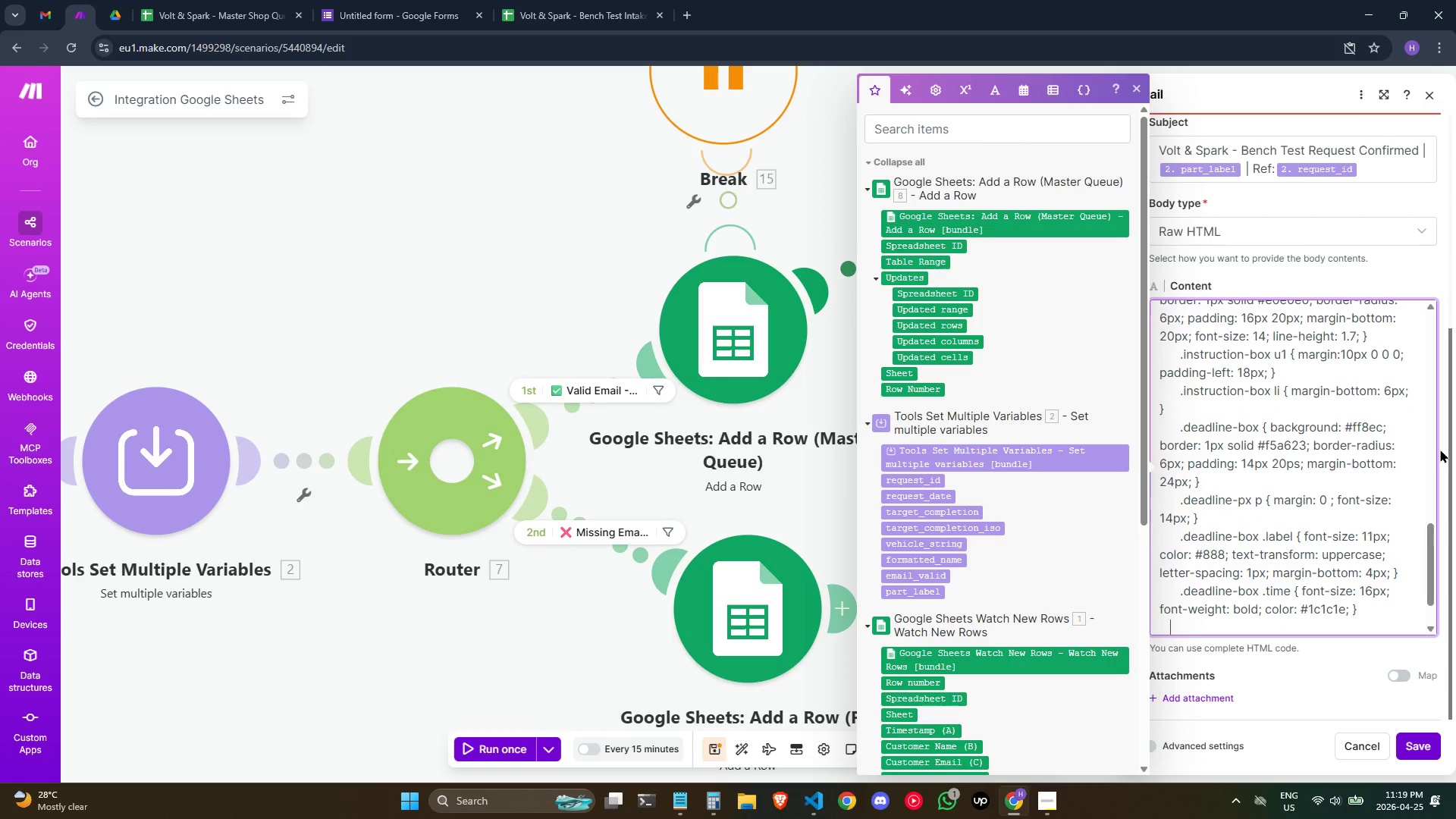 
key(Space)
 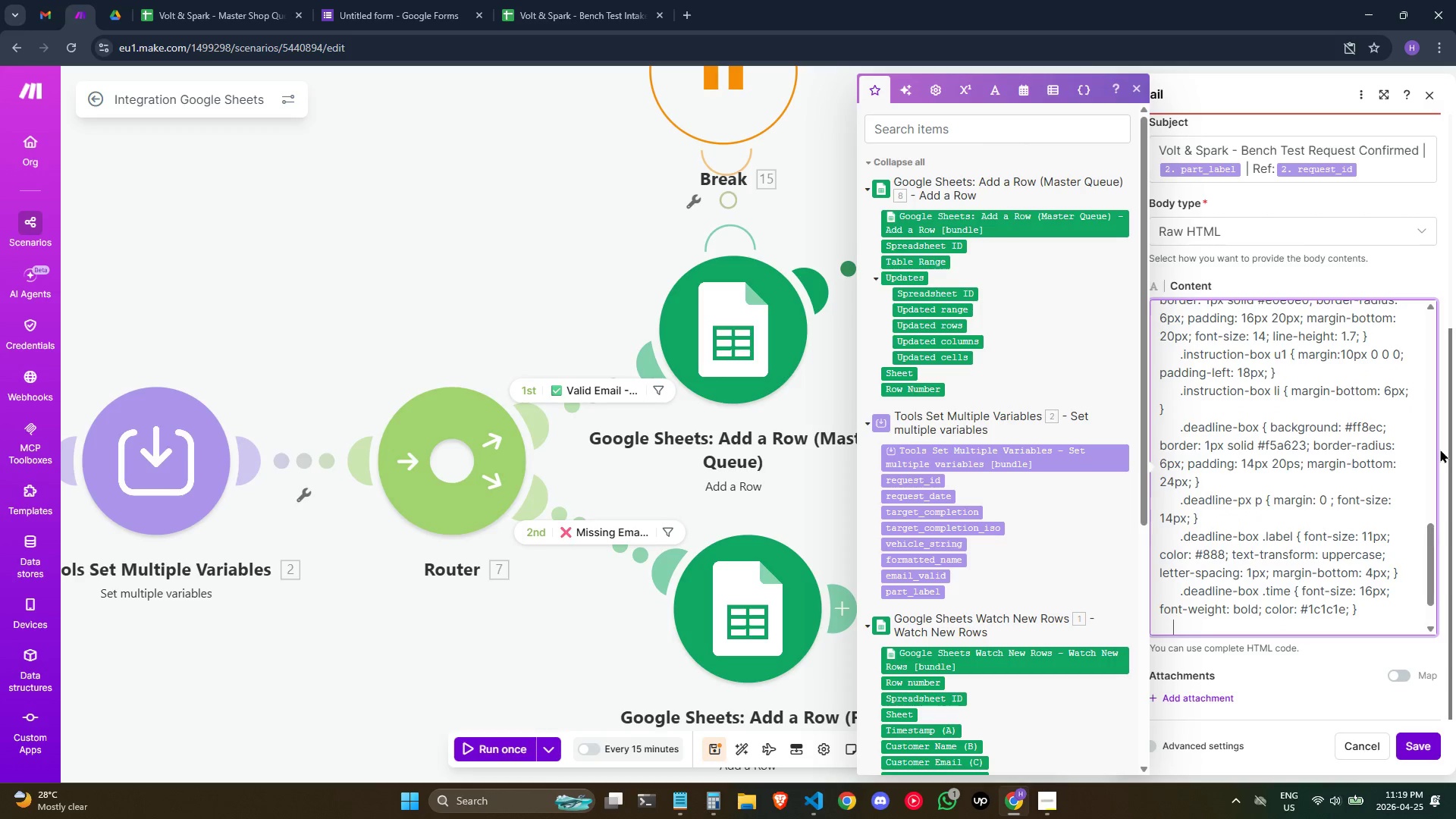 
key(Space)
 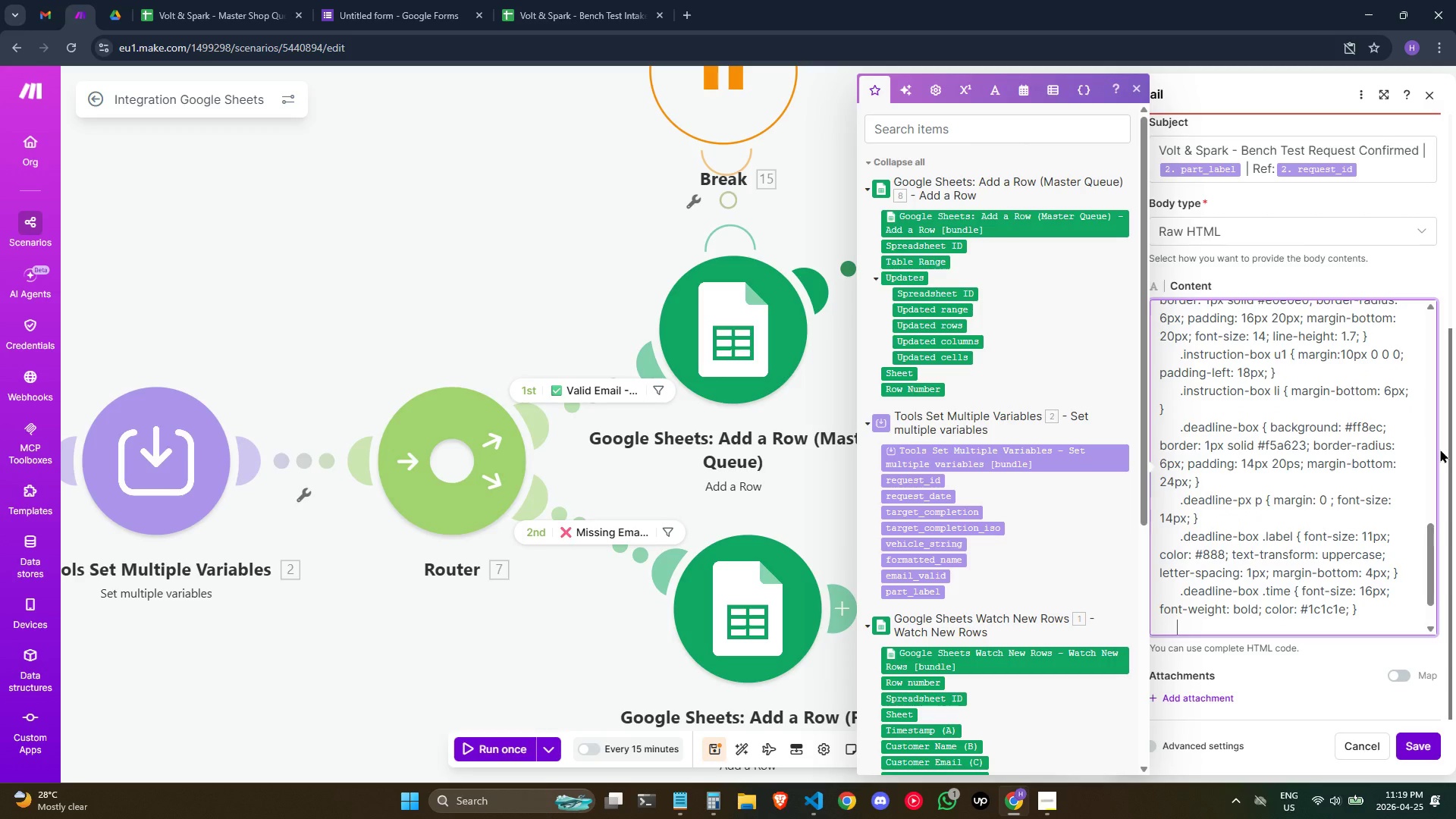 
key(Period)
 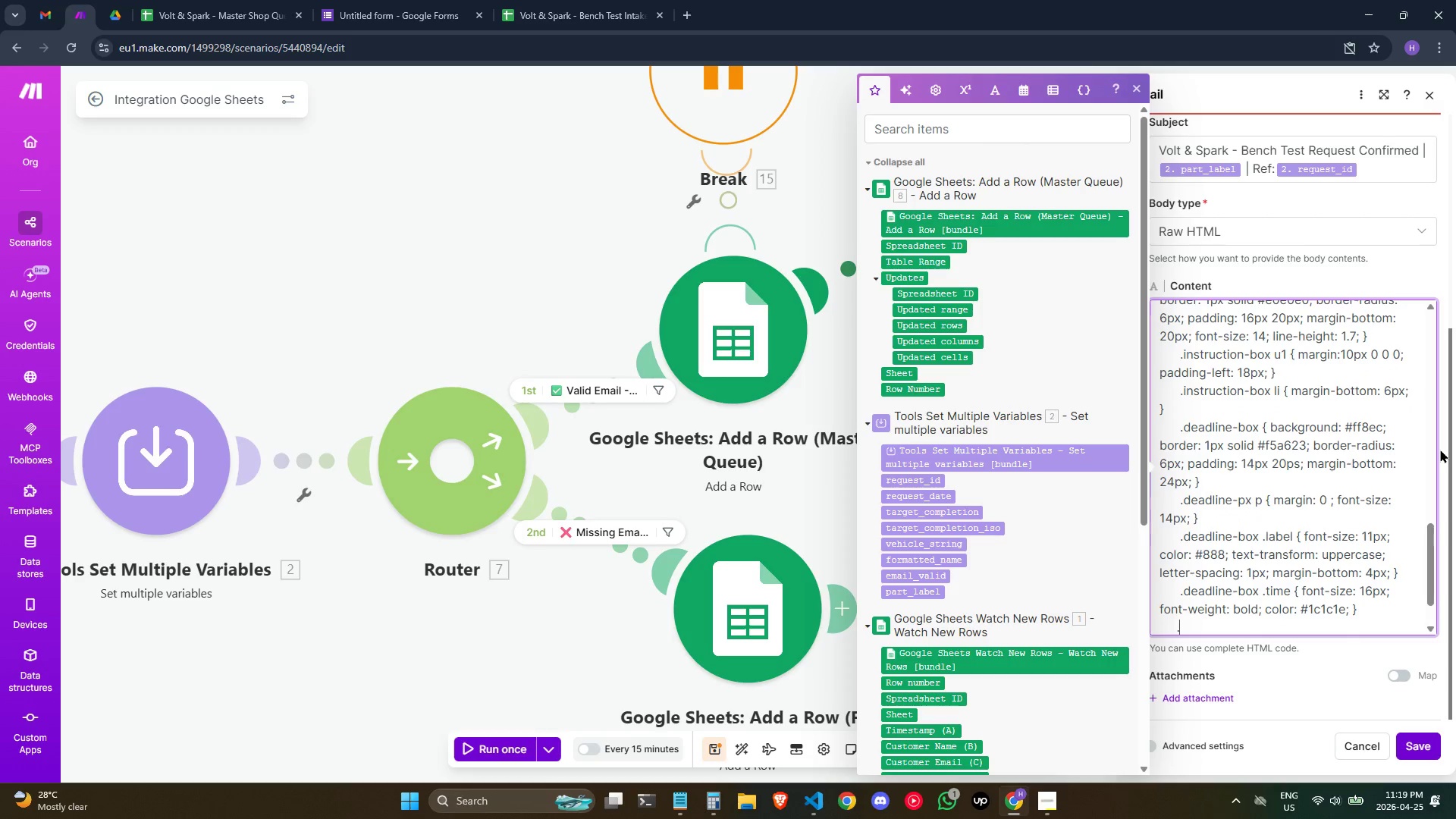 
key(Backspace)
 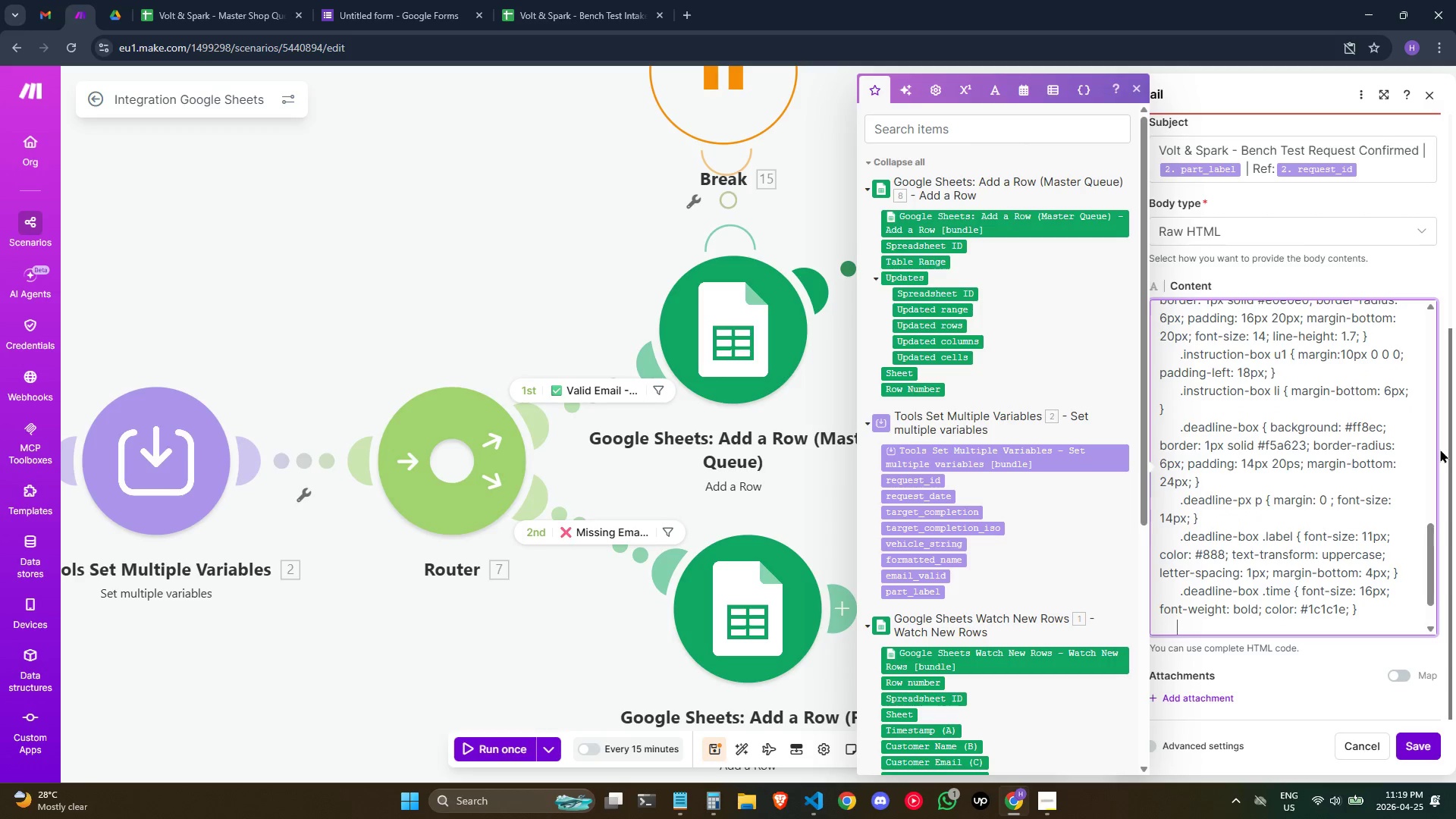 
key(Space)
 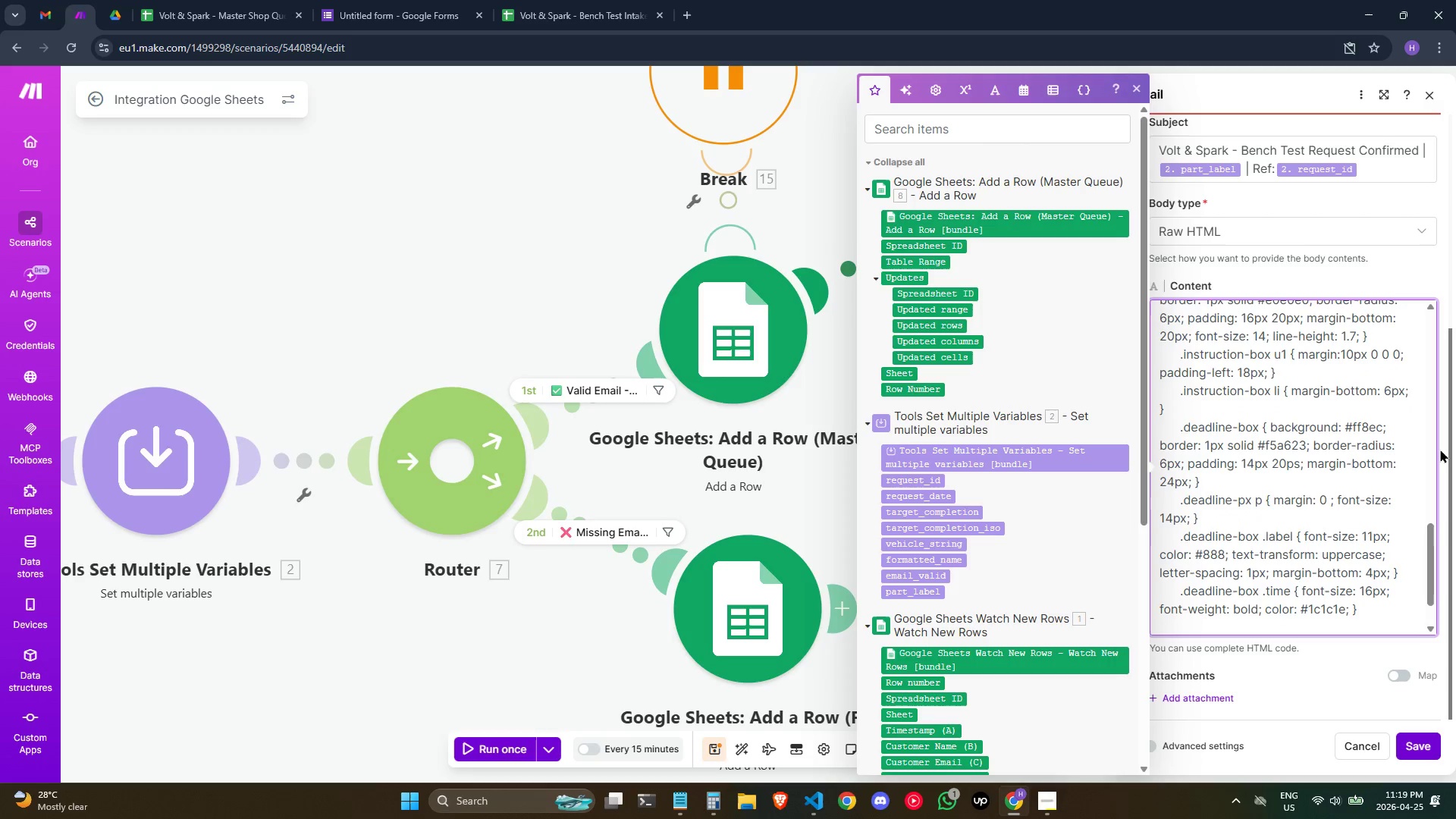 
key(Period)
 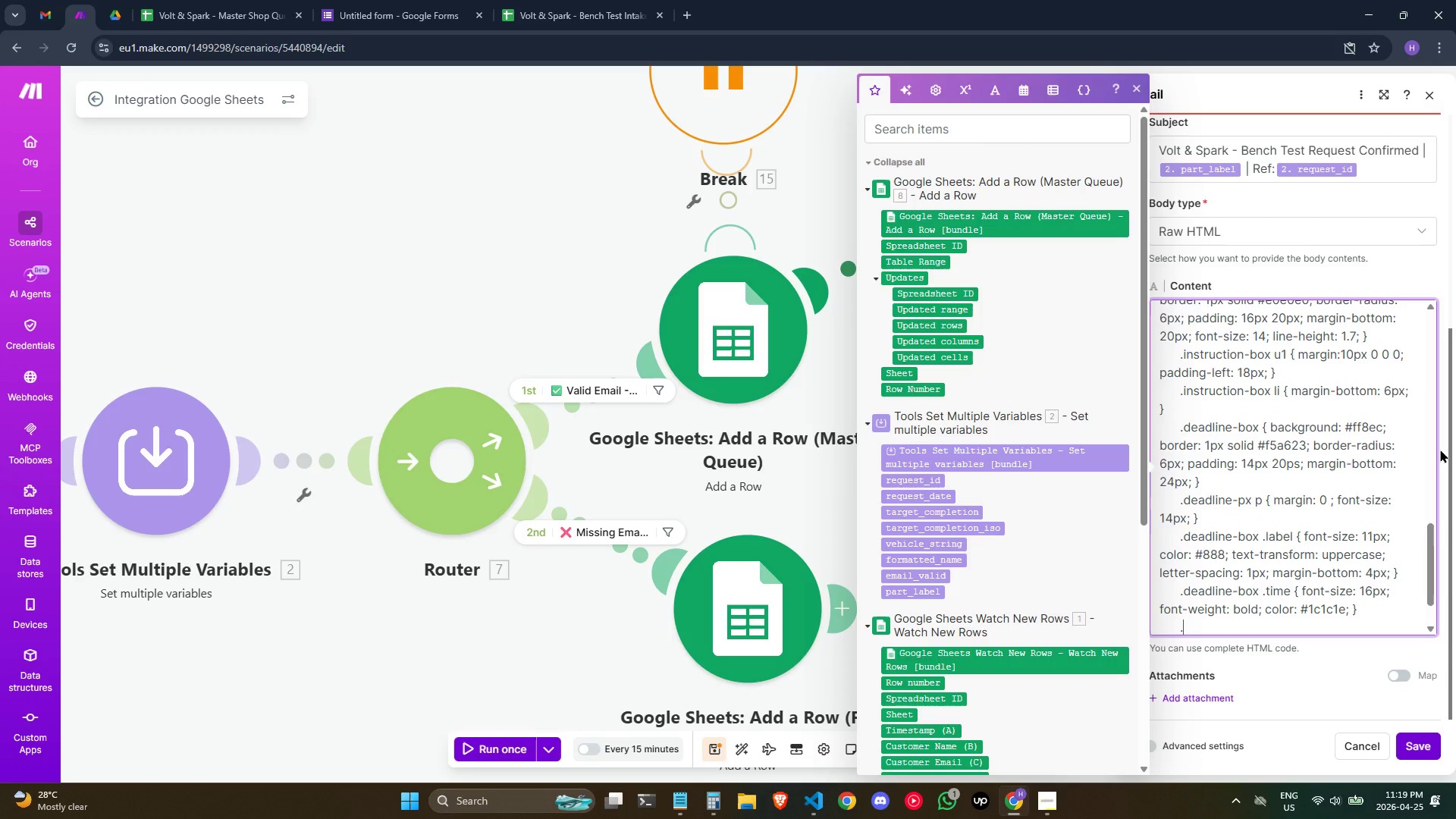 
type(footr { padding: 20px 32px; font=)
key(Backspace)
type(-size: 11px)
 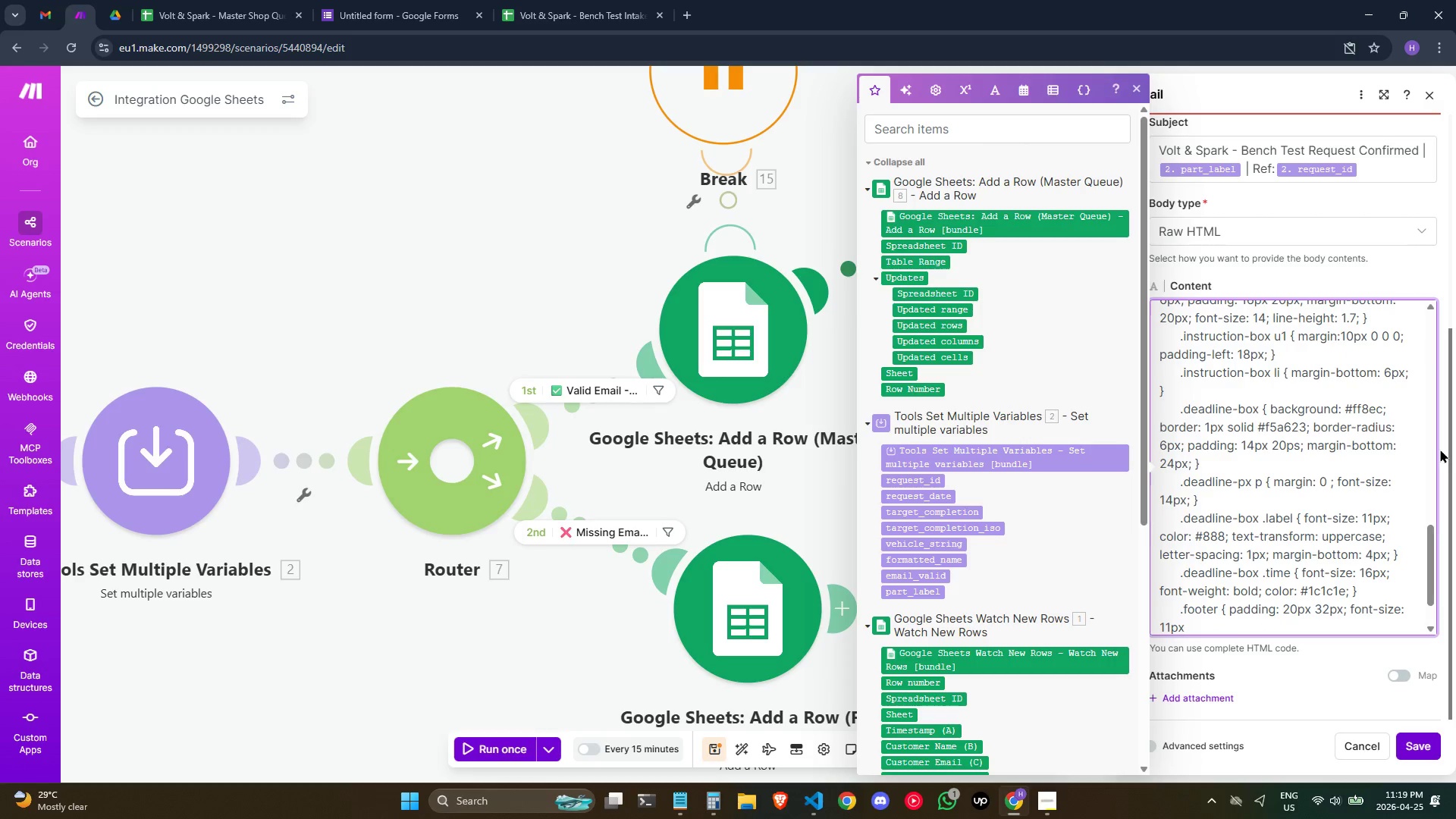 
wait(8.39)
 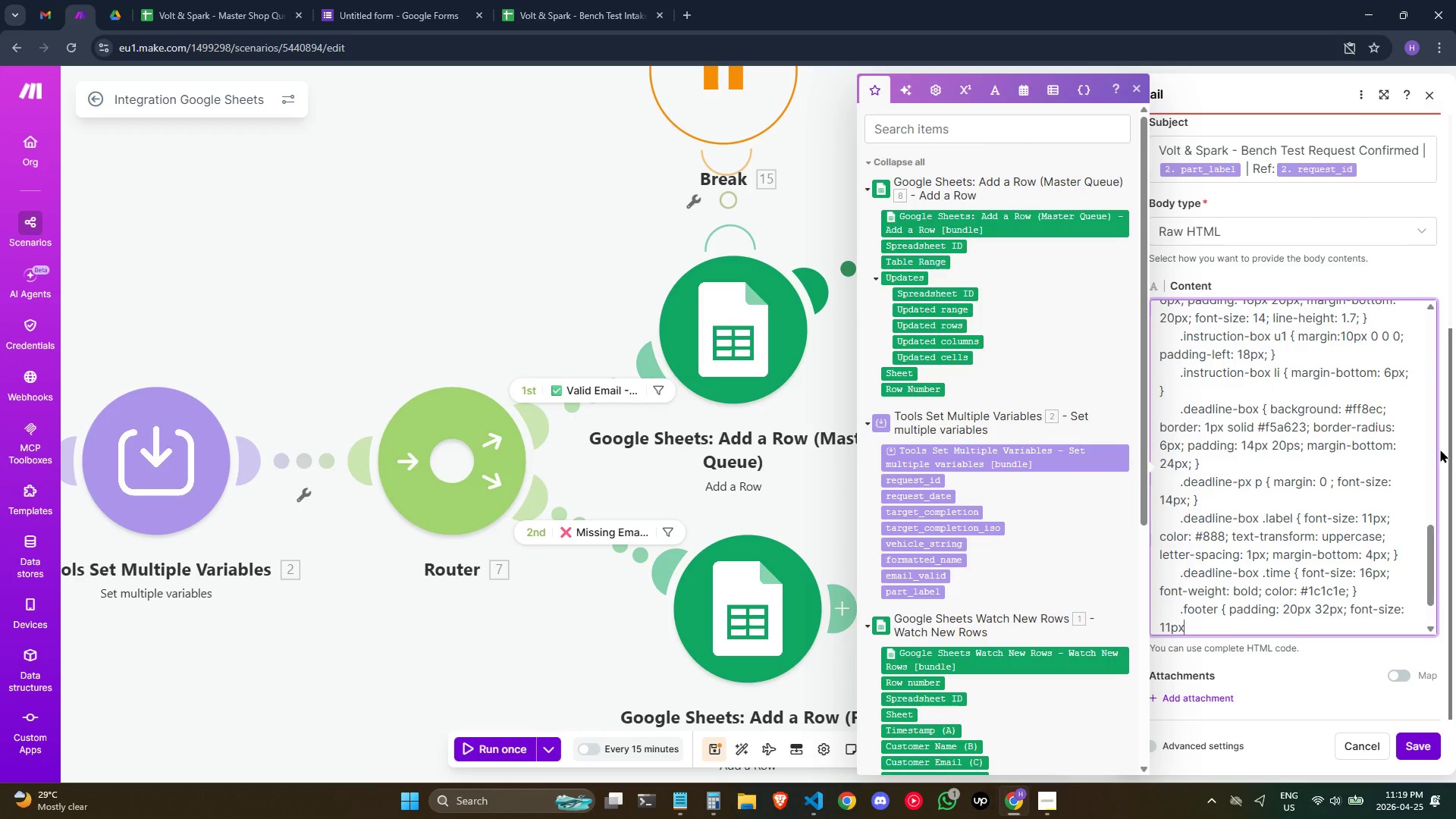 
type(; cp)
key(Backspace)
type(olor: #999; bor)
 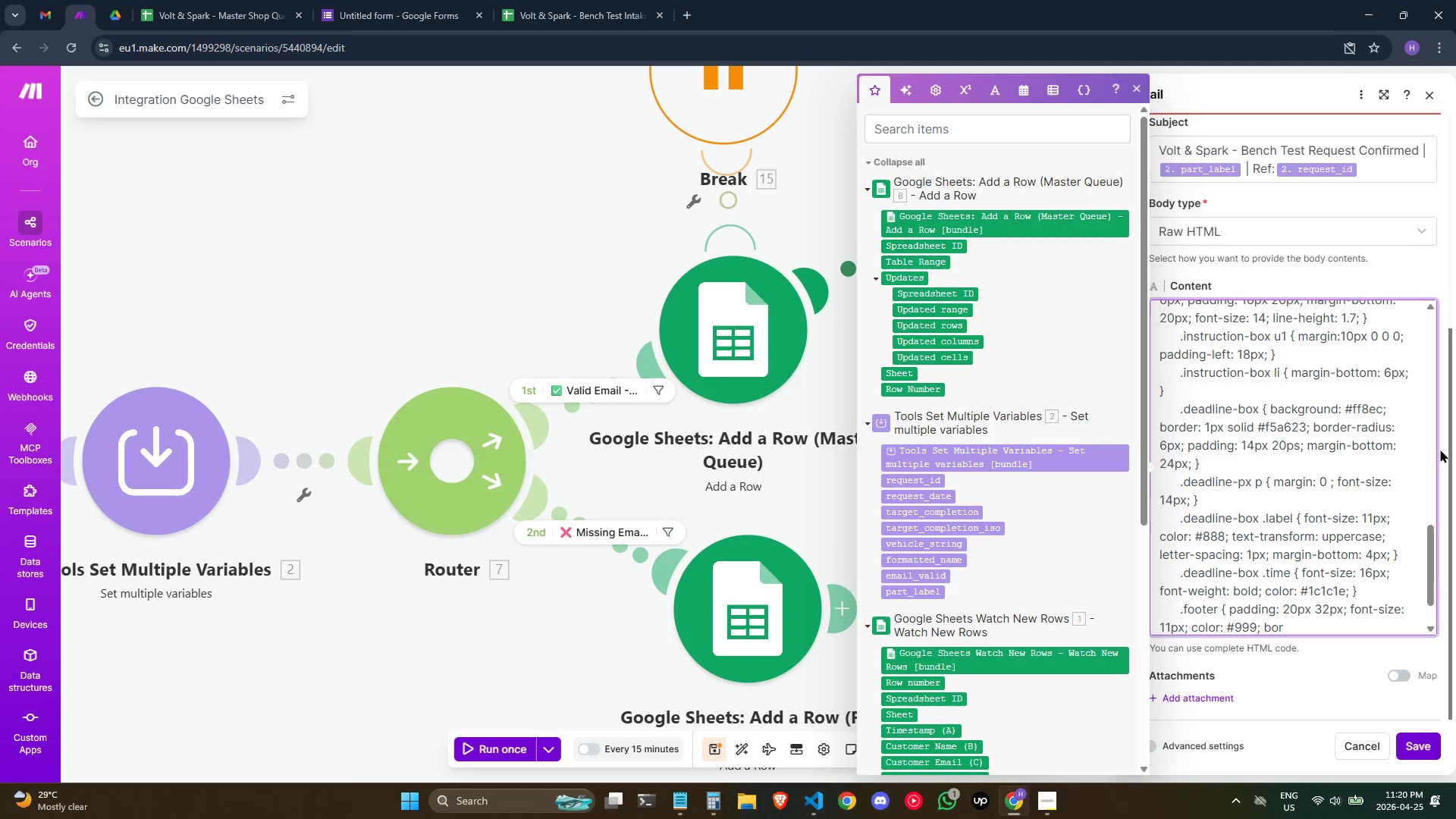 
type(der-top: 1px solid #)
 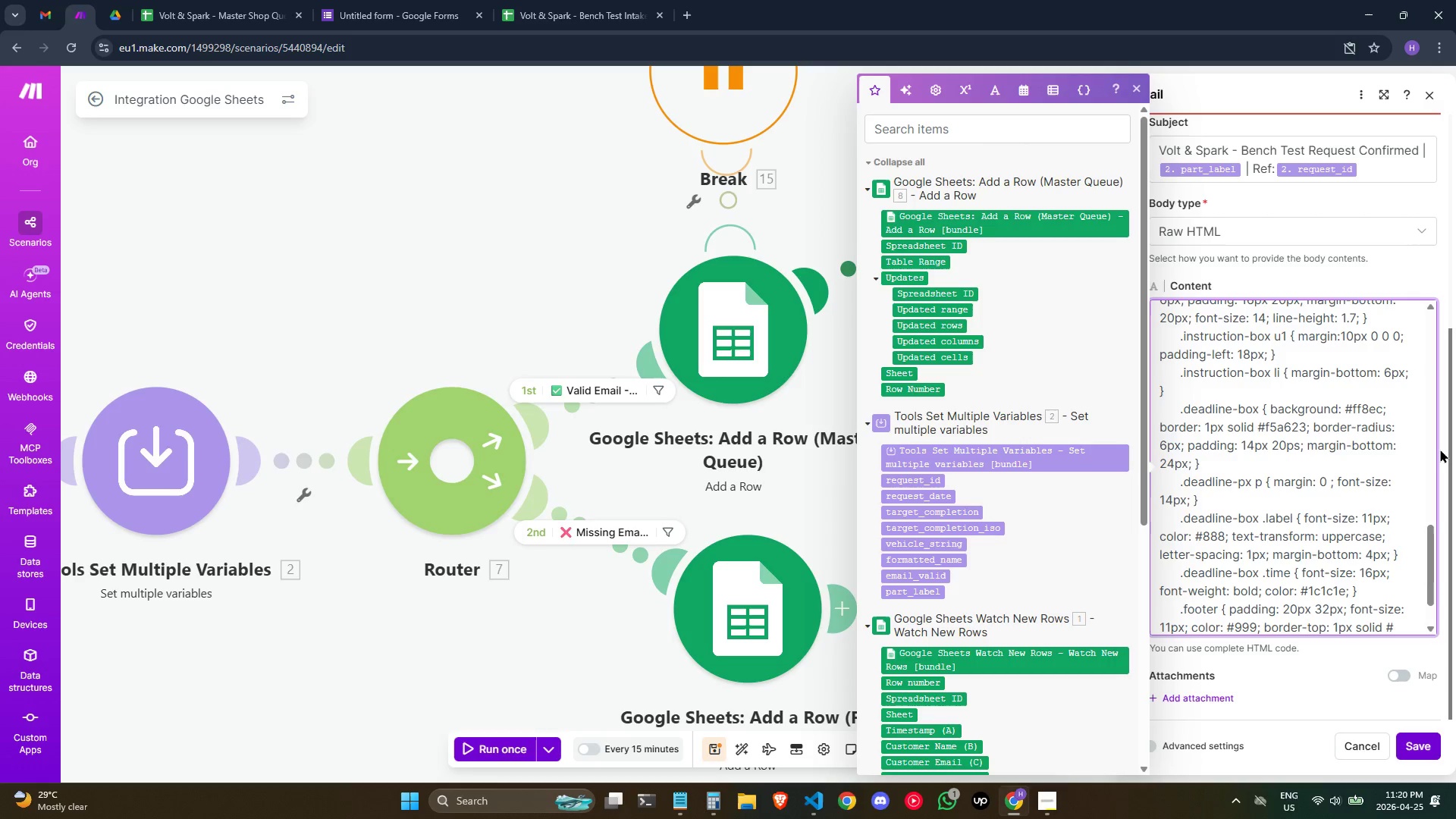 
wait(5.41)
 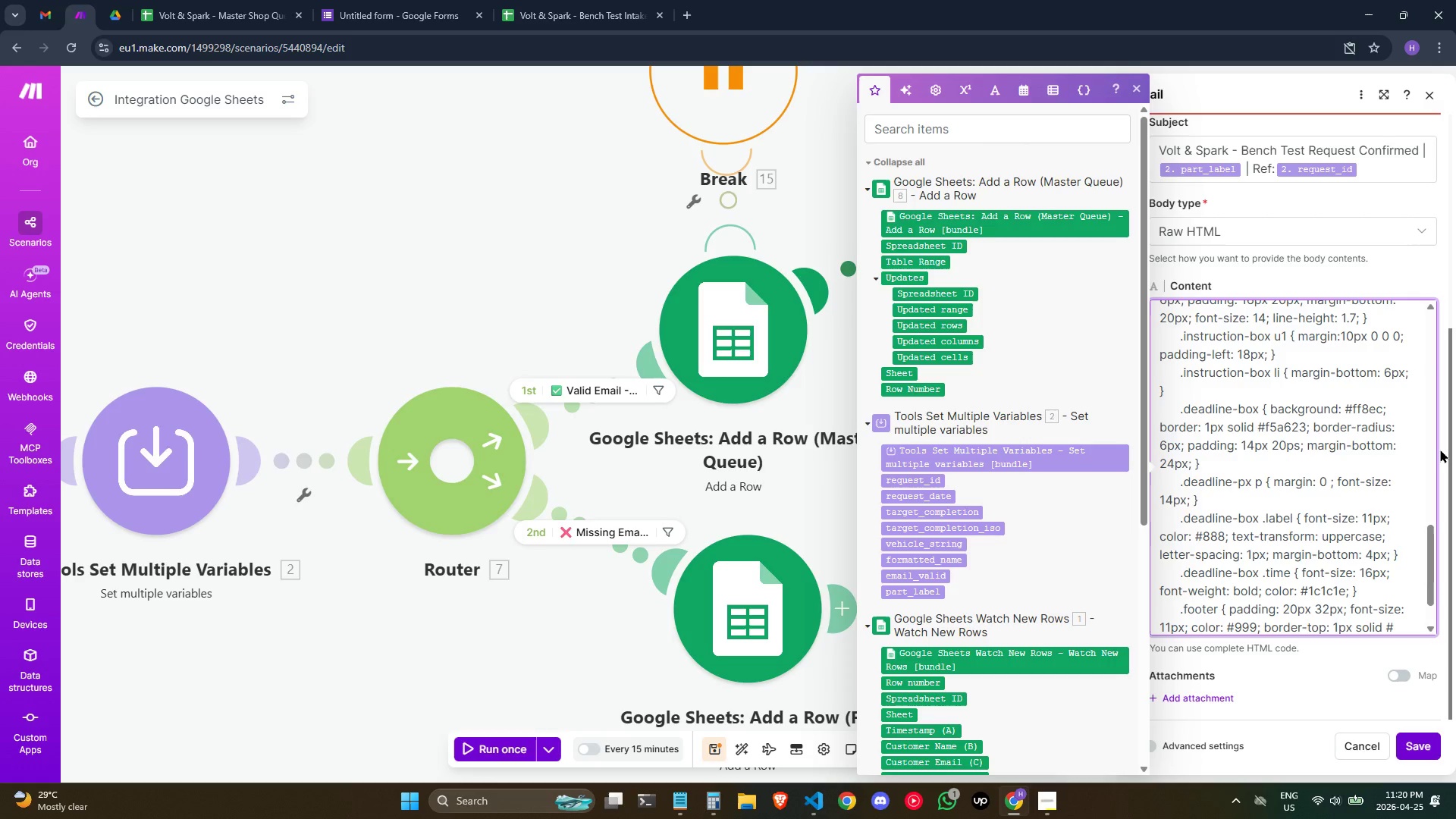 
type(eebbe)
 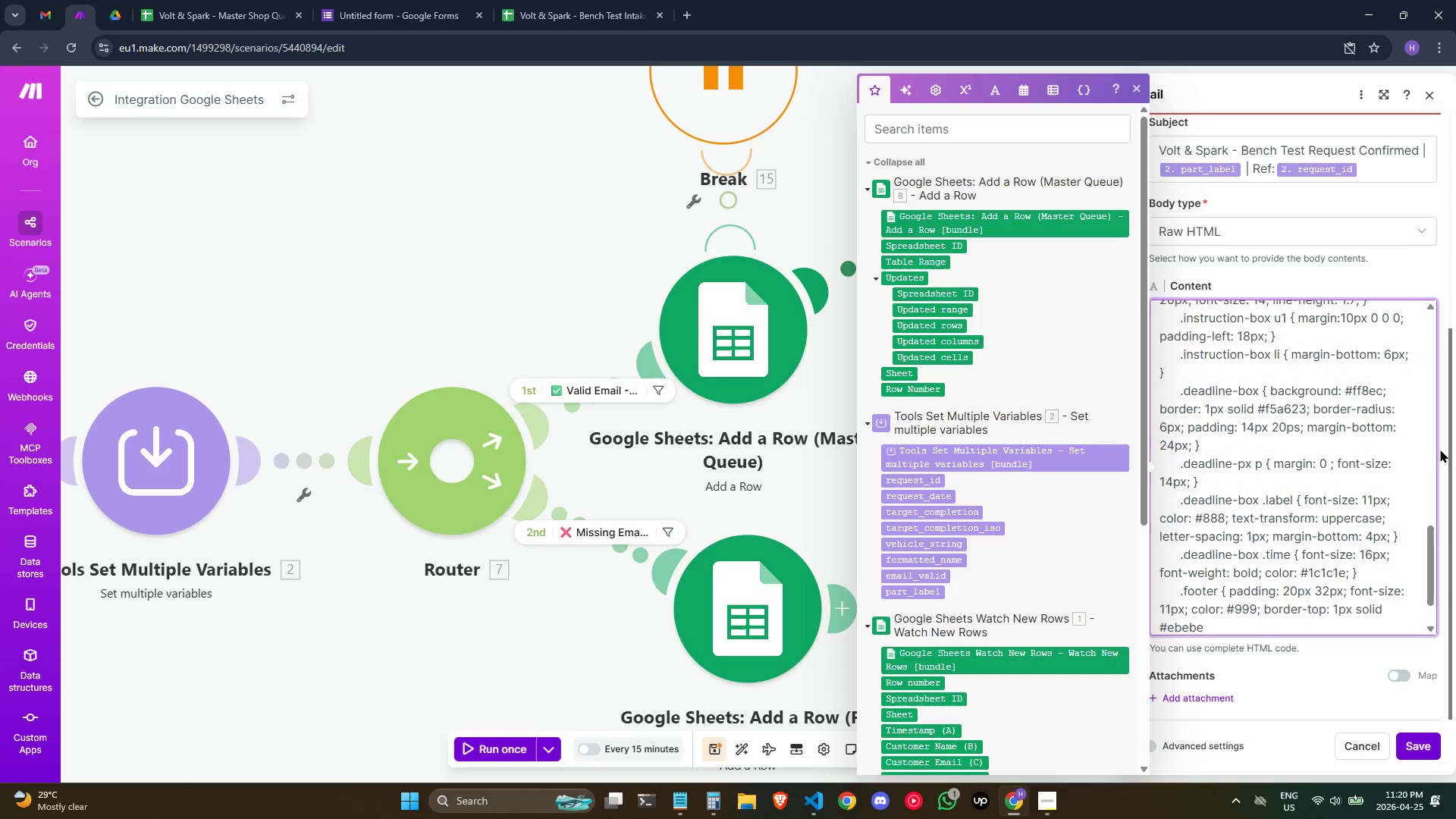 
type(b; line )
key(Backspace)
type(-height: 1.6; })
 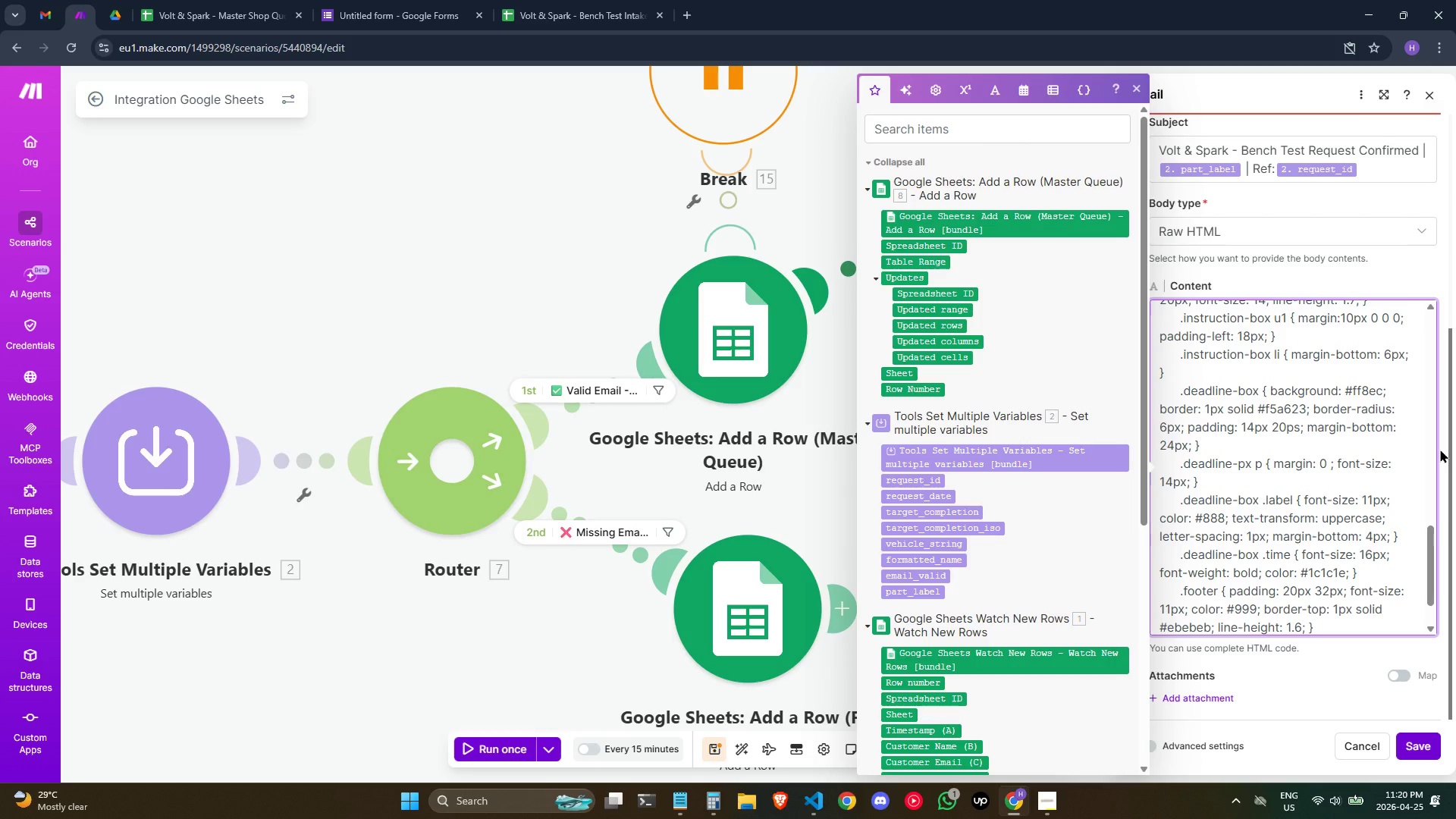 
key(Enter)
 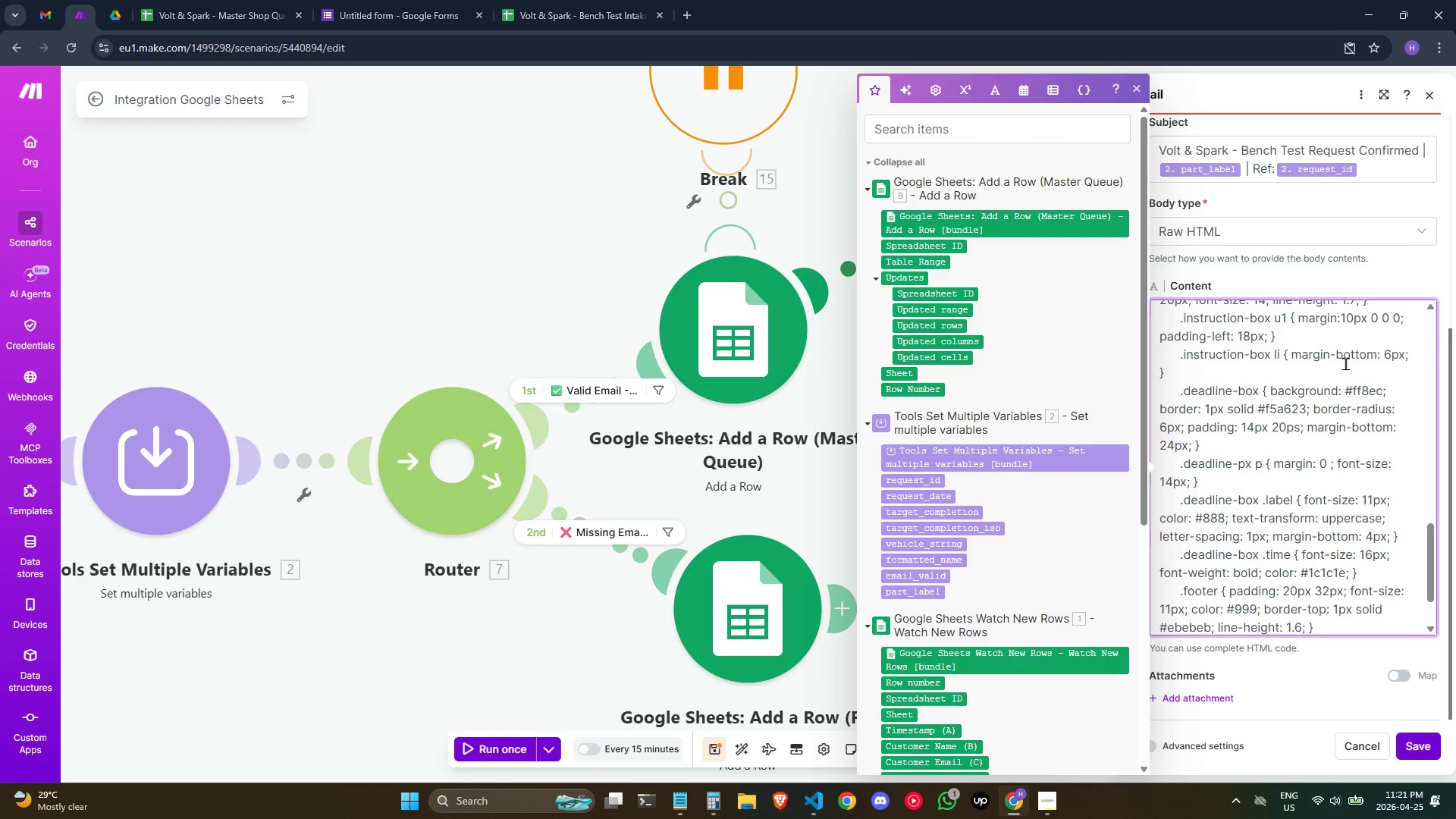 
wait(54.53)
 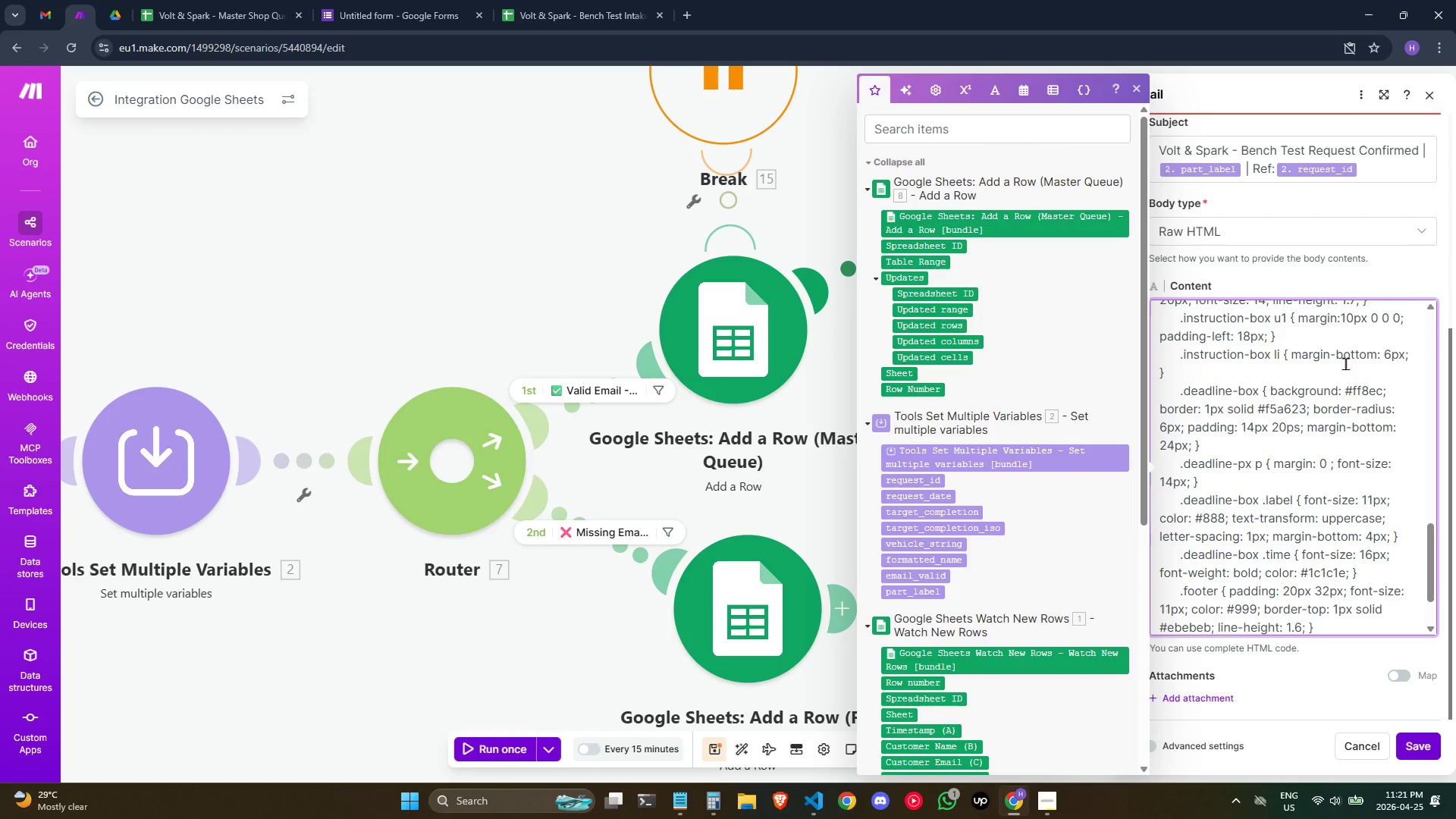 
key(Enter)
 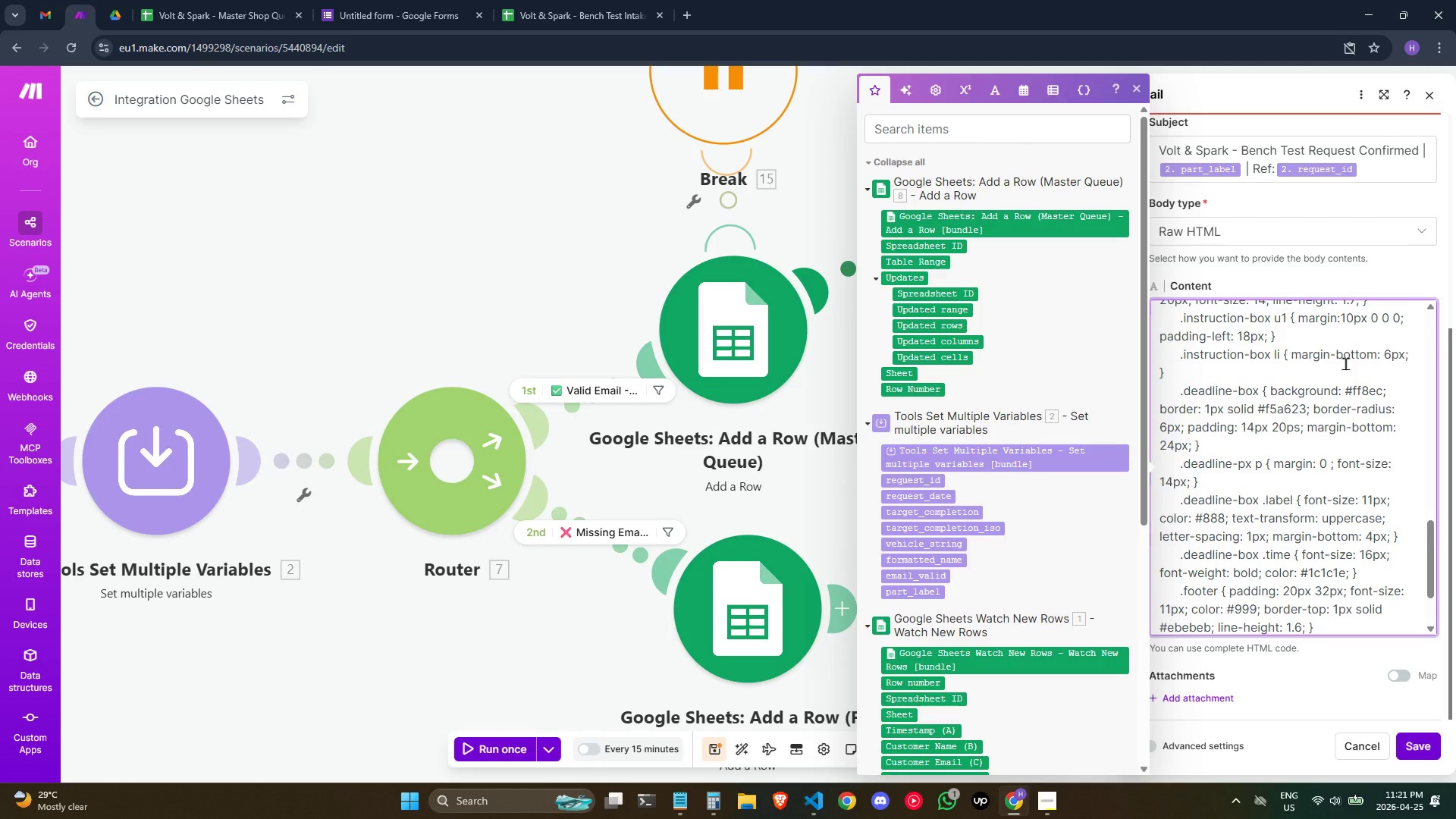 
type(  )
key(Backspace)
key(Backspace)
key(Backspace)
type(   </)
key(Backspace)
type(style>)
 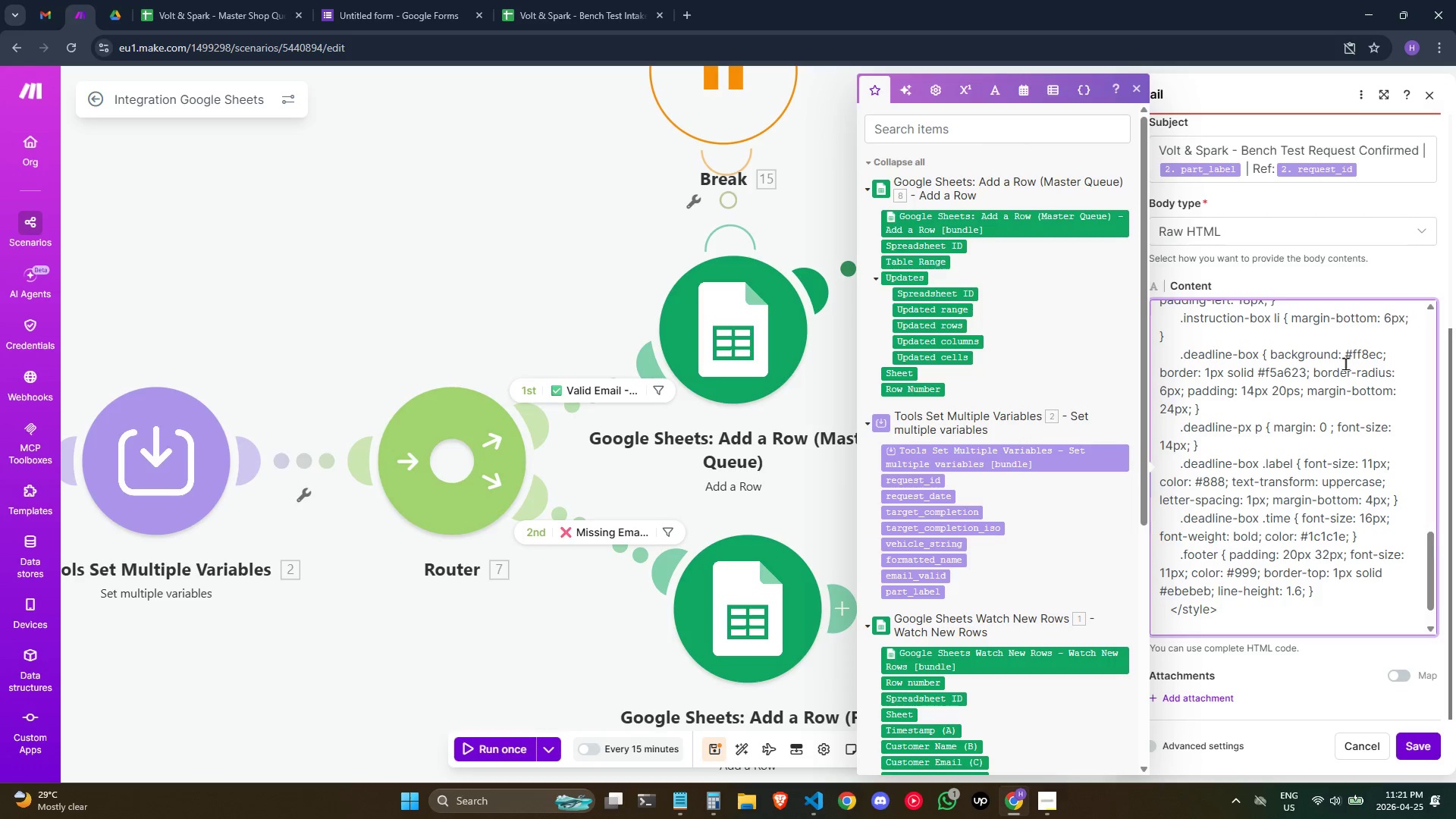 
key(Enter)
 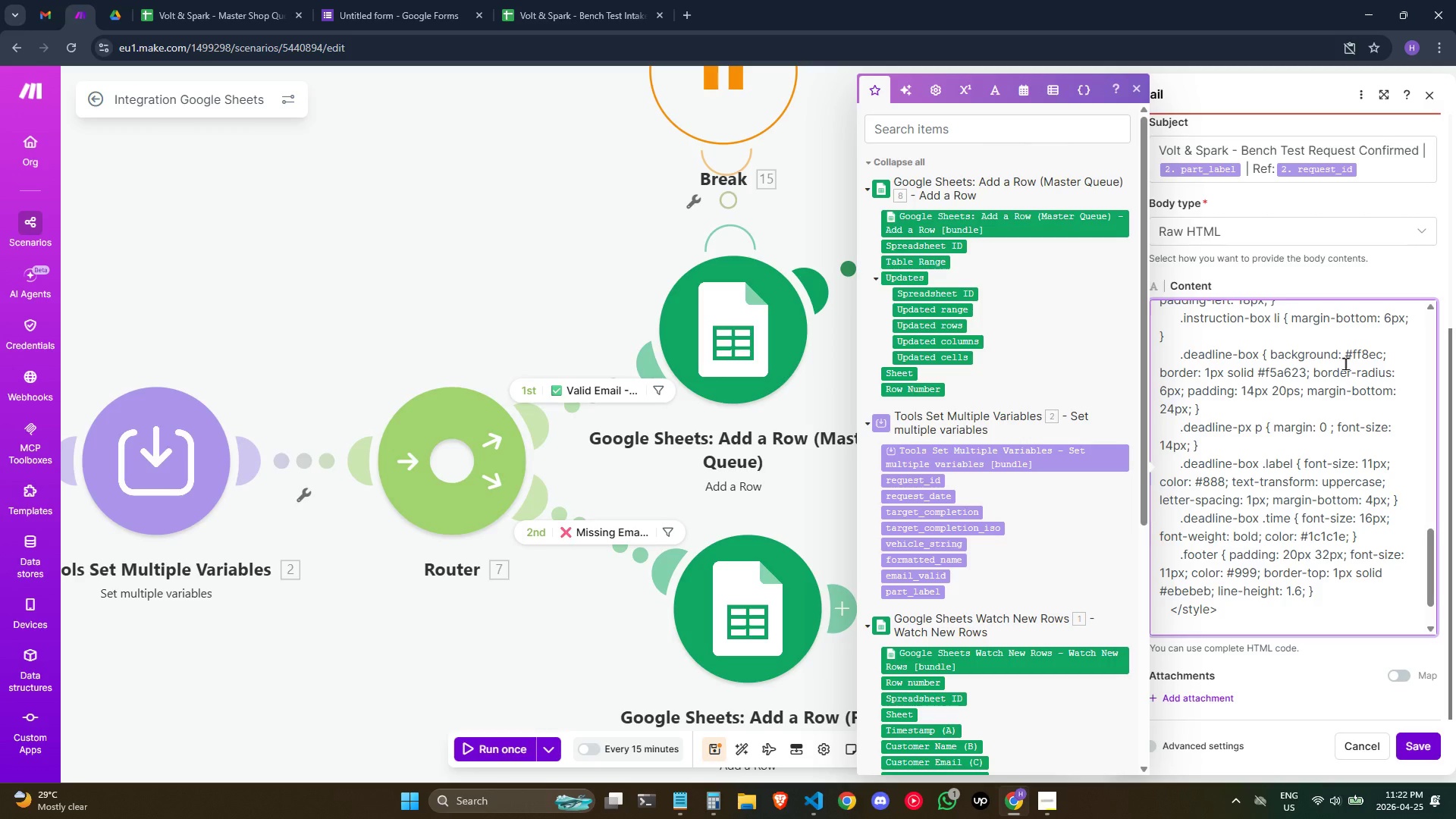 
hold_key(key=ShiftRight, duration=0.45)
 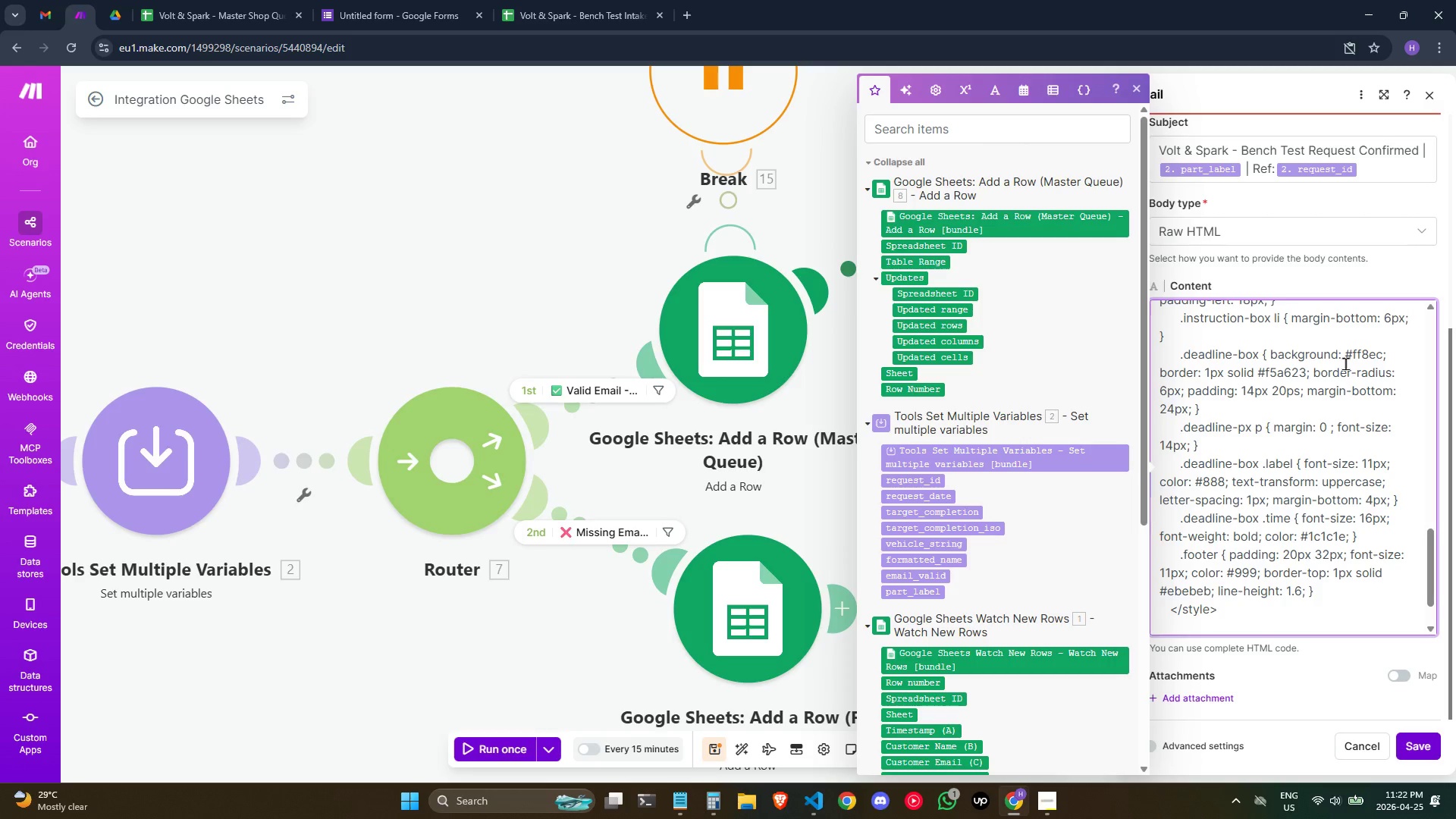 
type(</head>)
 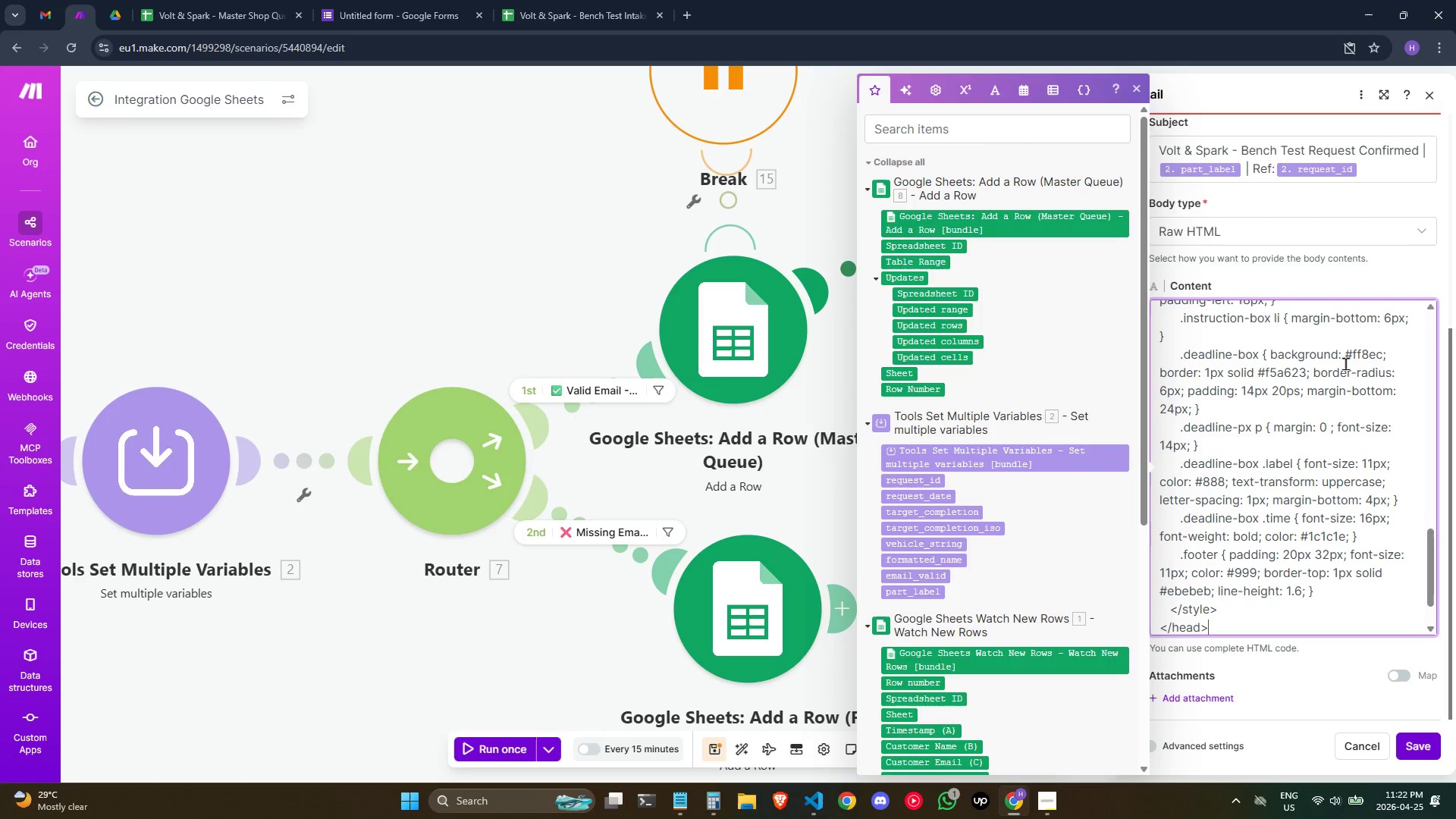 
key(Enter)
 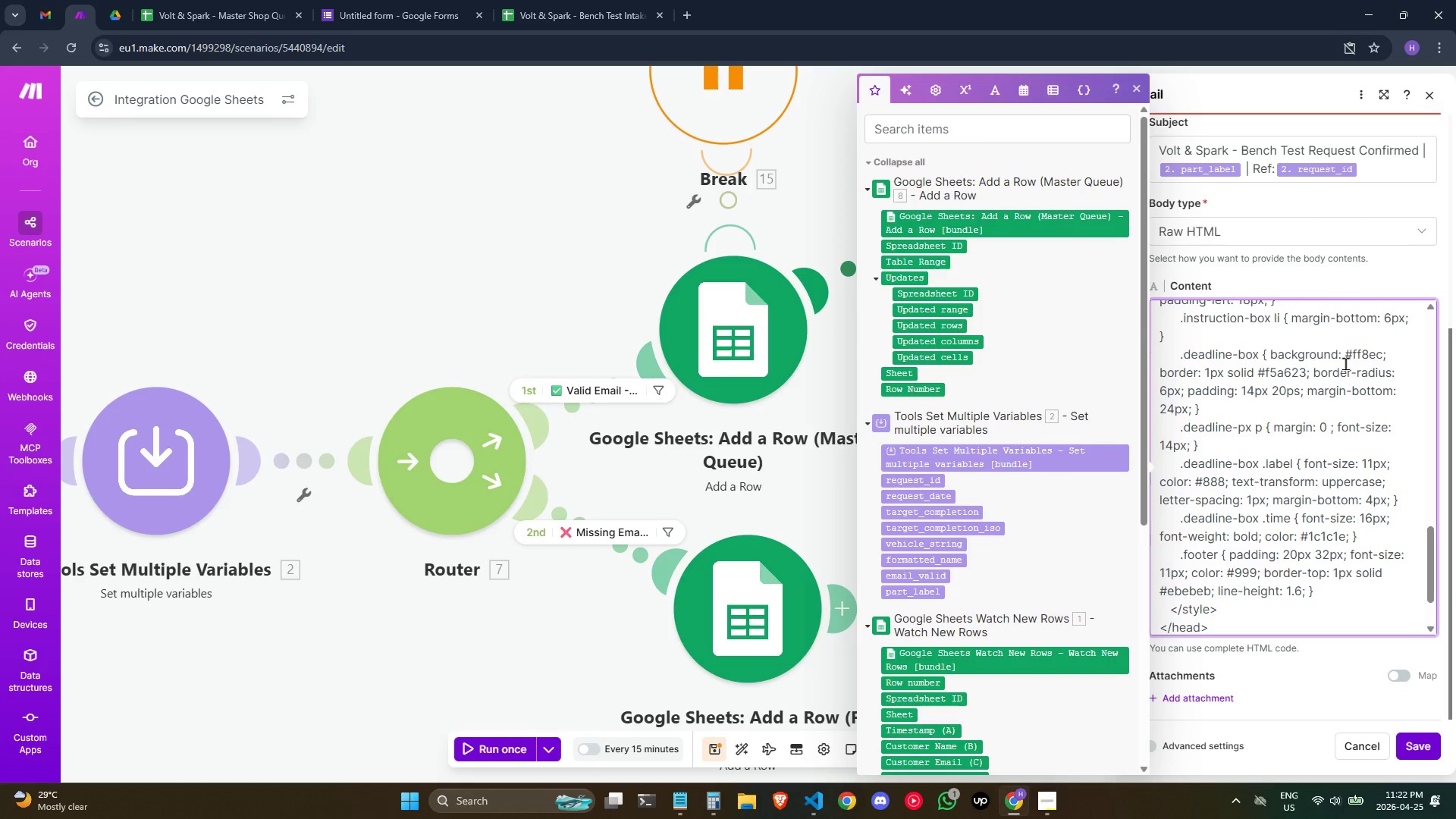 
type(<body>)
 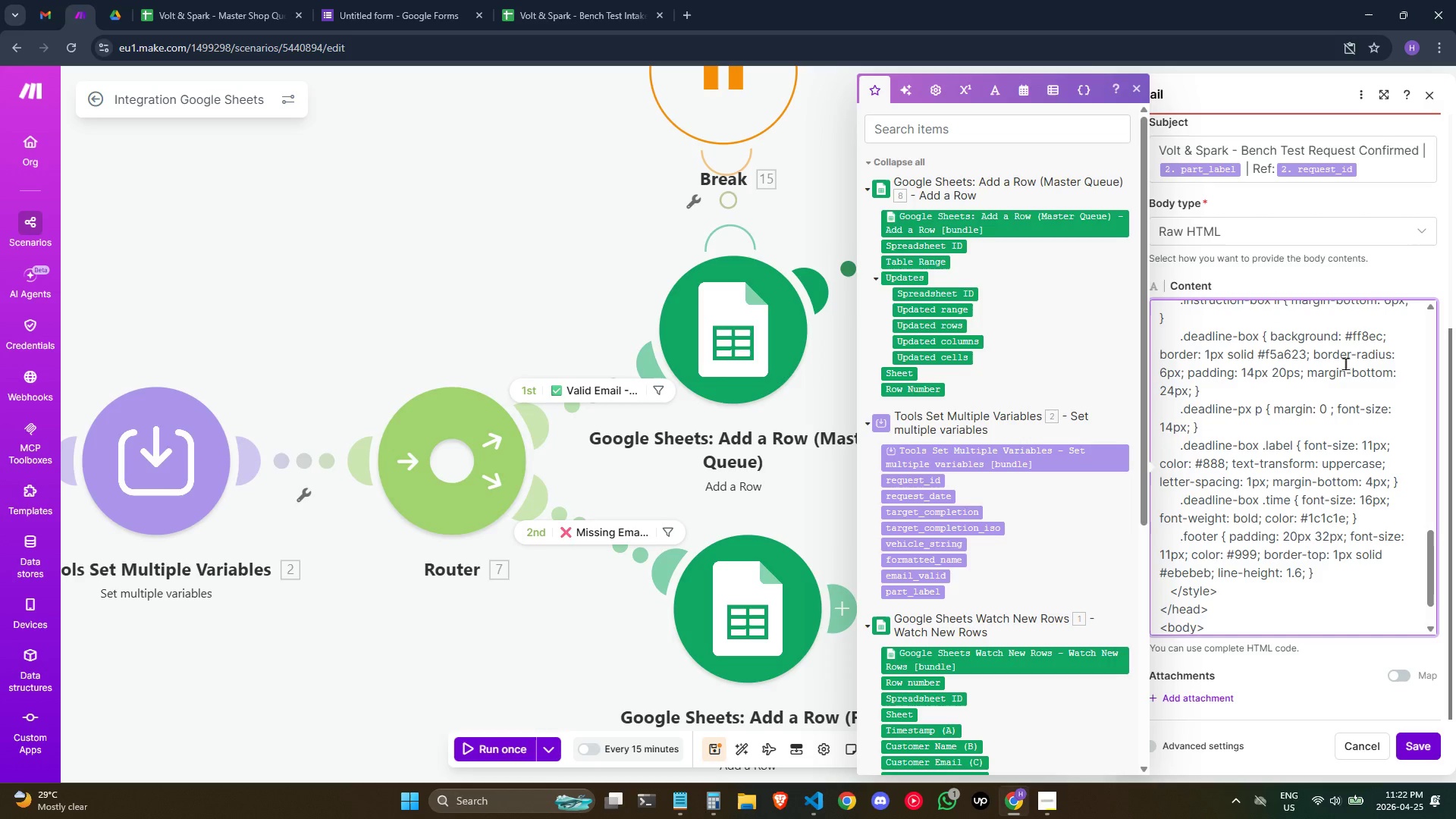 
key(Enter)
 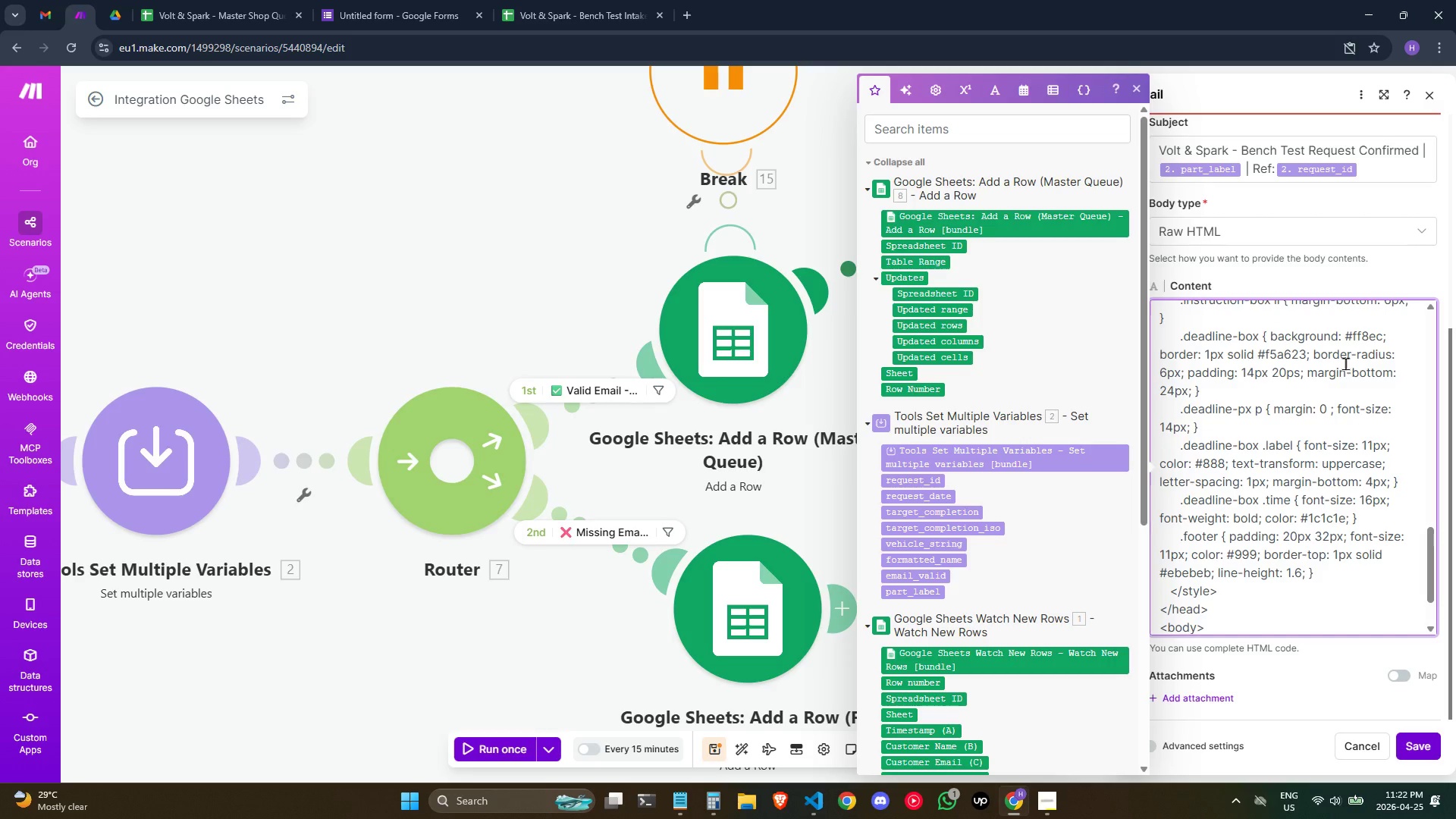 
hold_key(key=Space, duration=0.33)
 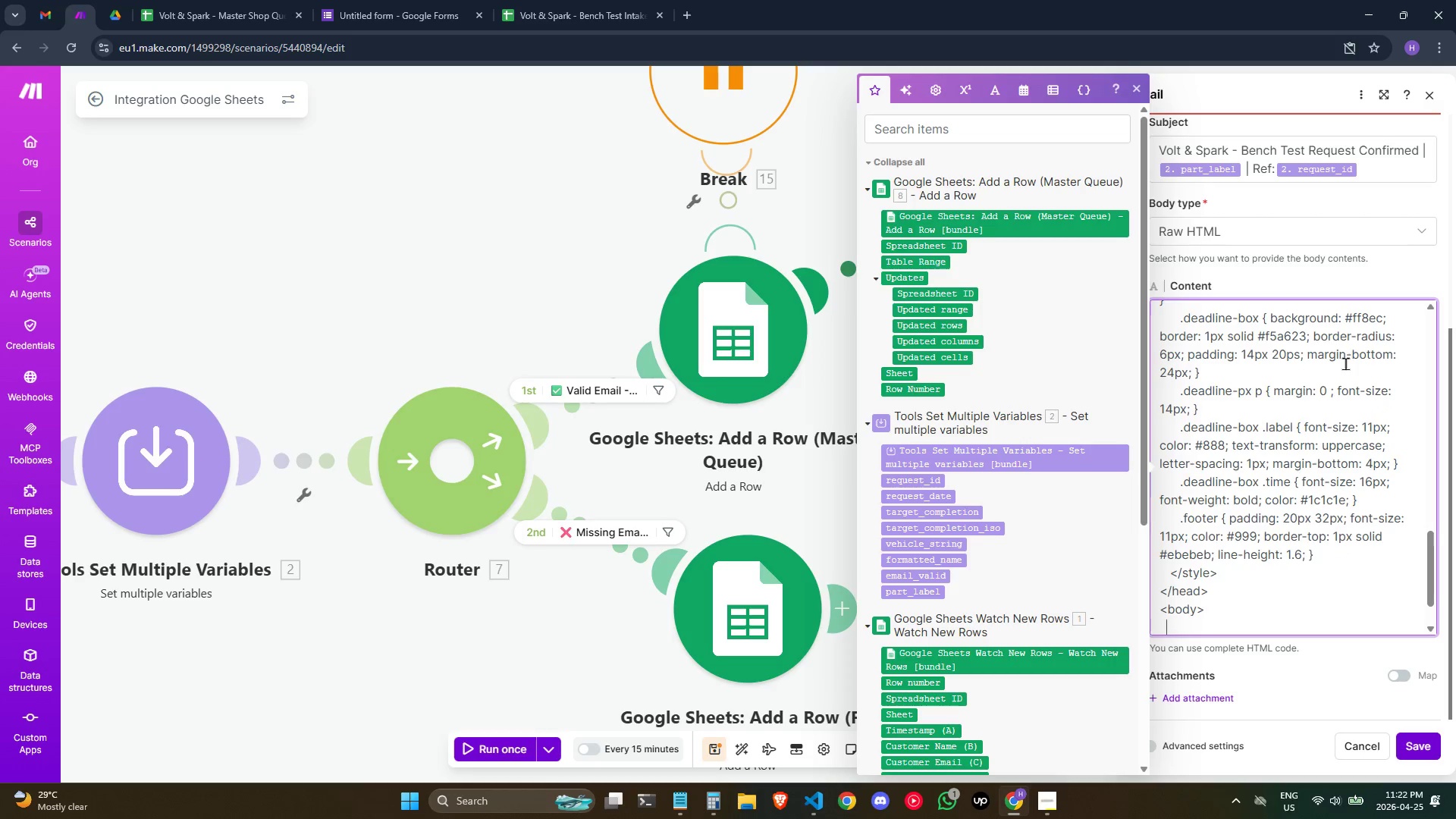 
type(    <div class="warper)
key(Backspace)
key(Backspace)
key(Backspace)
key(Backspace)
key(Backspace)
type(rapper".)
key(Backspace)
type(>)
 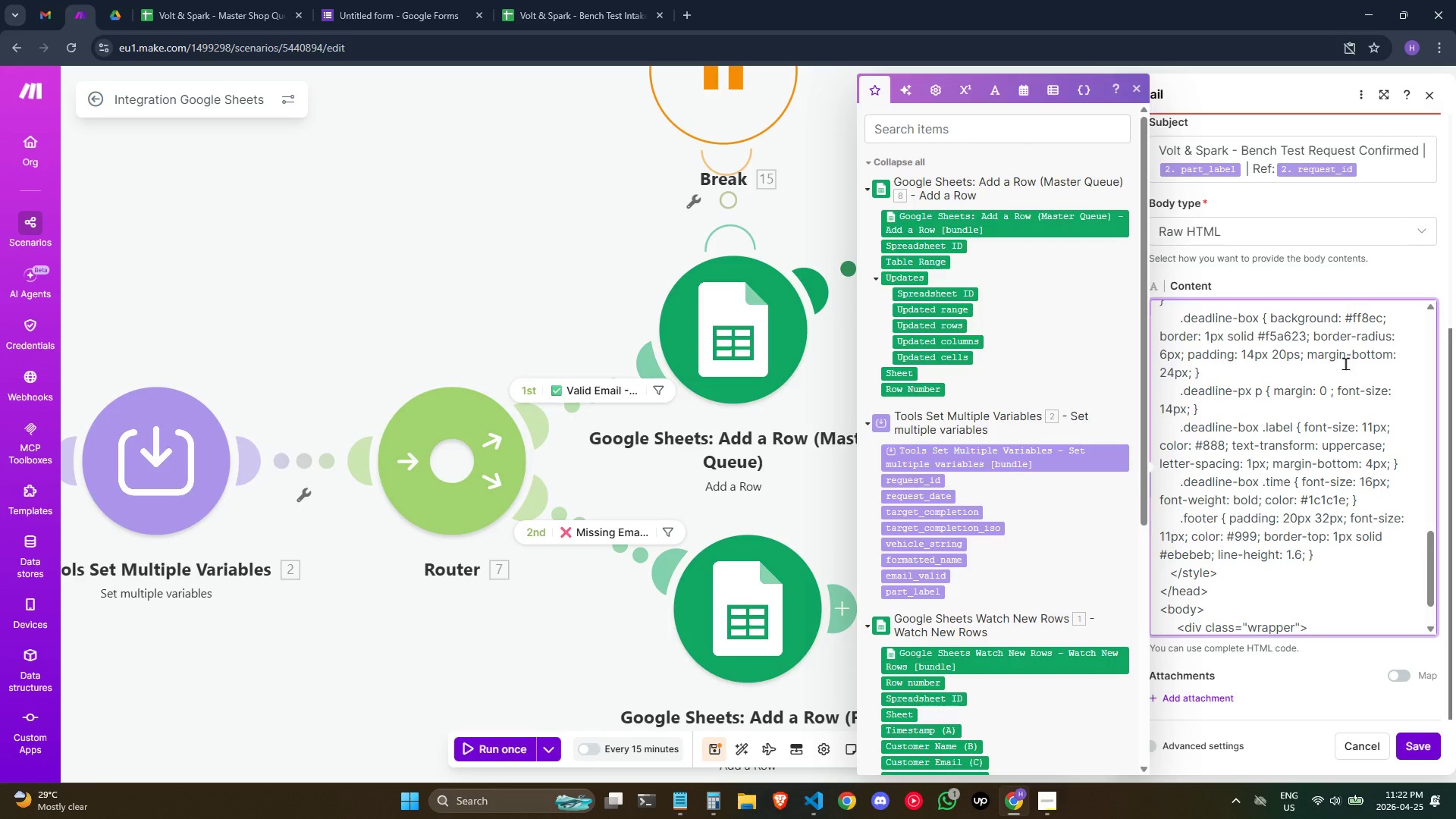 
key(Enter)
 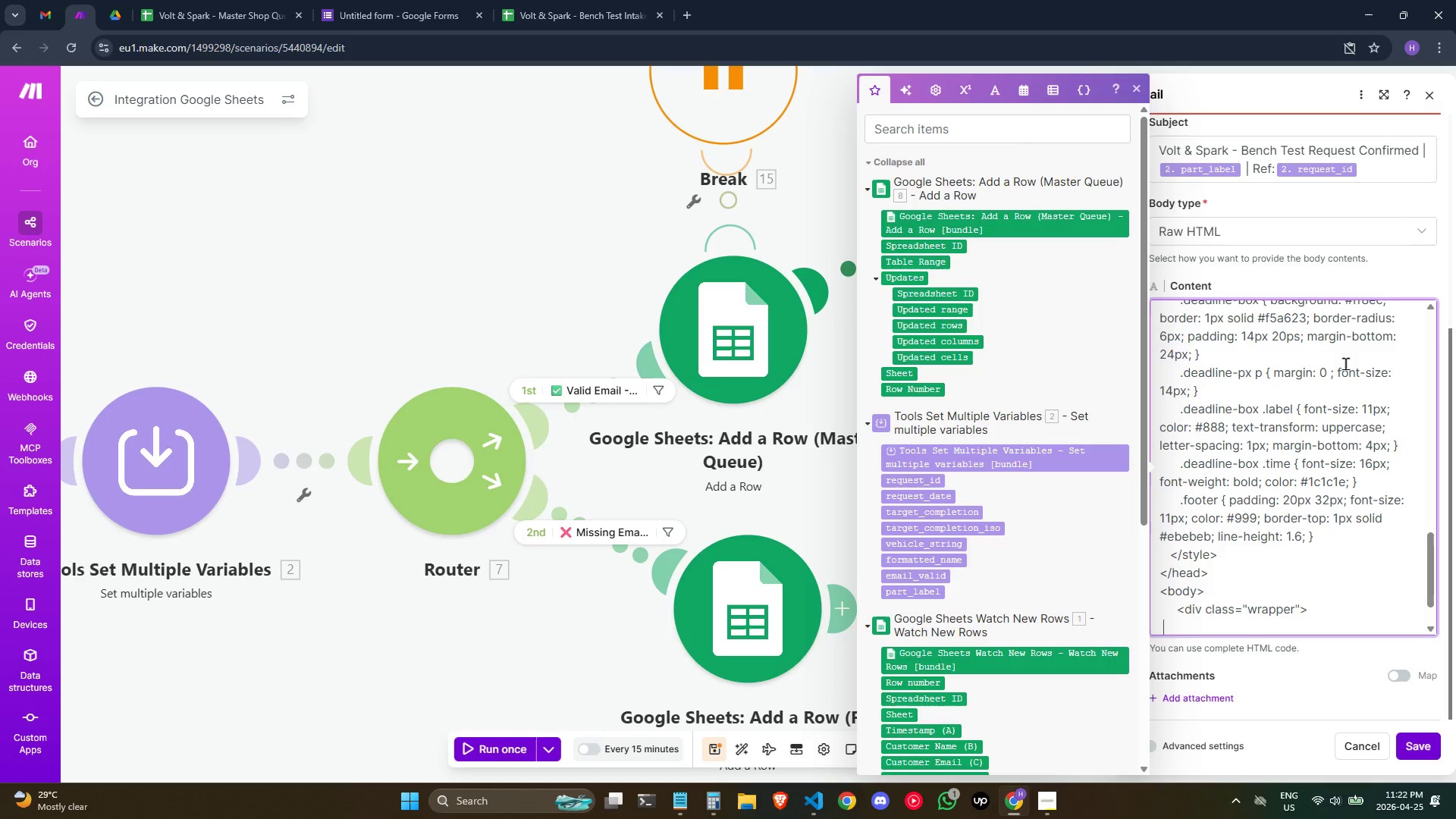 
hold_key(key=Space, duration=0.64)
 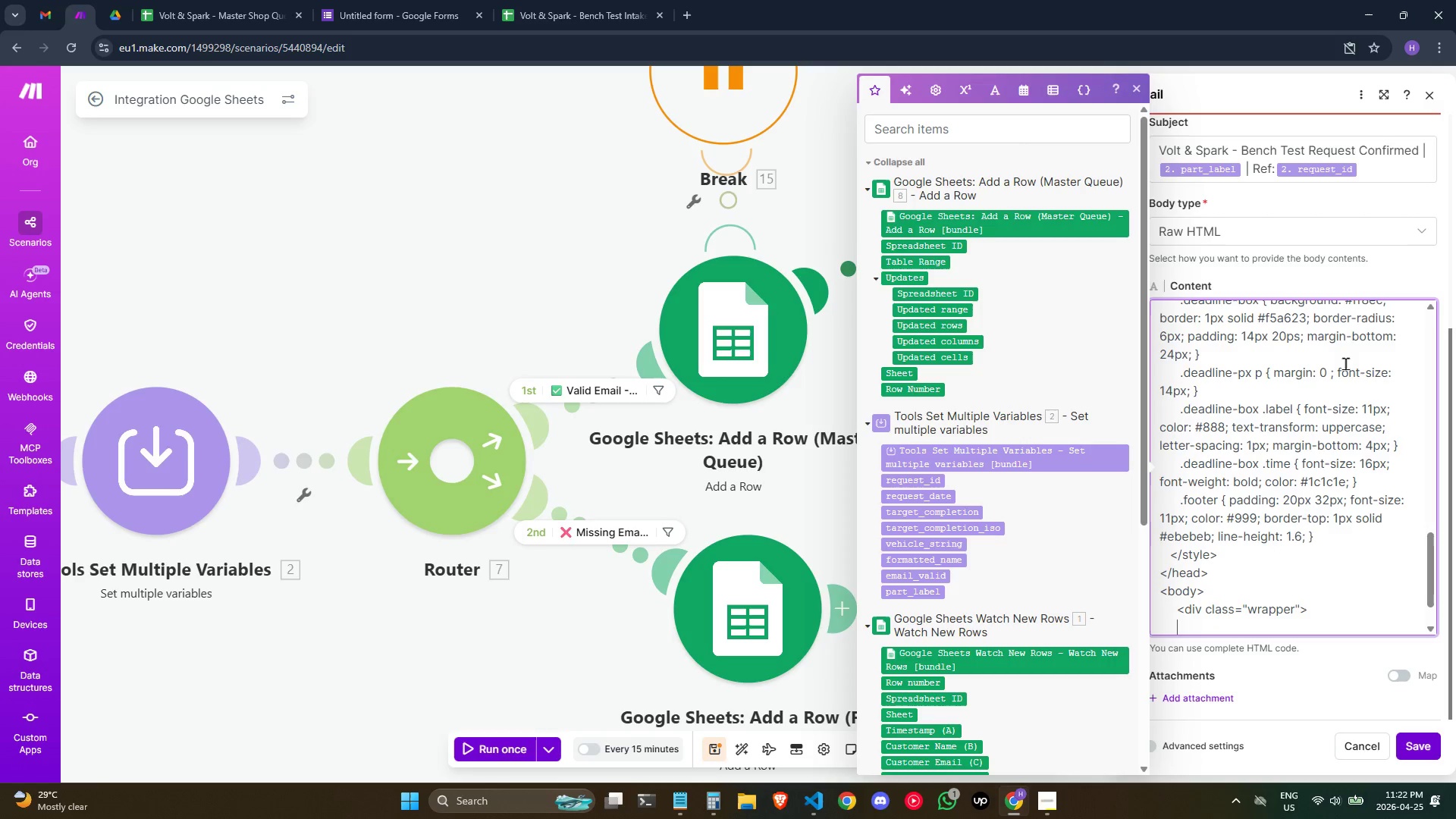 
type(   <div class="header">)
 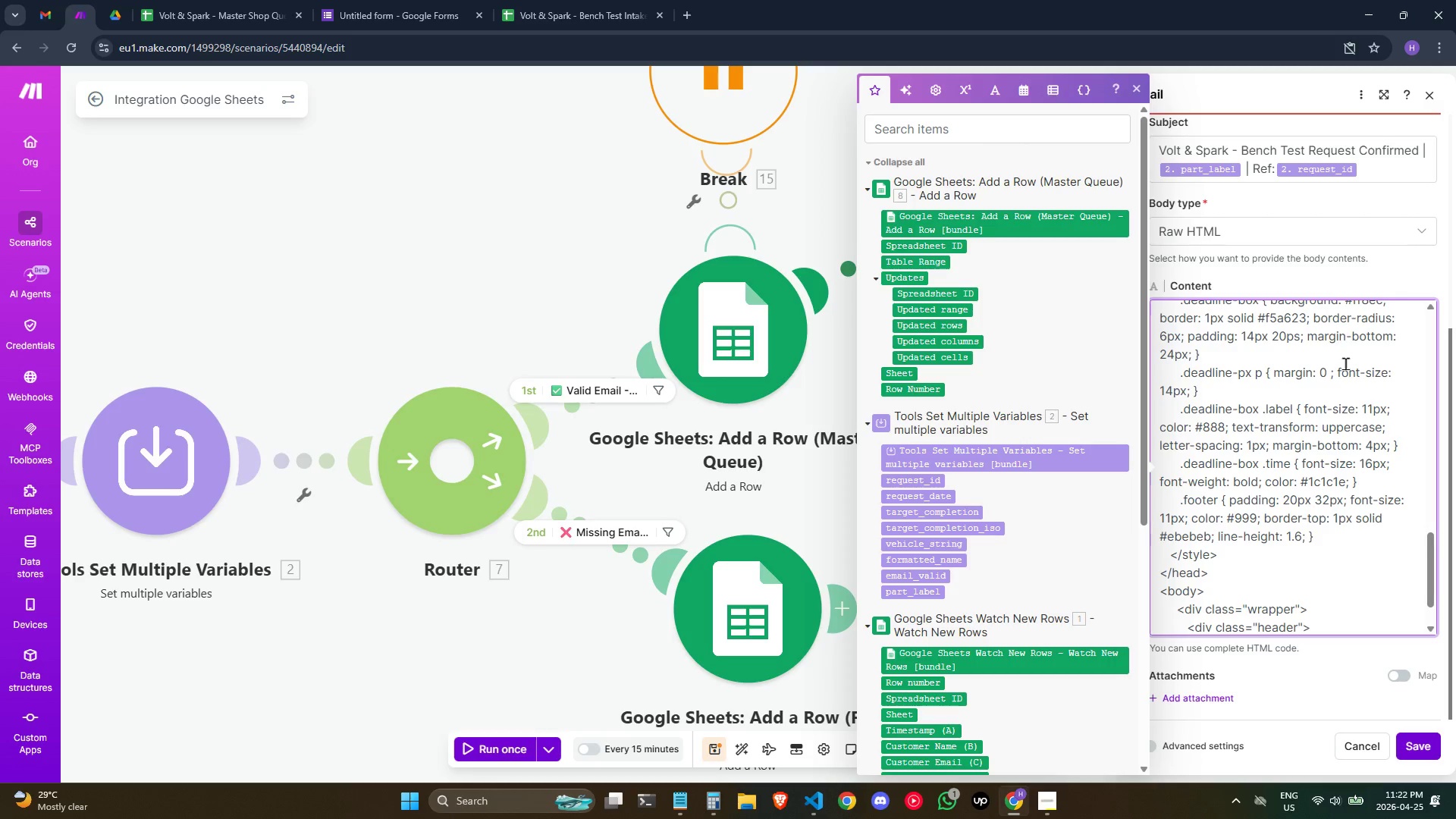 
key(Enter)
 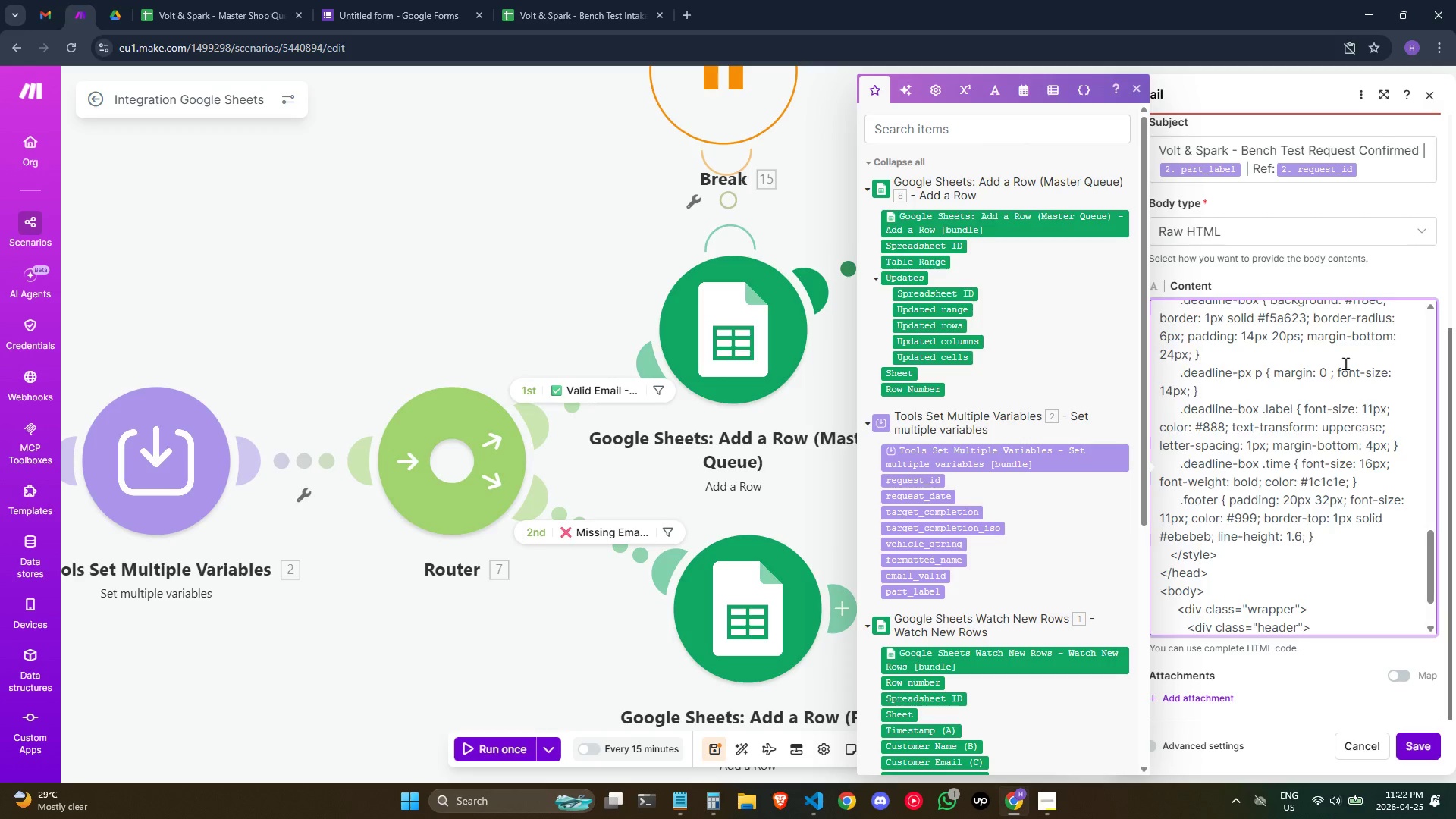 
type(            <h1>)
 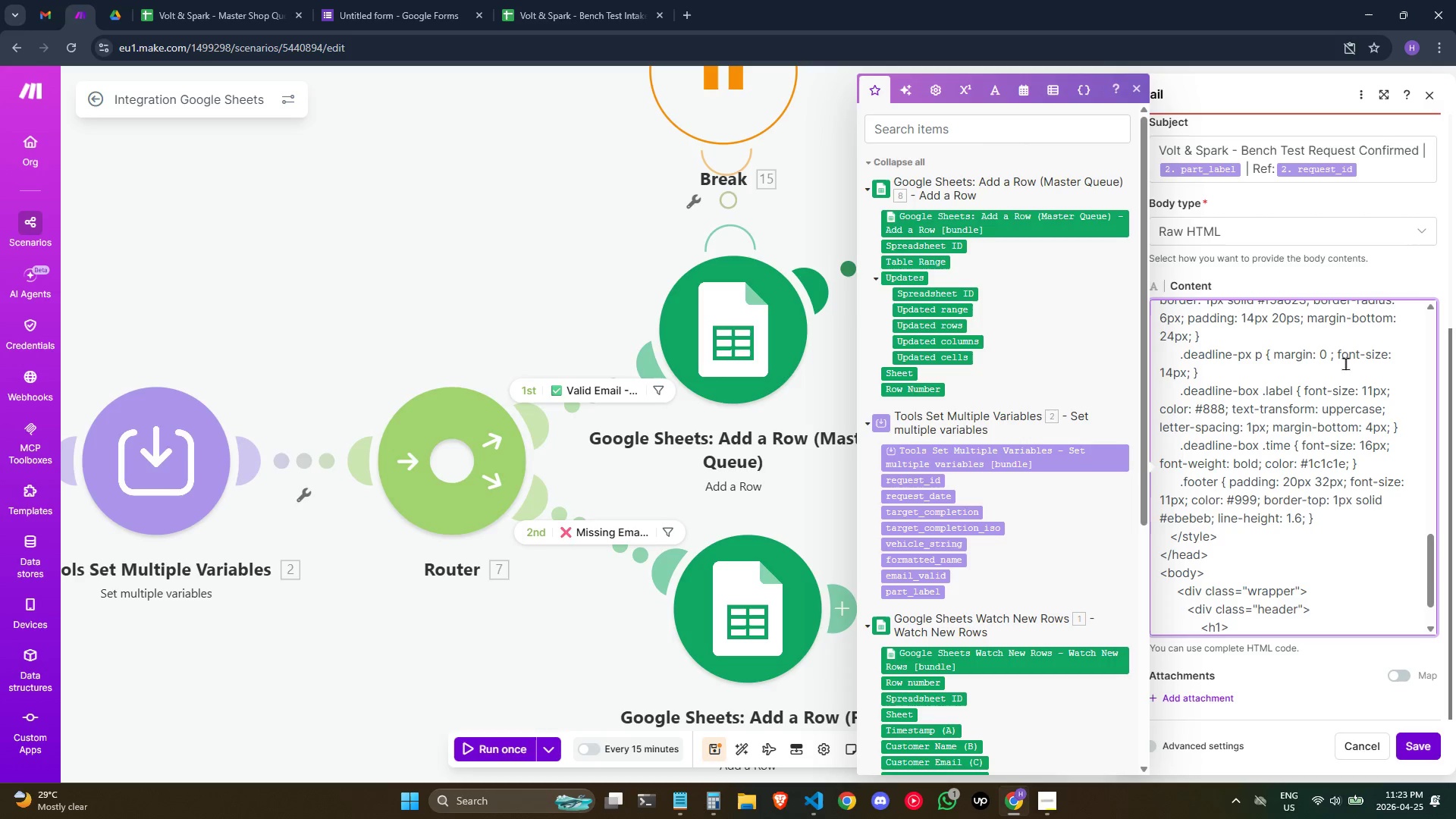 
key(Meta+Semicolon)
 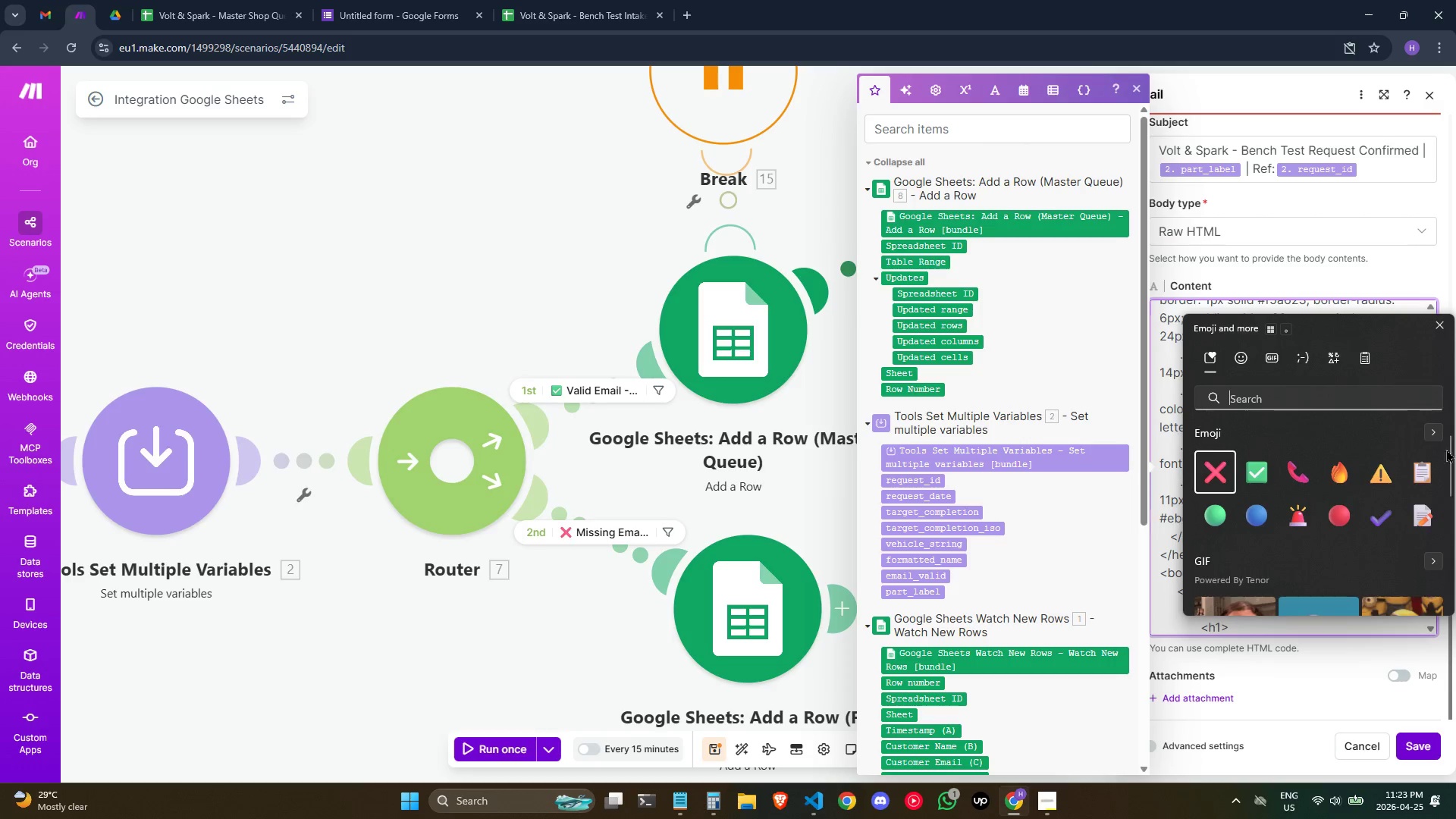 
left_click([1432, 438])
 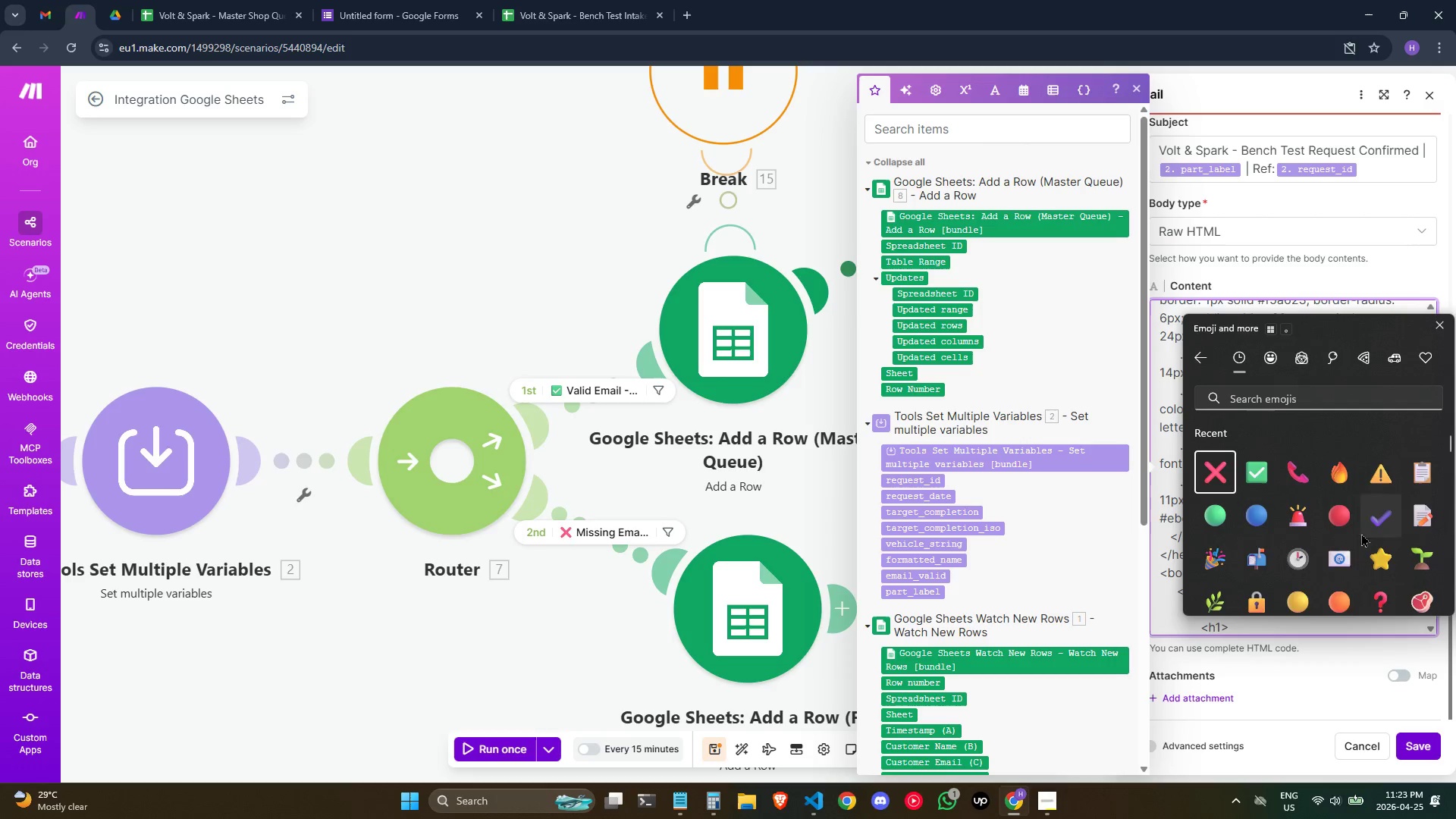 
scroll: coordinate [1306, 570], scroll_direction: down, amount: 1.0
 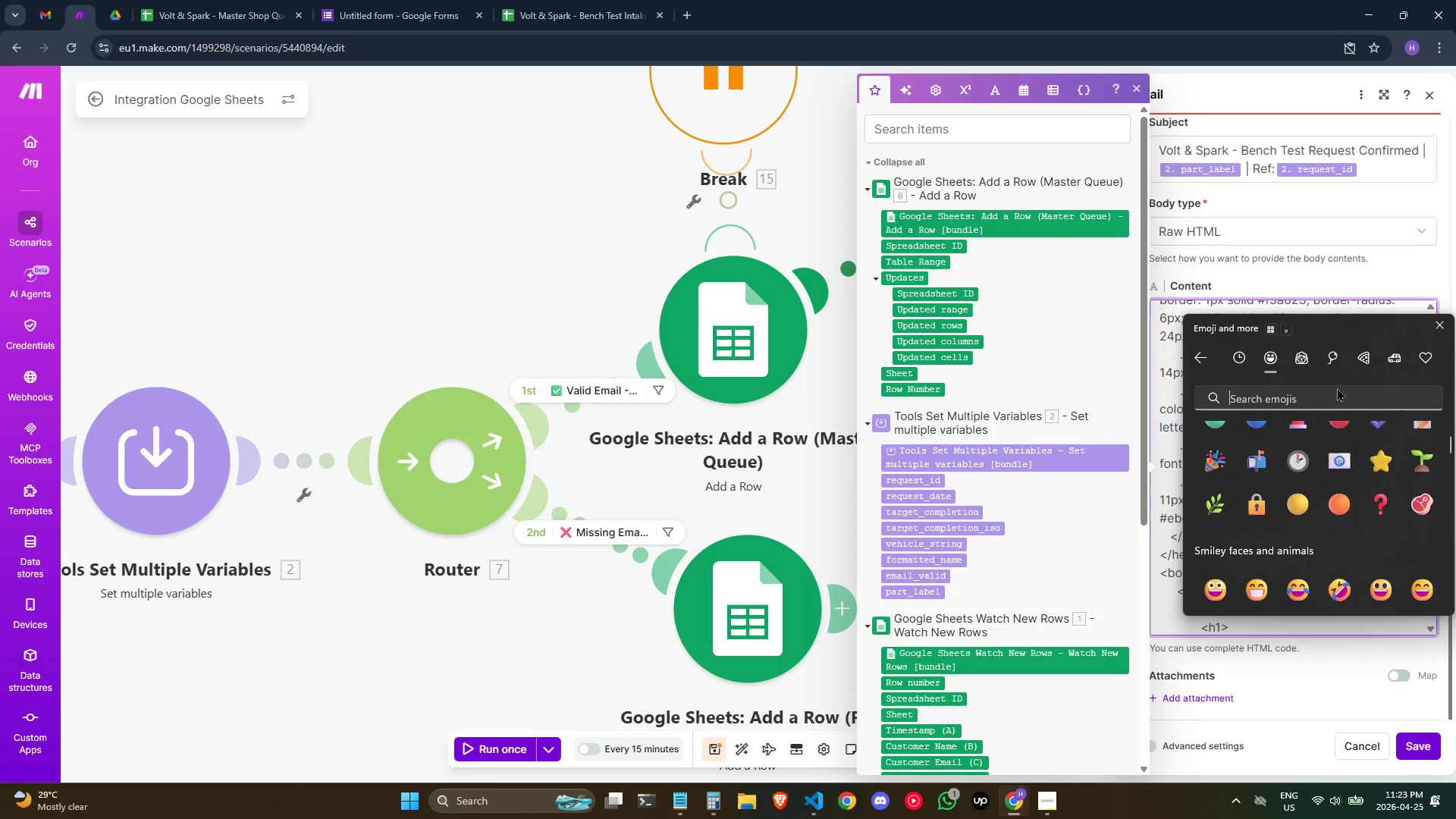 
left_click([1337, 388])
 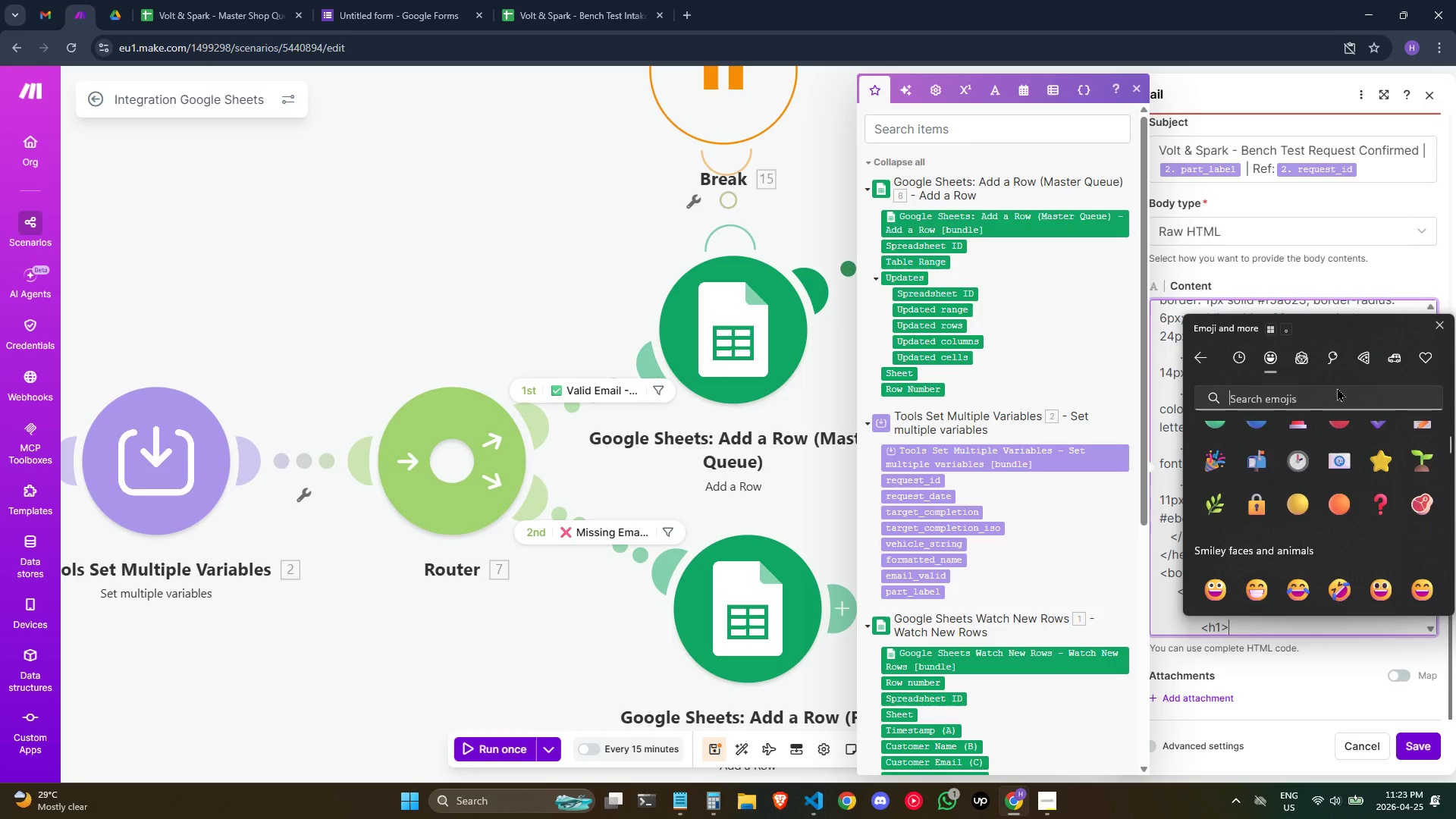 
type(volt)
 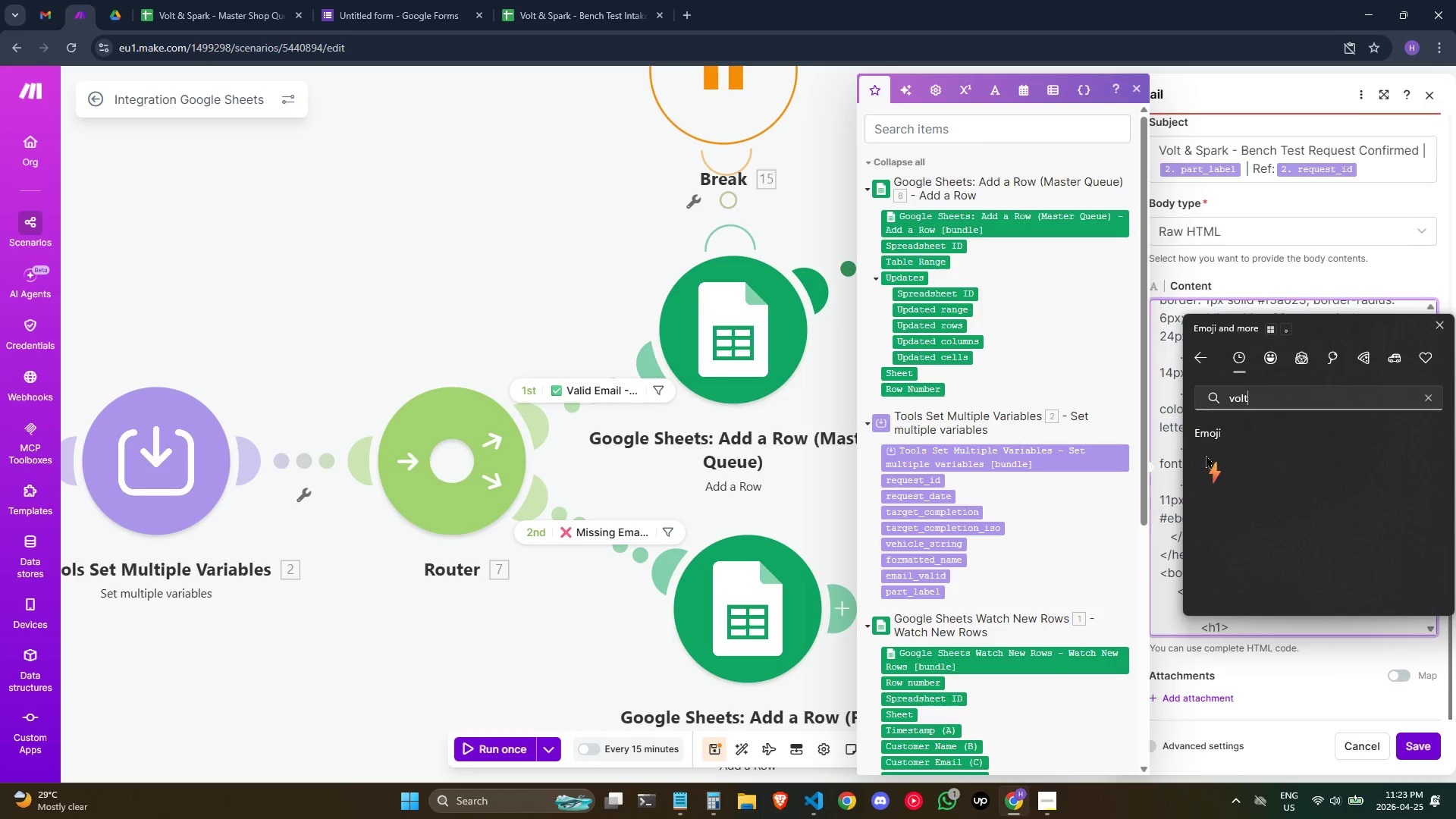 
left_click([1216, 470])
 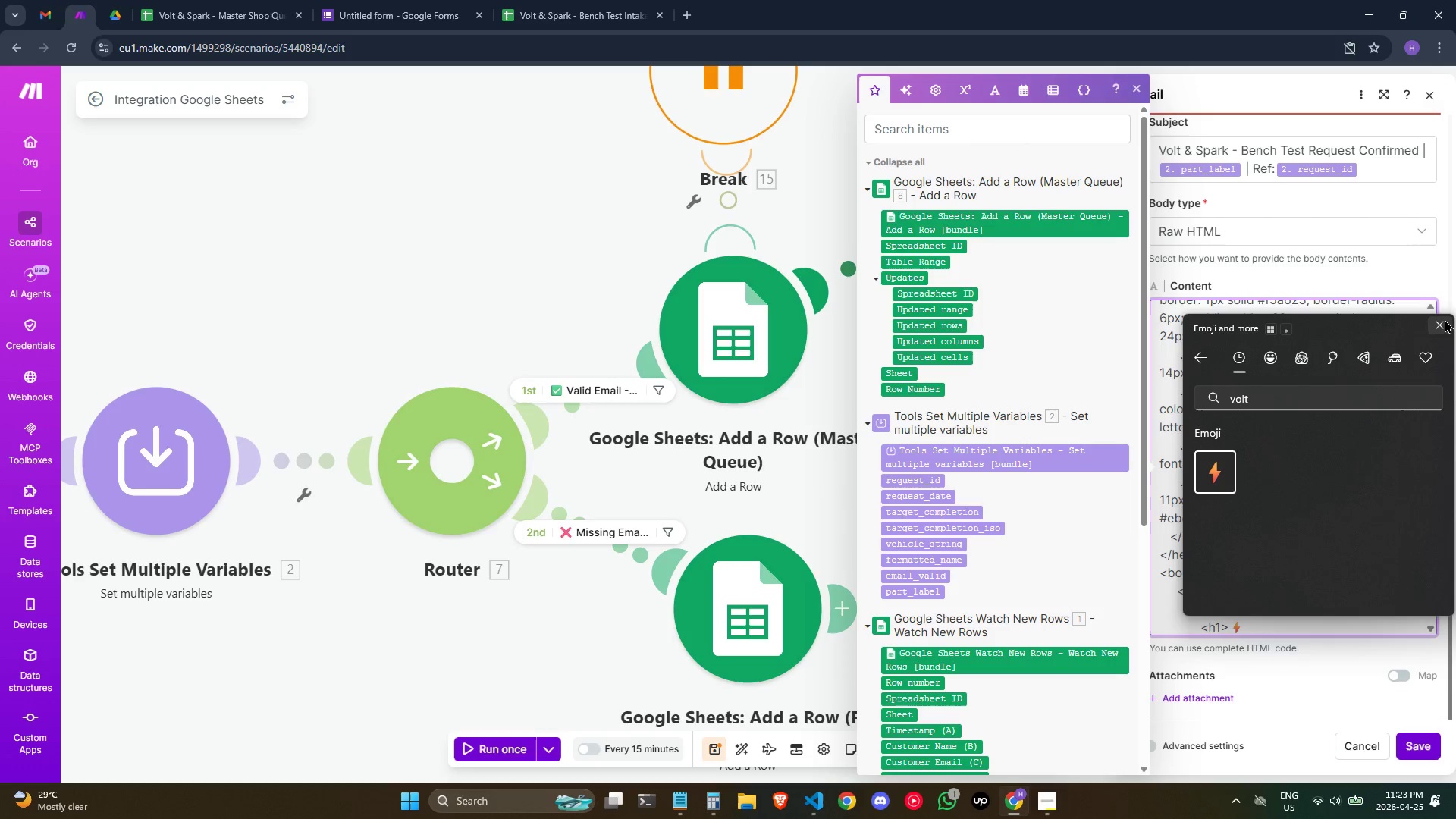 
left_click([1440, 325])
 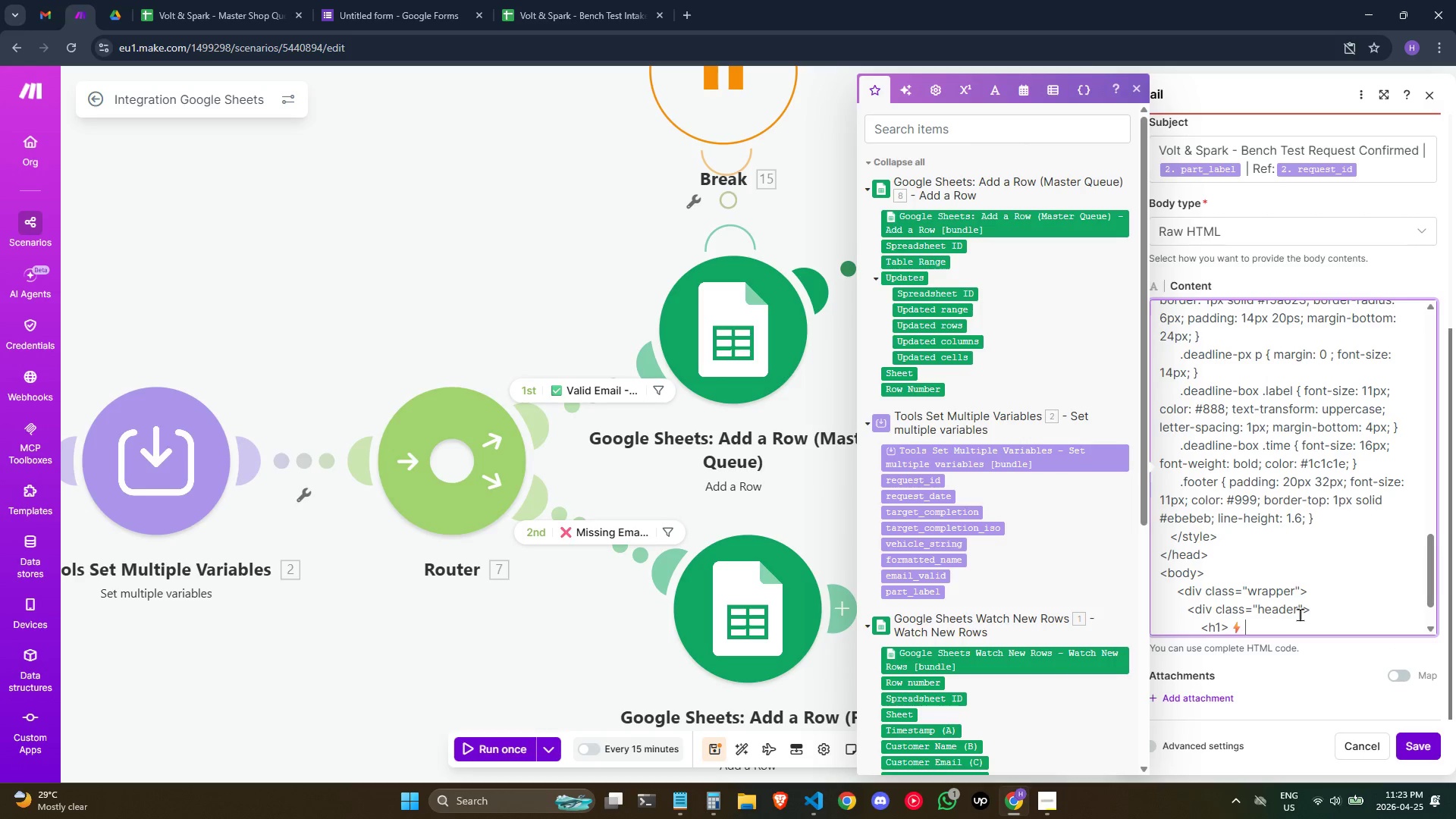 
type( VOLT & SPARK AUTO ELECTRIC</)
key(Backspace)
type(h1>)
 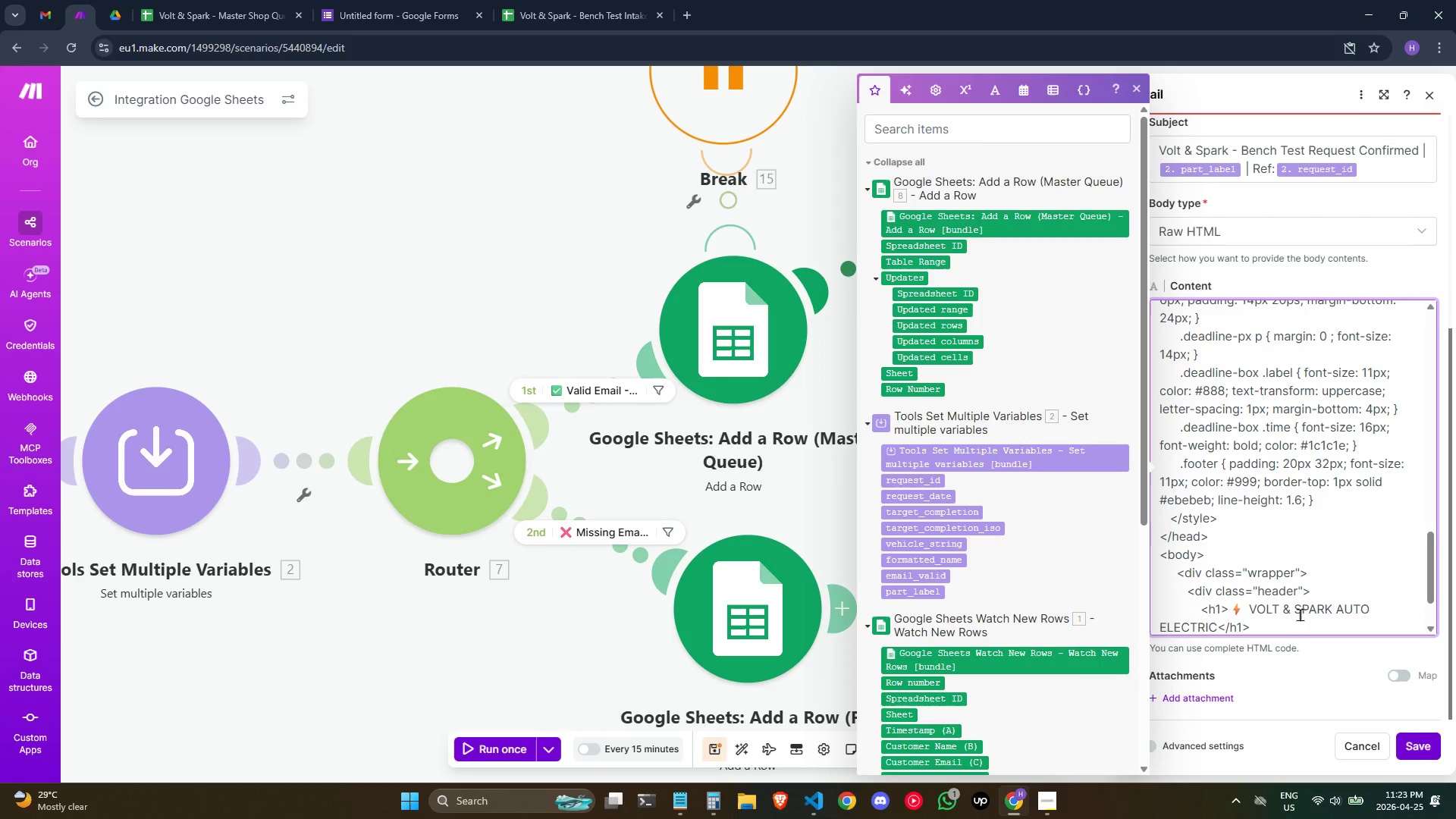 
 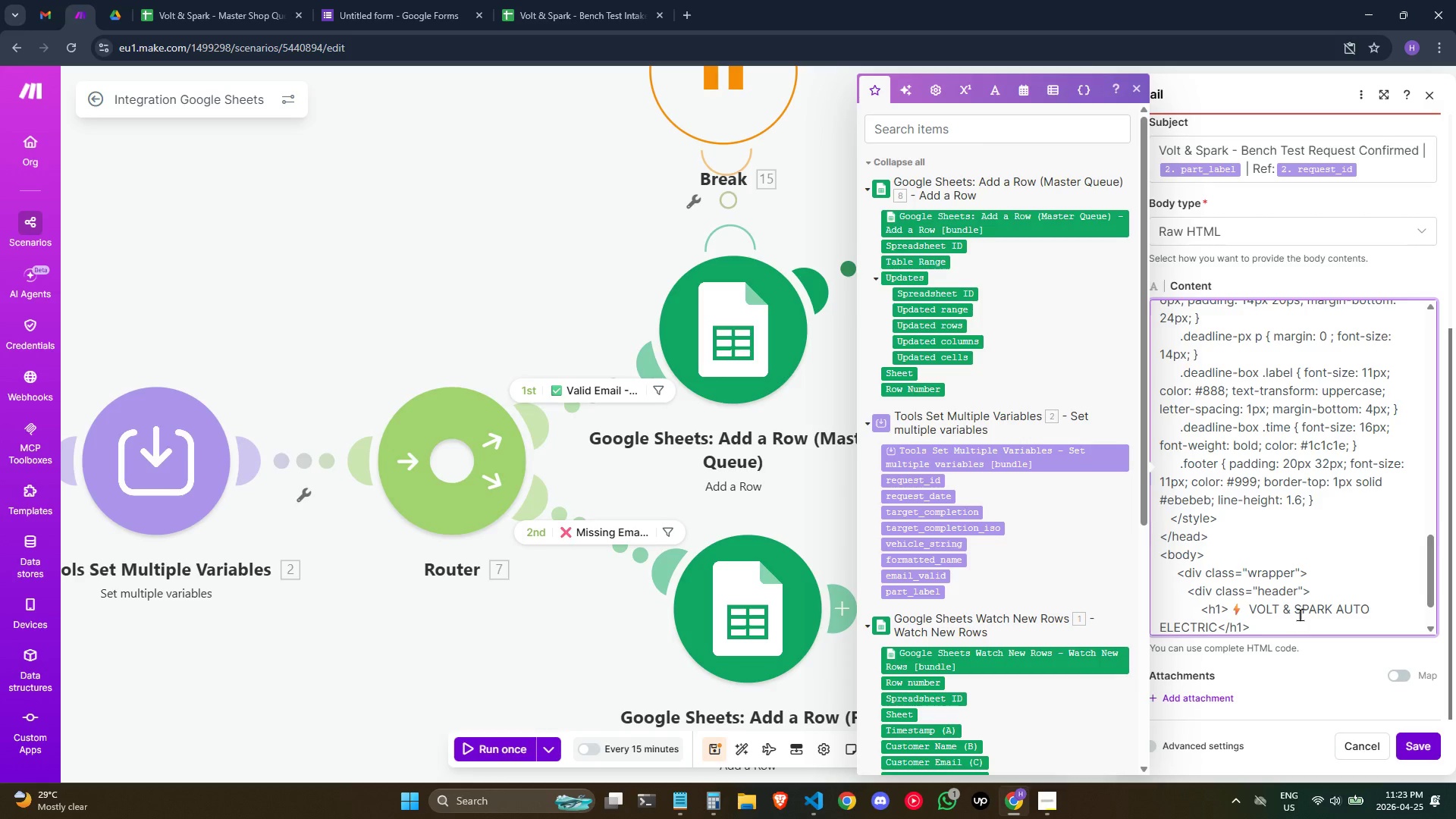 
key(Enter)
 